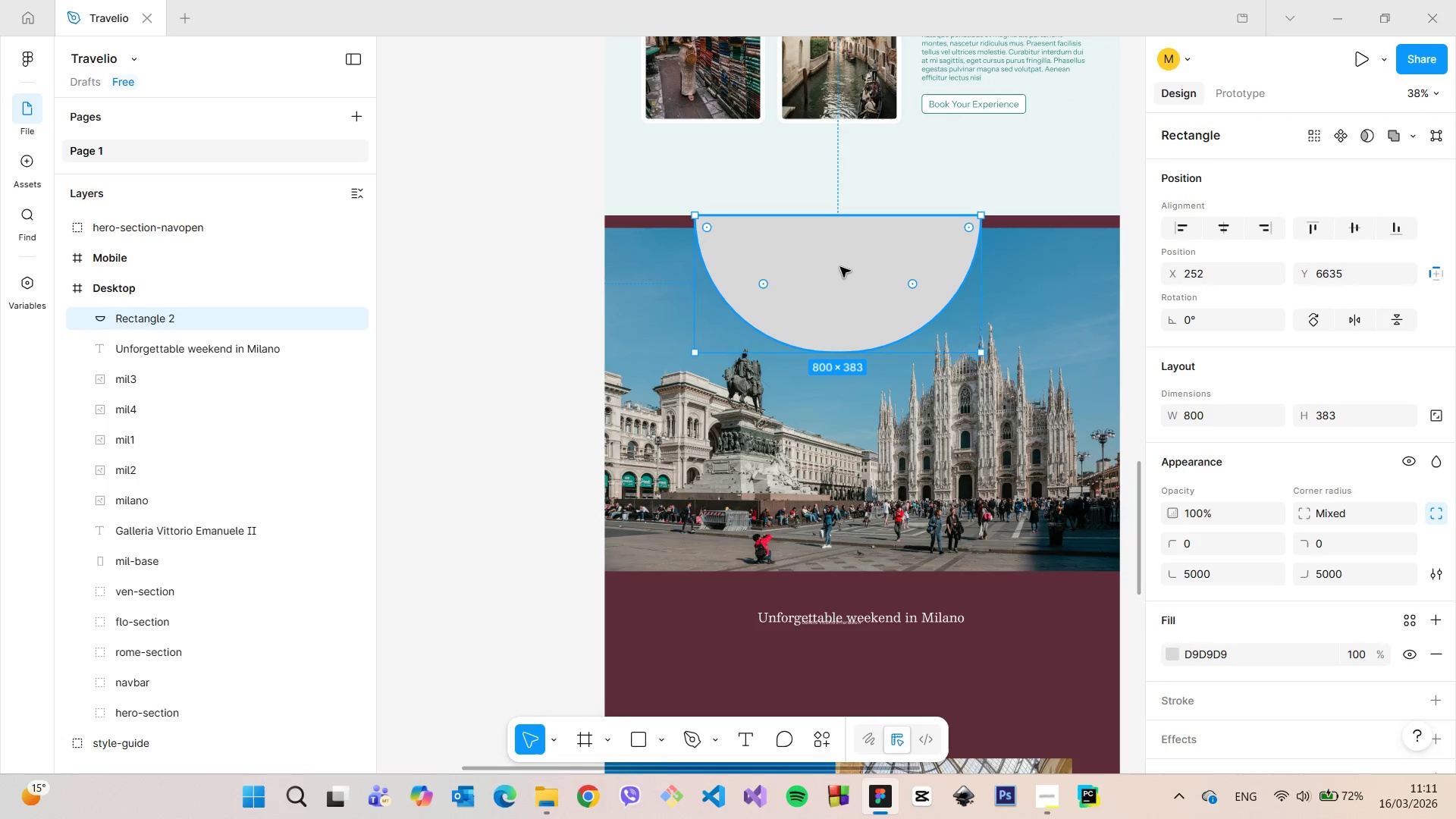 
scroll: coordinate [872, 254], scroll_direction: up, amount: 3.0
 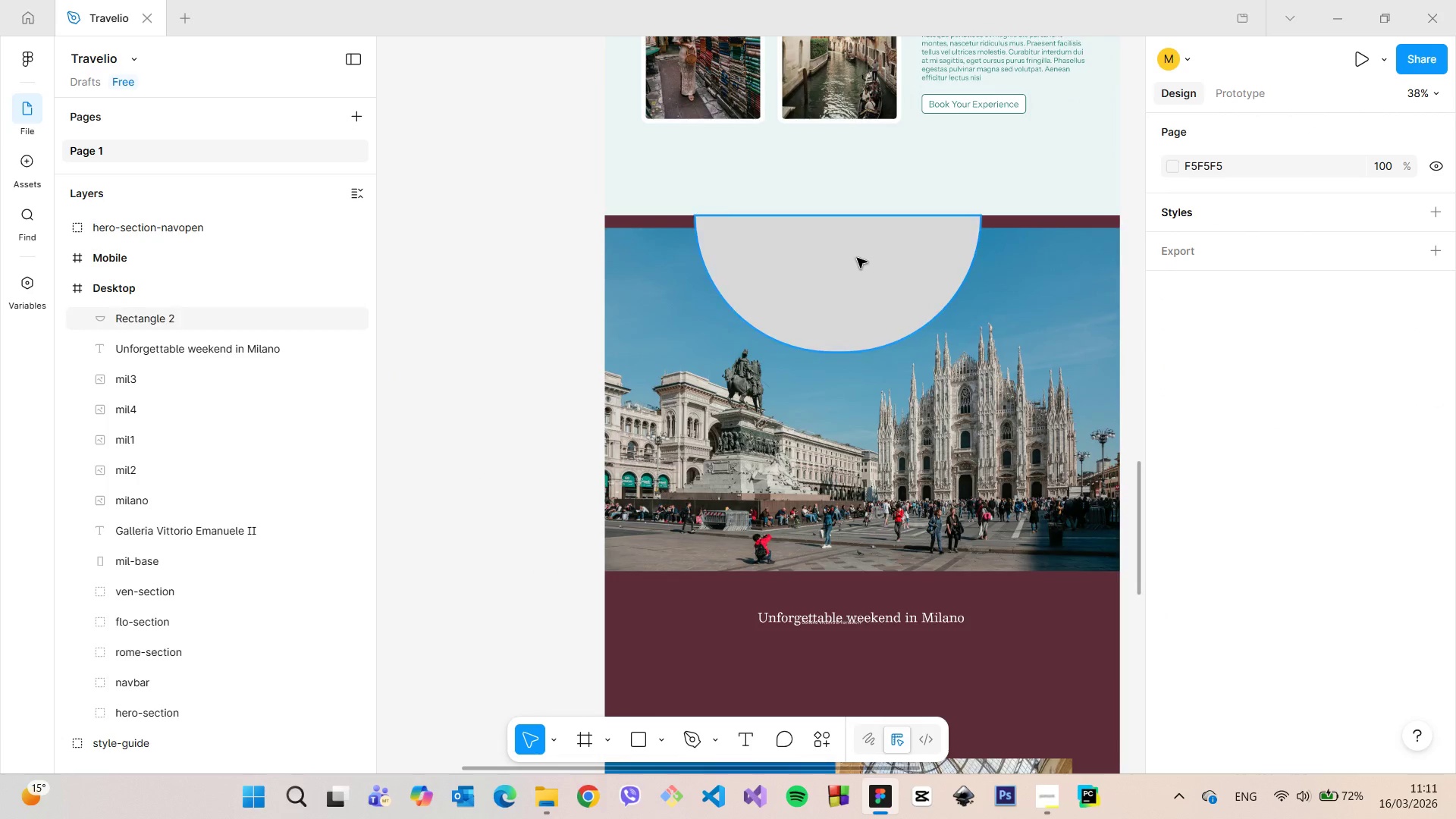 
left_click_drag(start_coordinate=[839, 266], to_coordinate=[867, 265])
 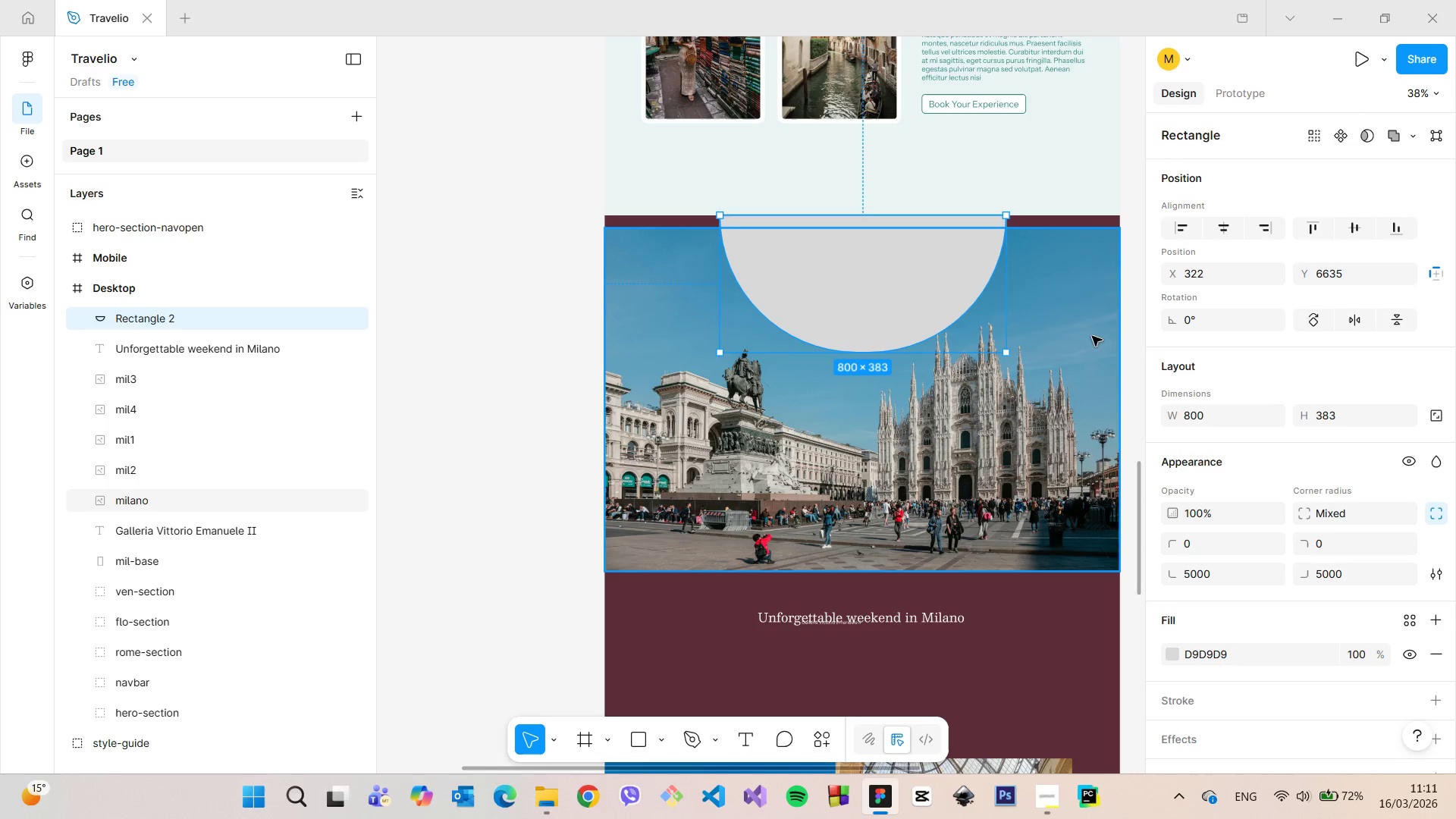 
hold_key(key=AltLeft, duration=0.98)
 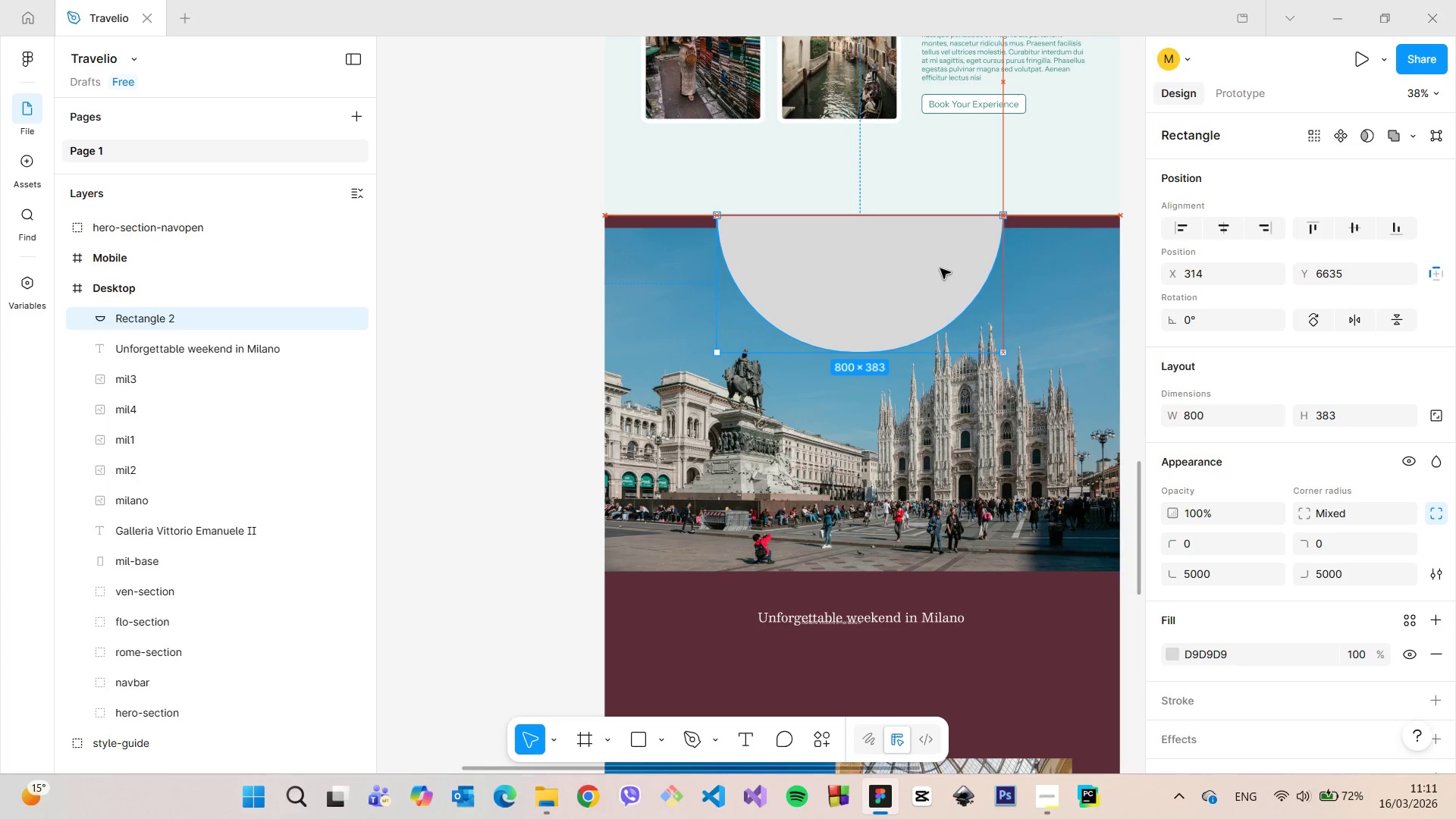 
hold_key(key=AltLeft, duration=1.03)
 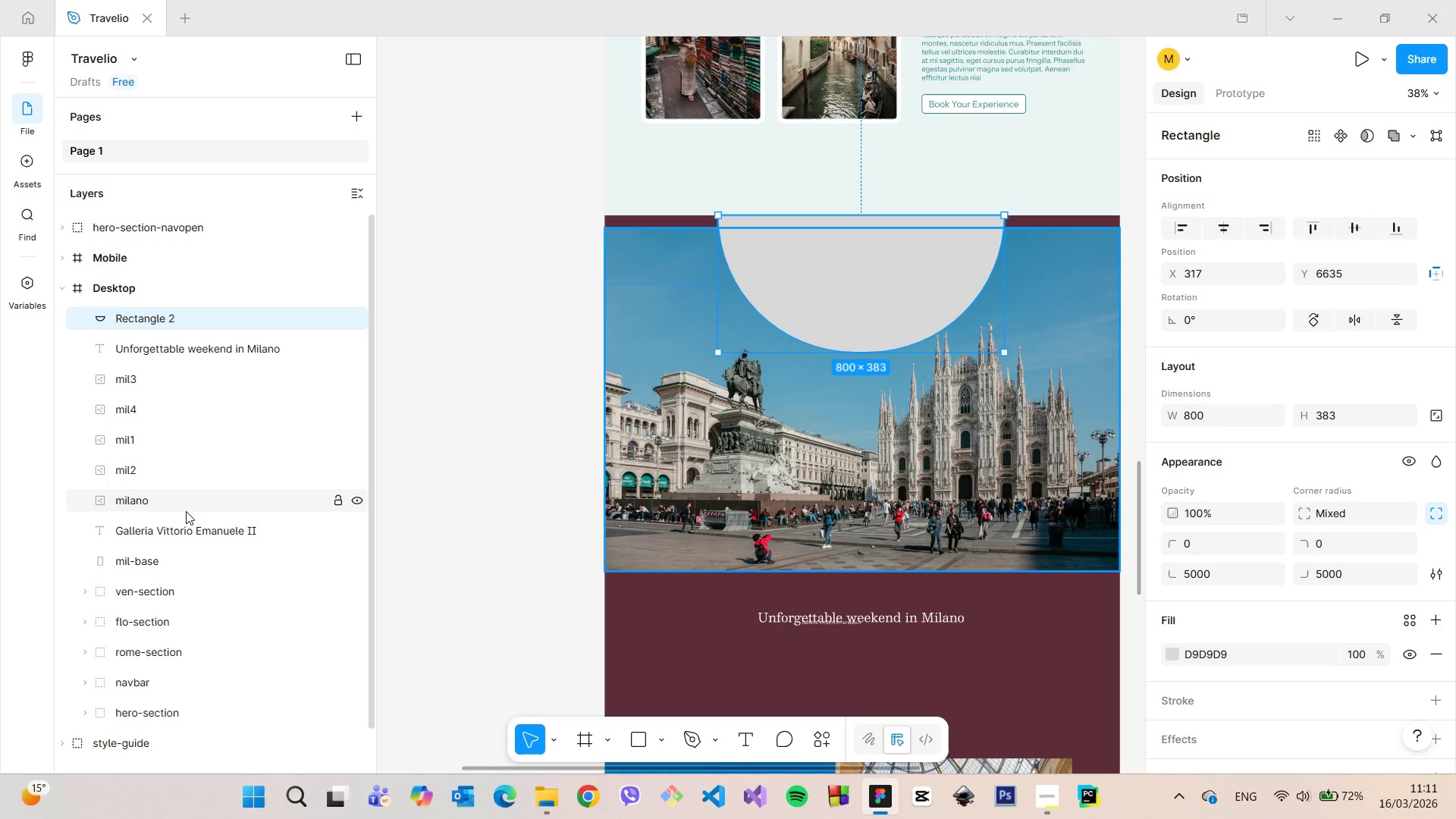 
wait(5.73)
 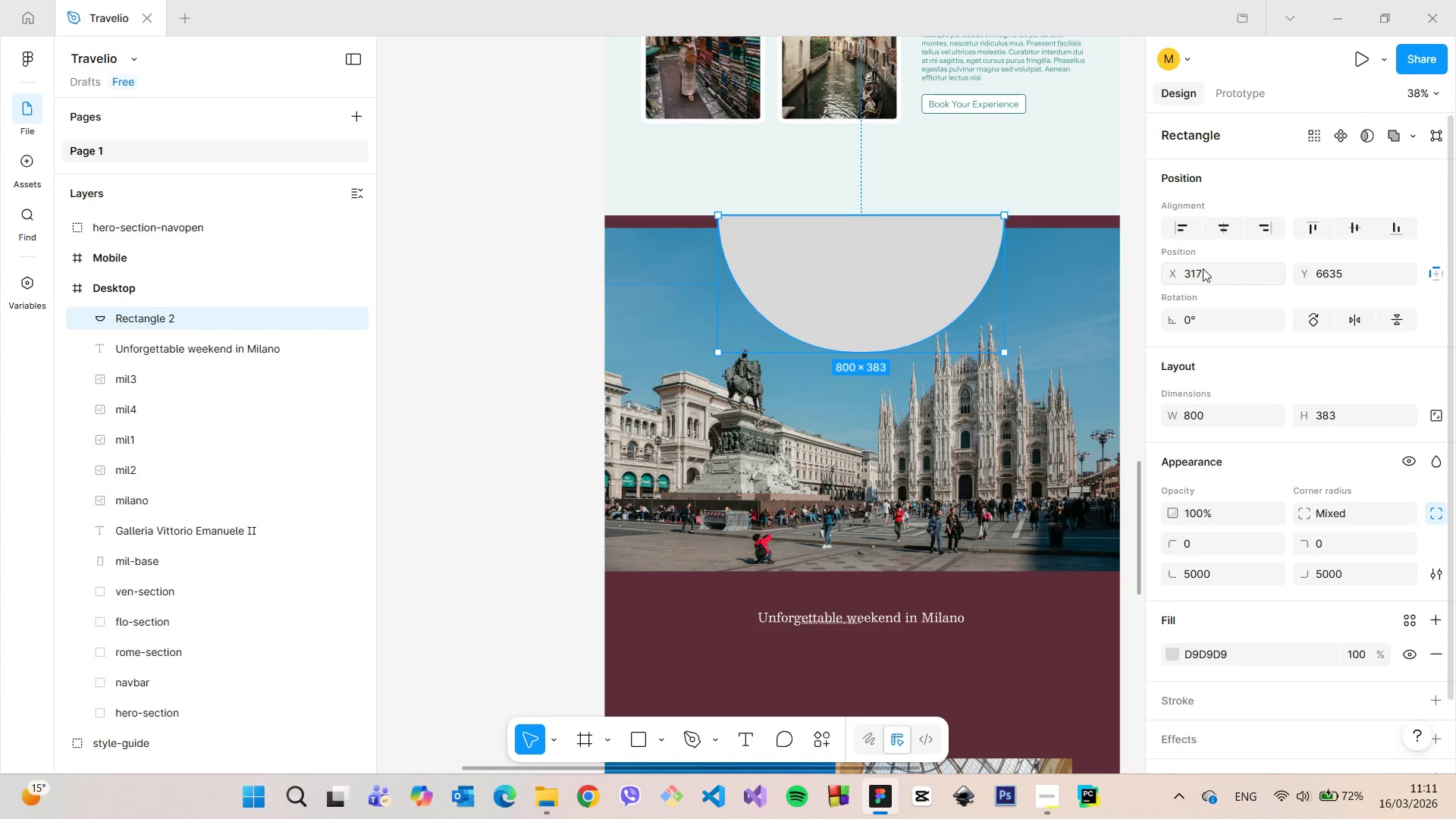 
left_click([153, 558])
 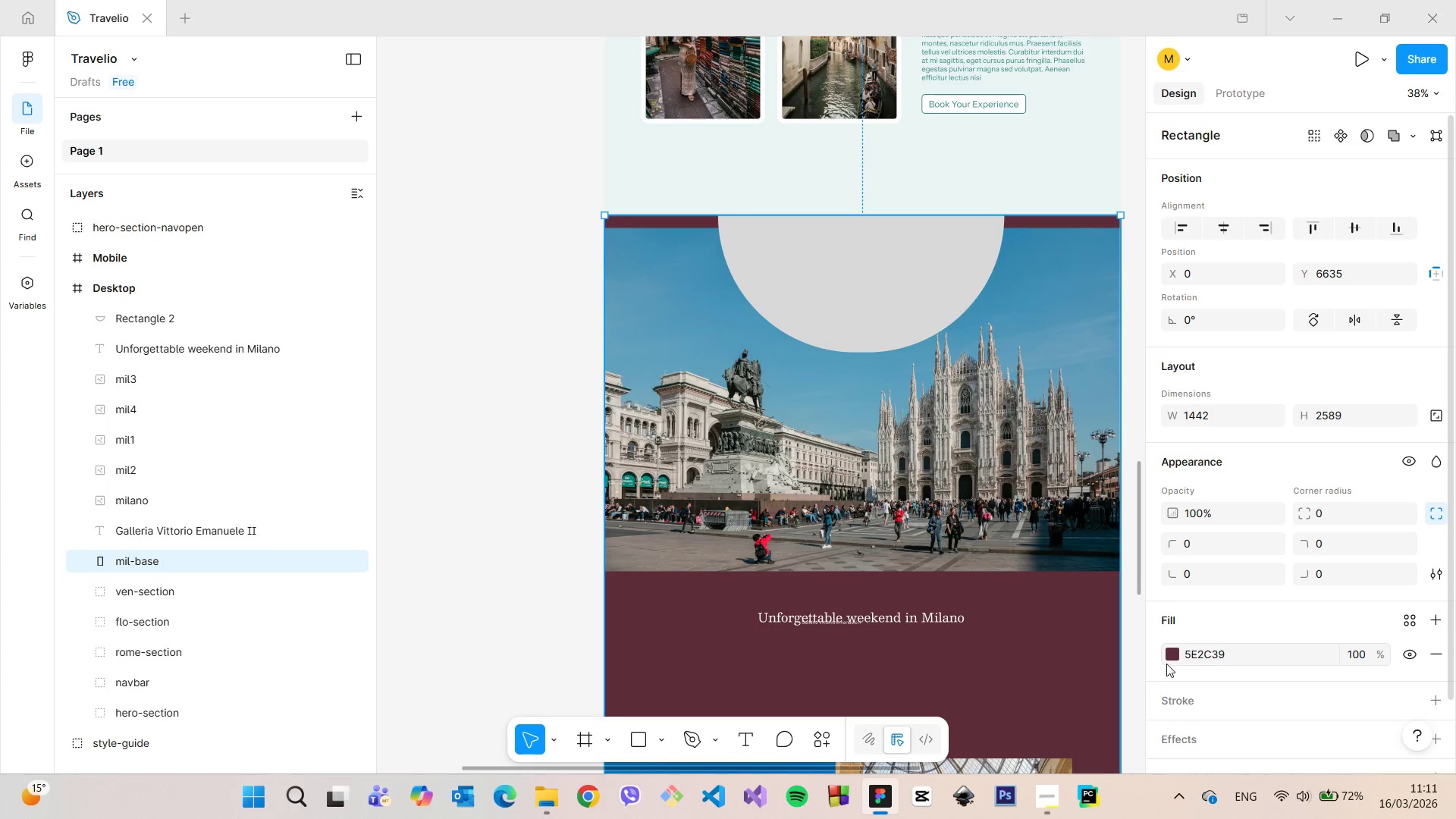 
left_click([1169, 657])
 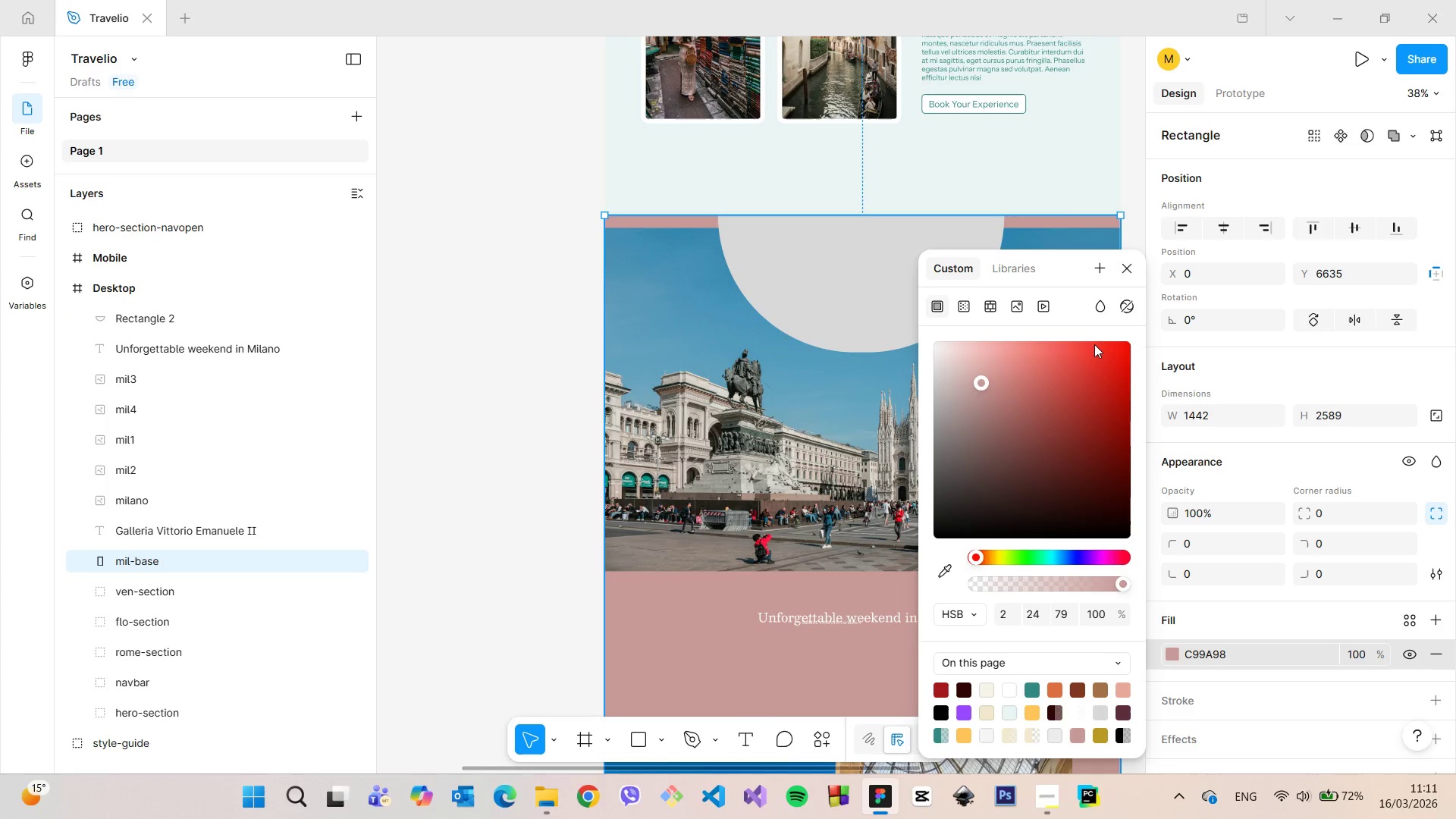 
left_click([1125, 280])
 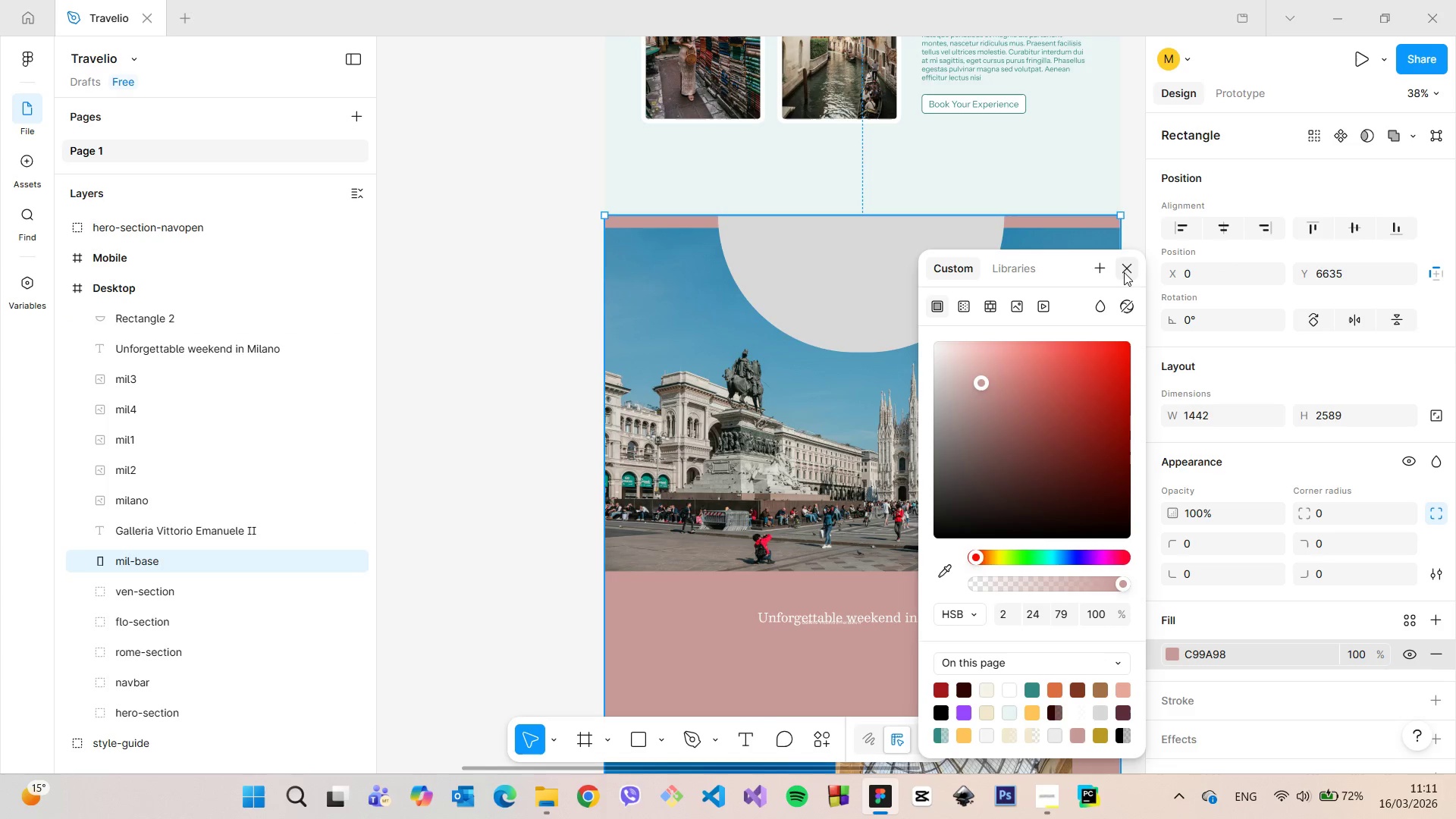 
left_click([1122, 268])
 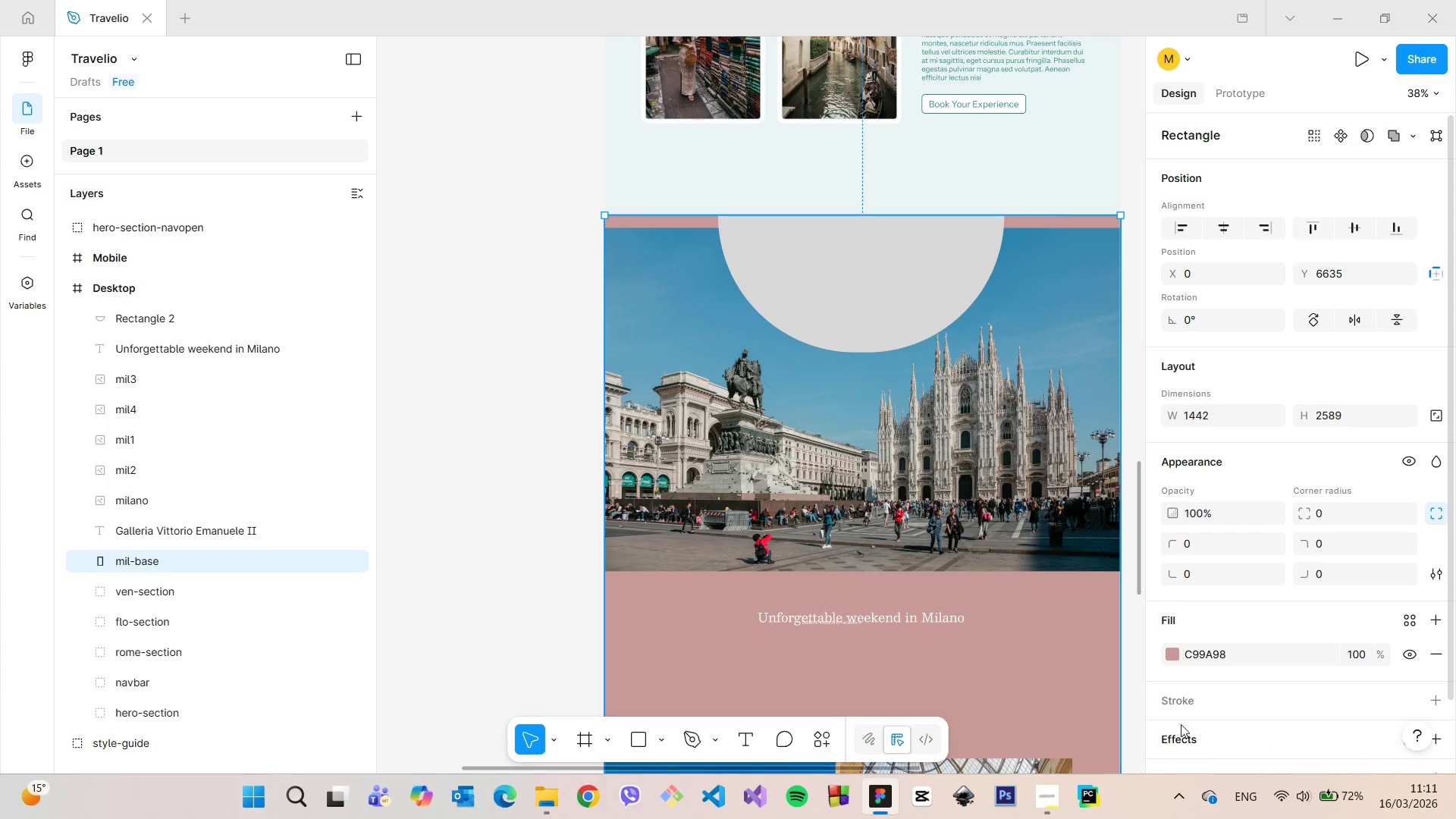 
scroll: coordinate [1135, 719], scroll_direction: down, amount: 10.0
 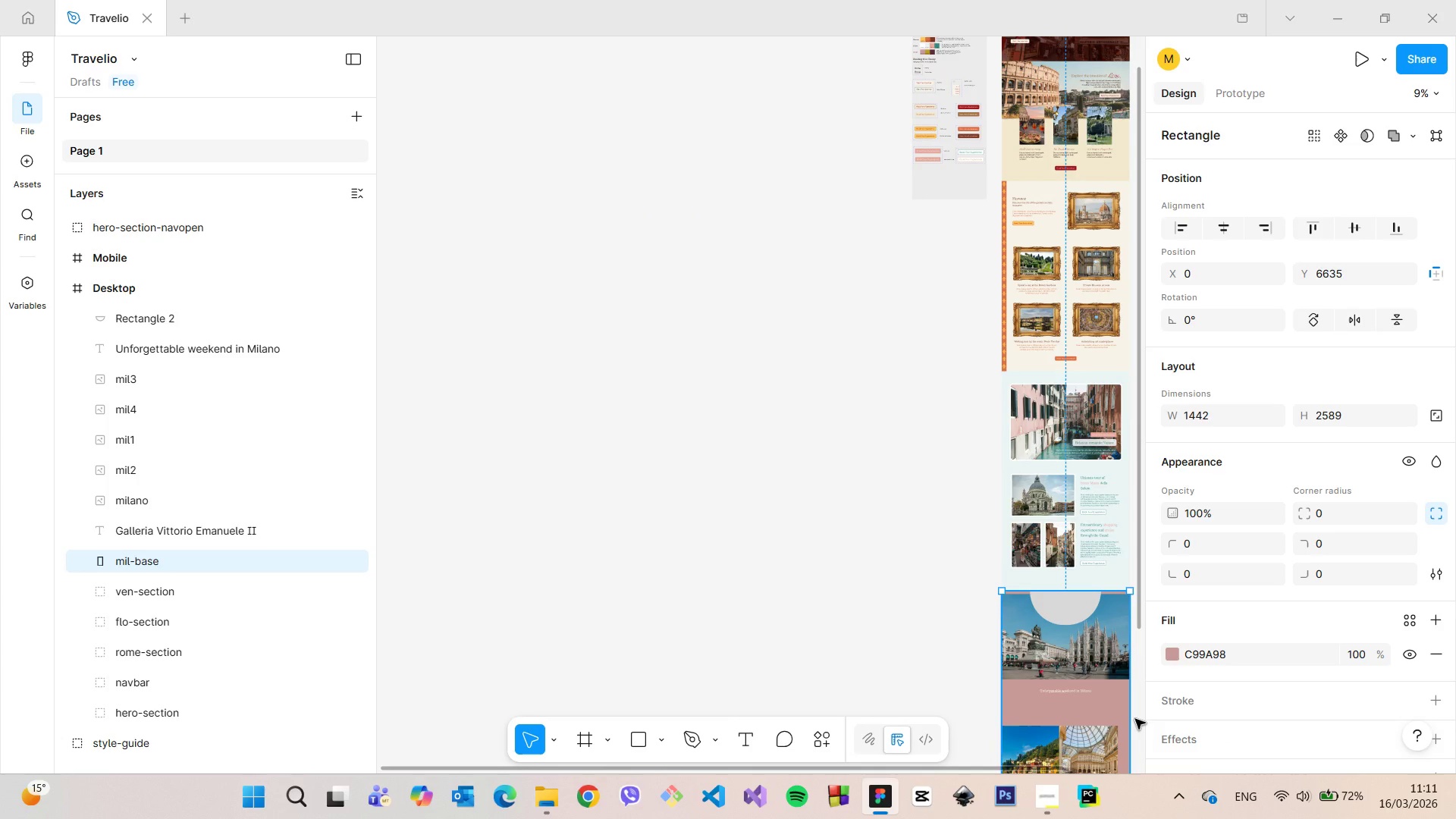 
scroll: coordinate [1136, 719], scroll_direction: up, amount: 9.0
 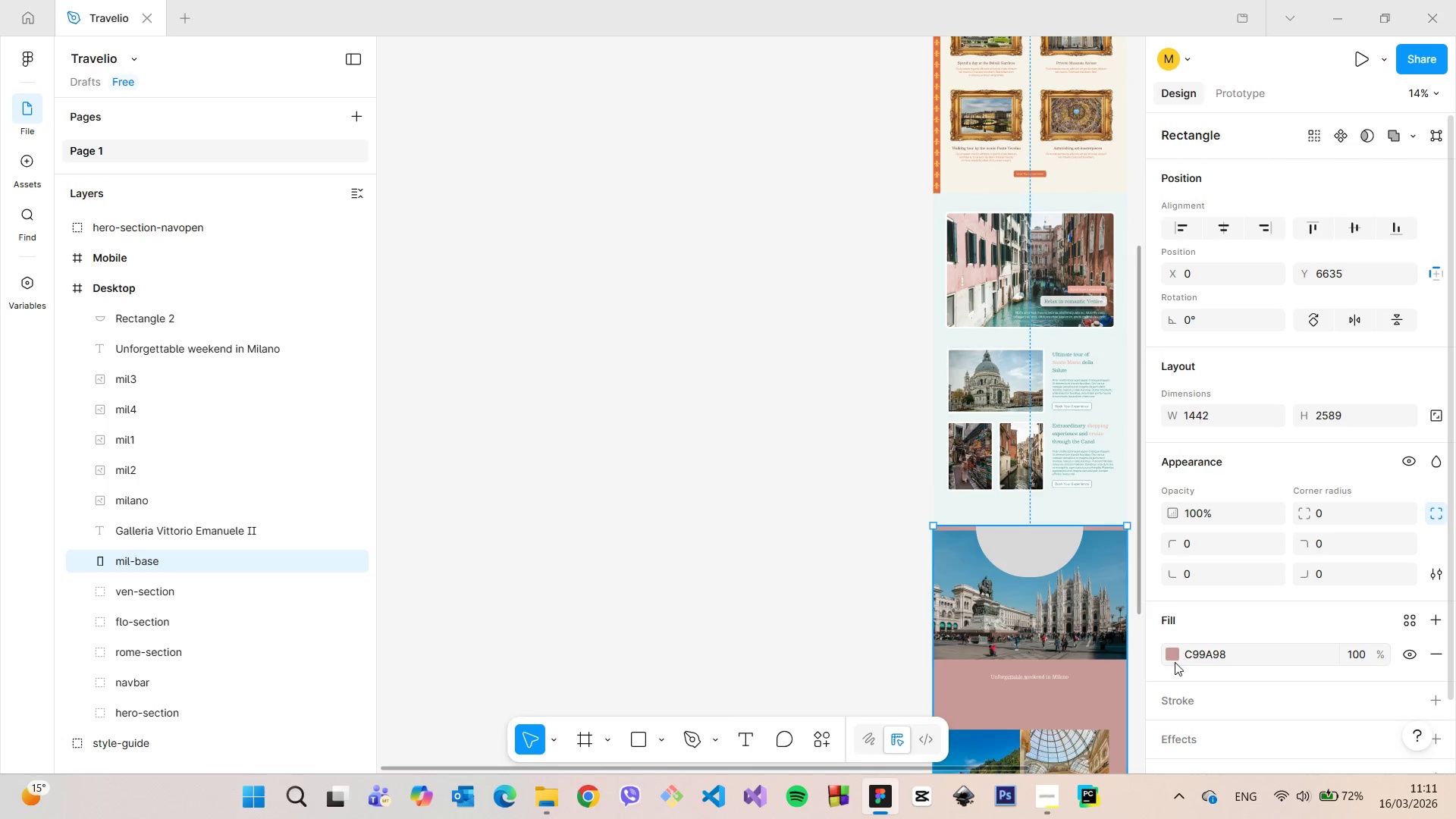 
left_click([1172, 661])
 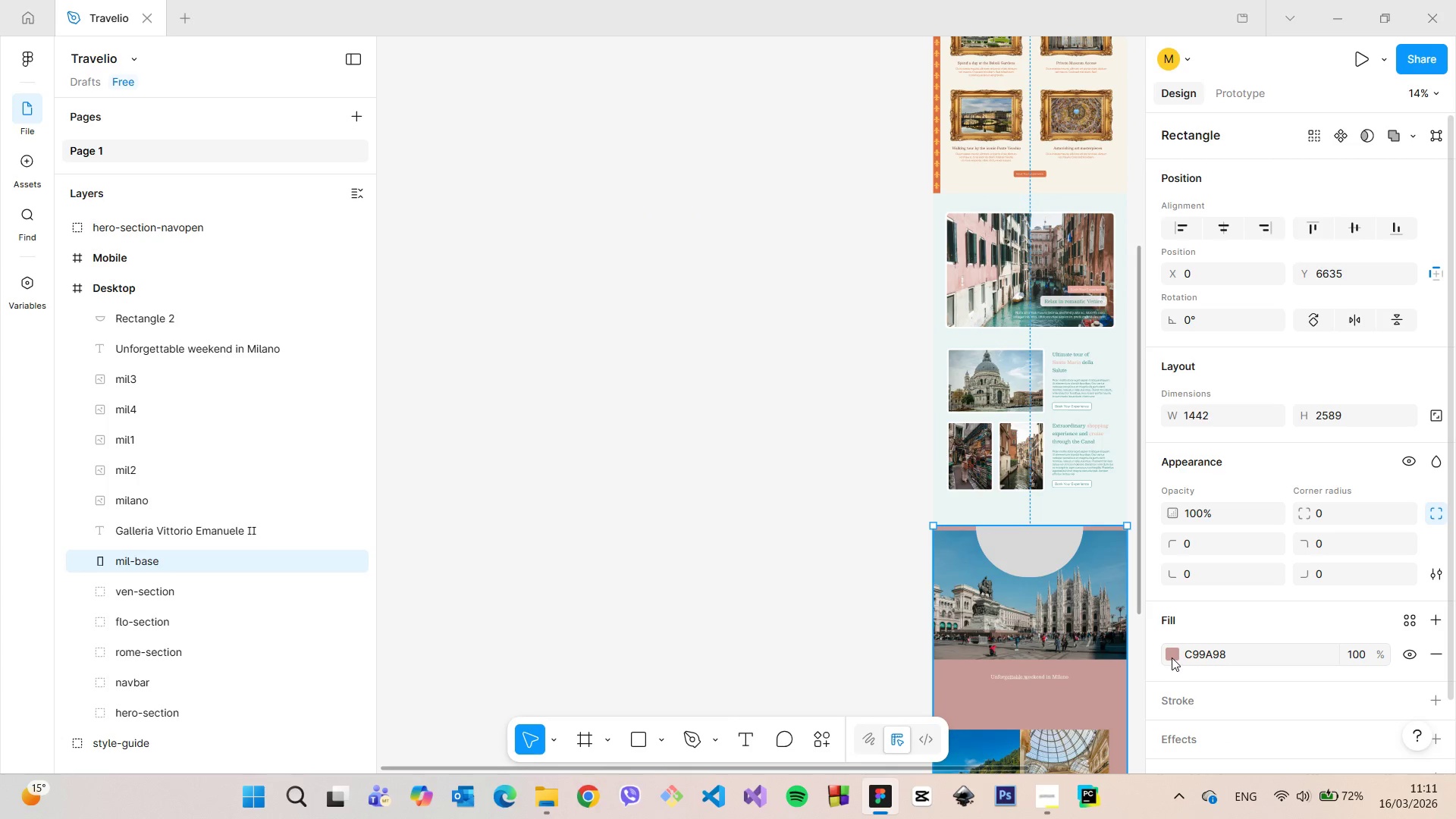 
left_click([1172, 657])
 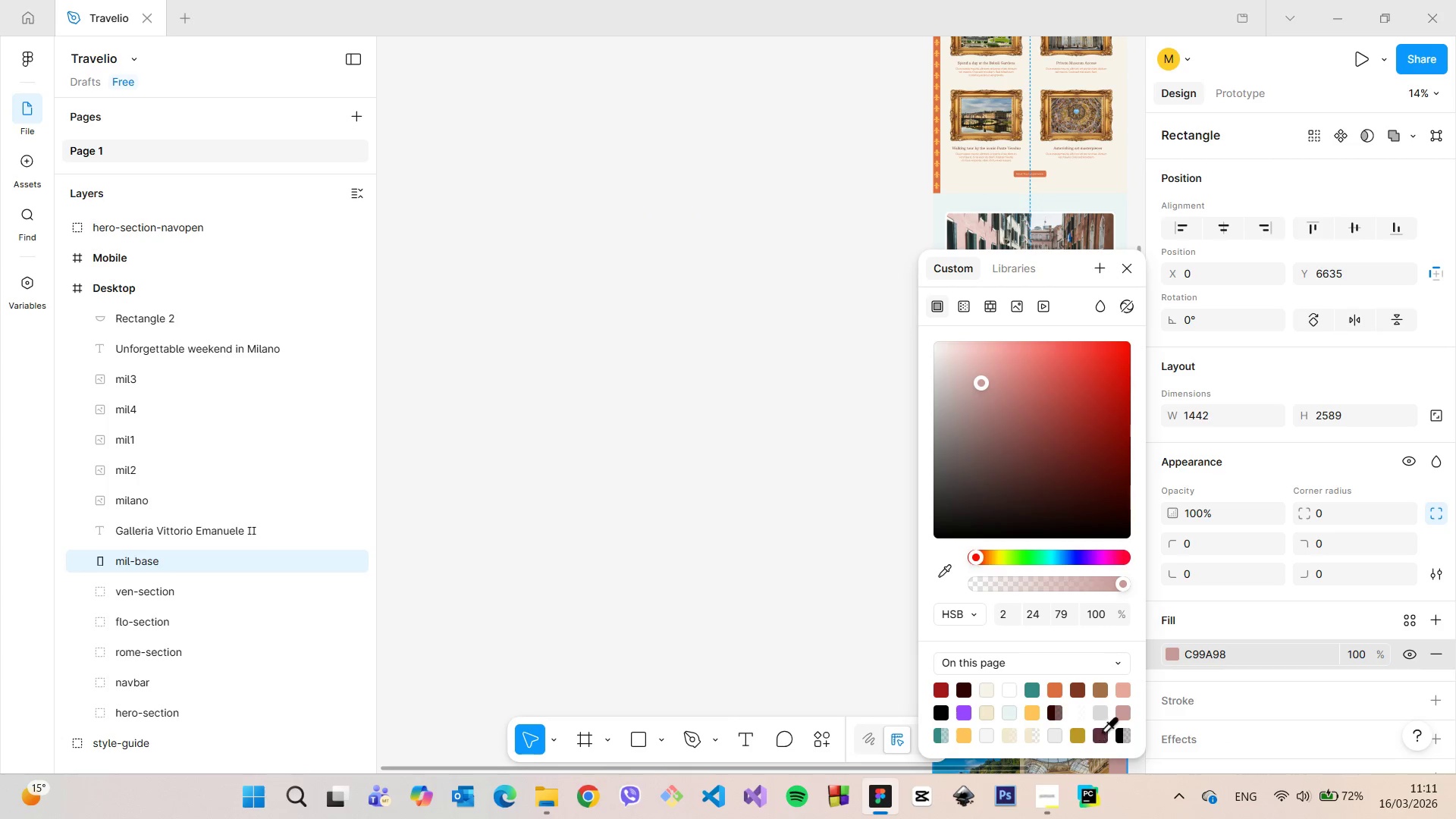 
left_click([1102, 733])
 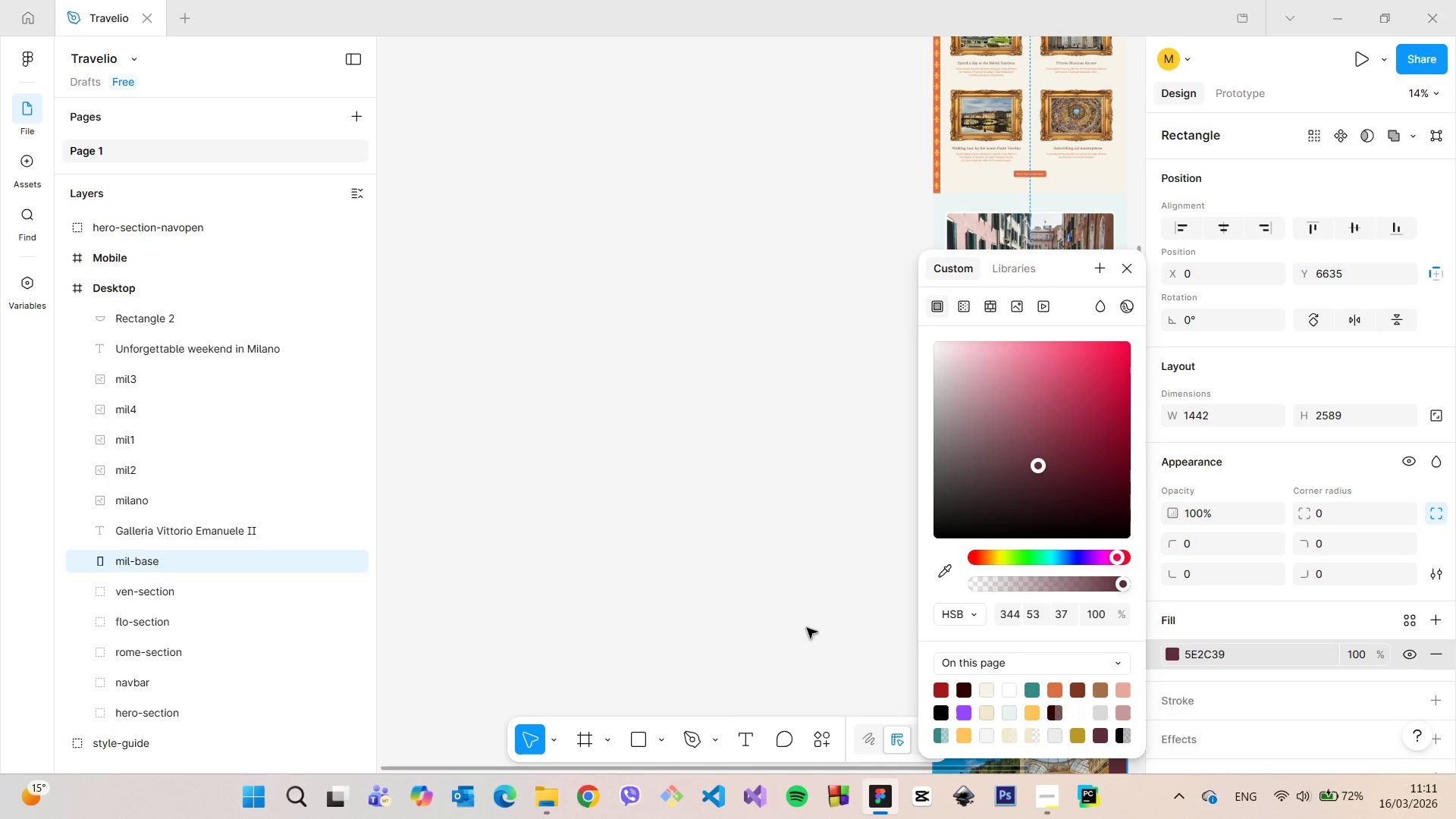 
left_click([795, 623])
 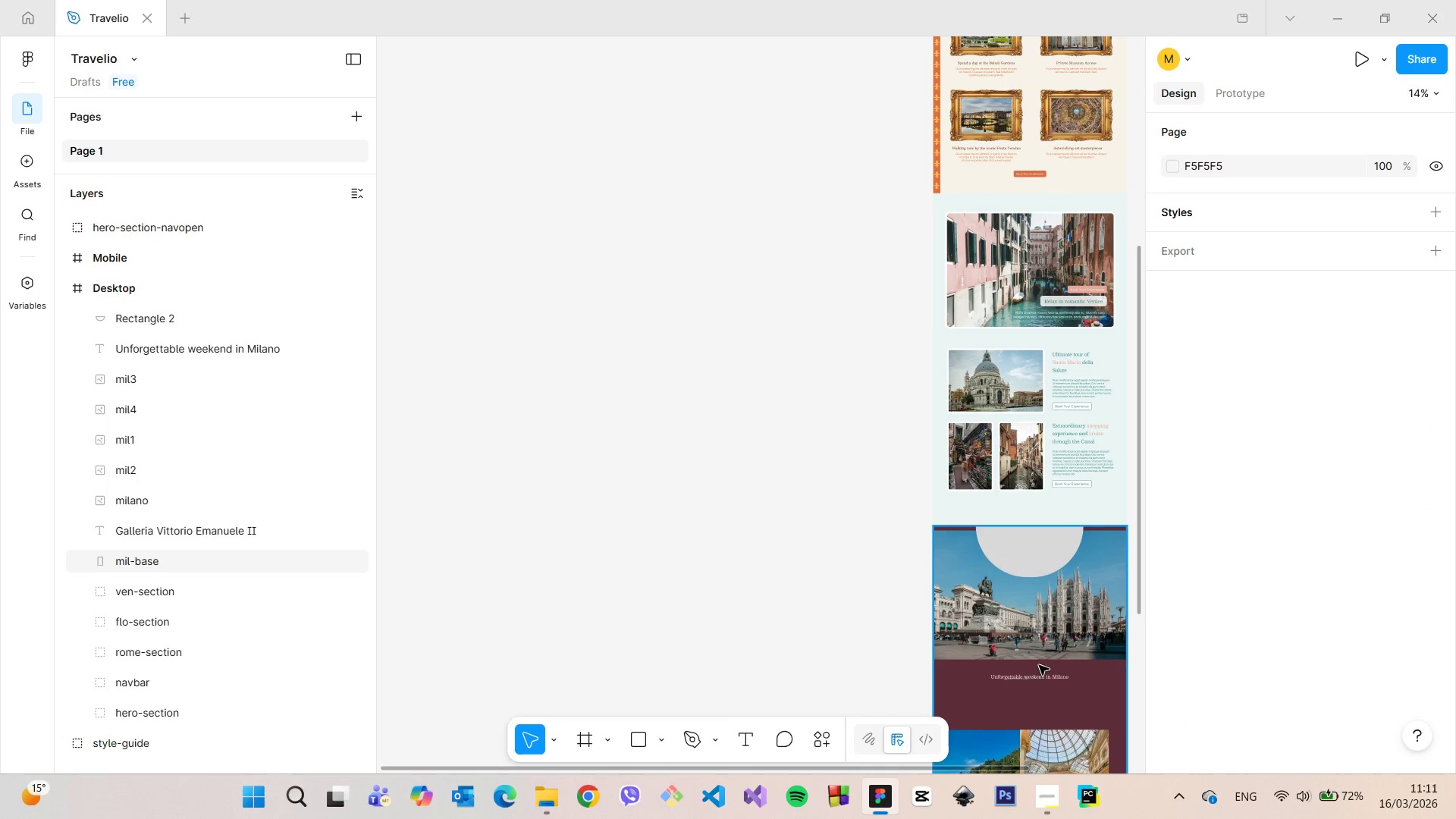 
scroll: coordinate [1119, 653], scroll_direction: up, amount: 7.0
 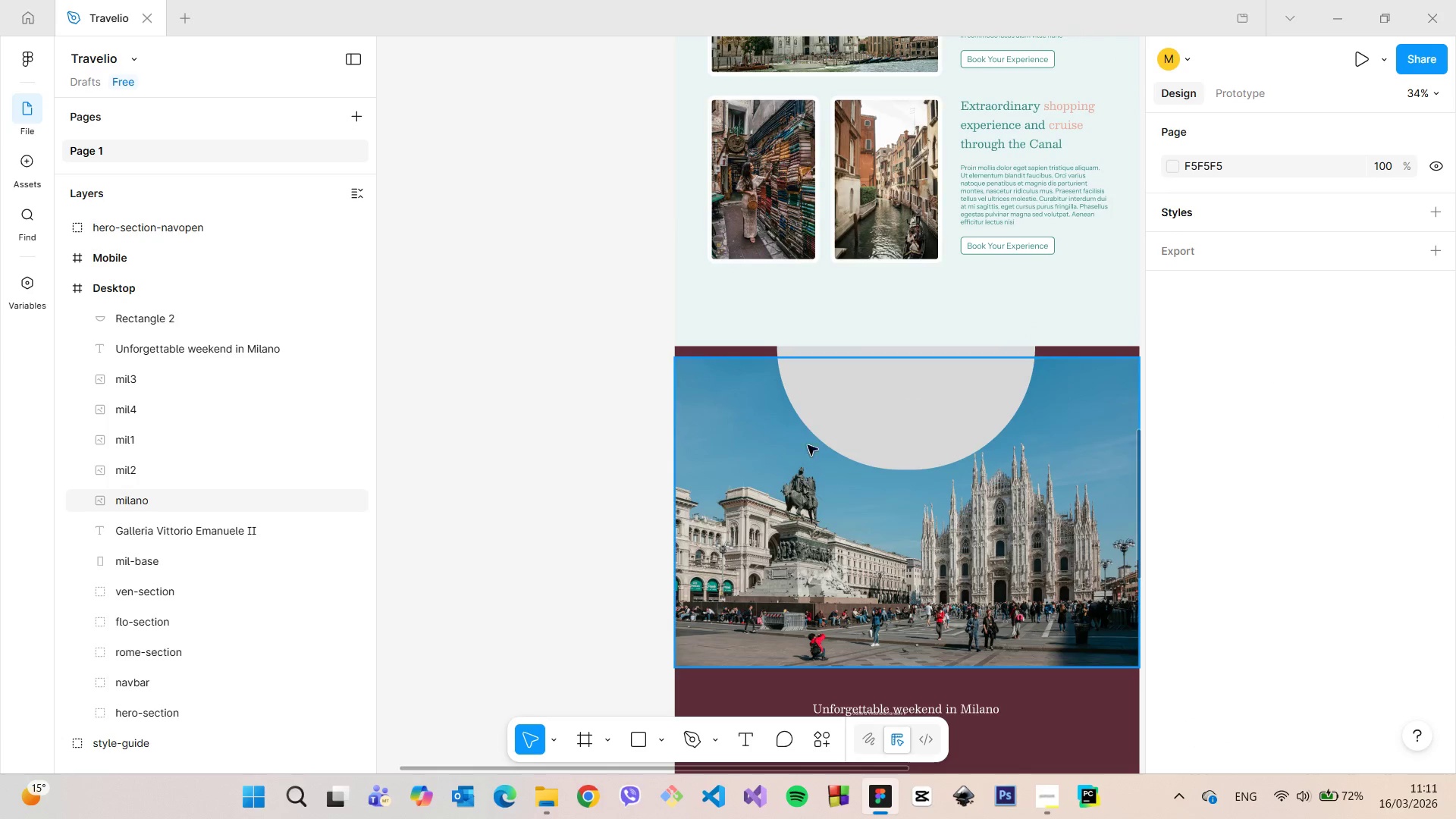 
left_click([858, 409])
 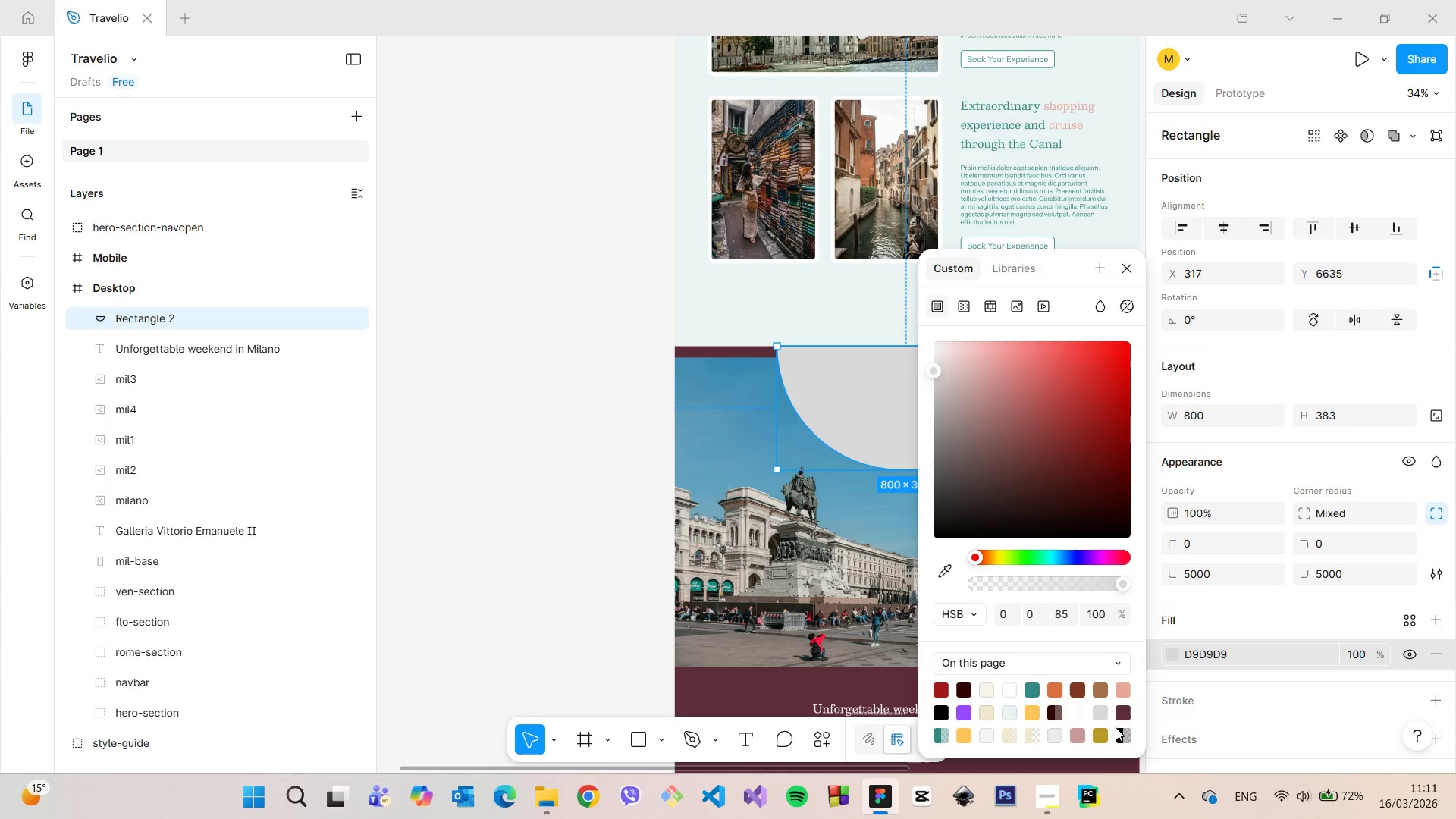 
left_click([1122, 711])
 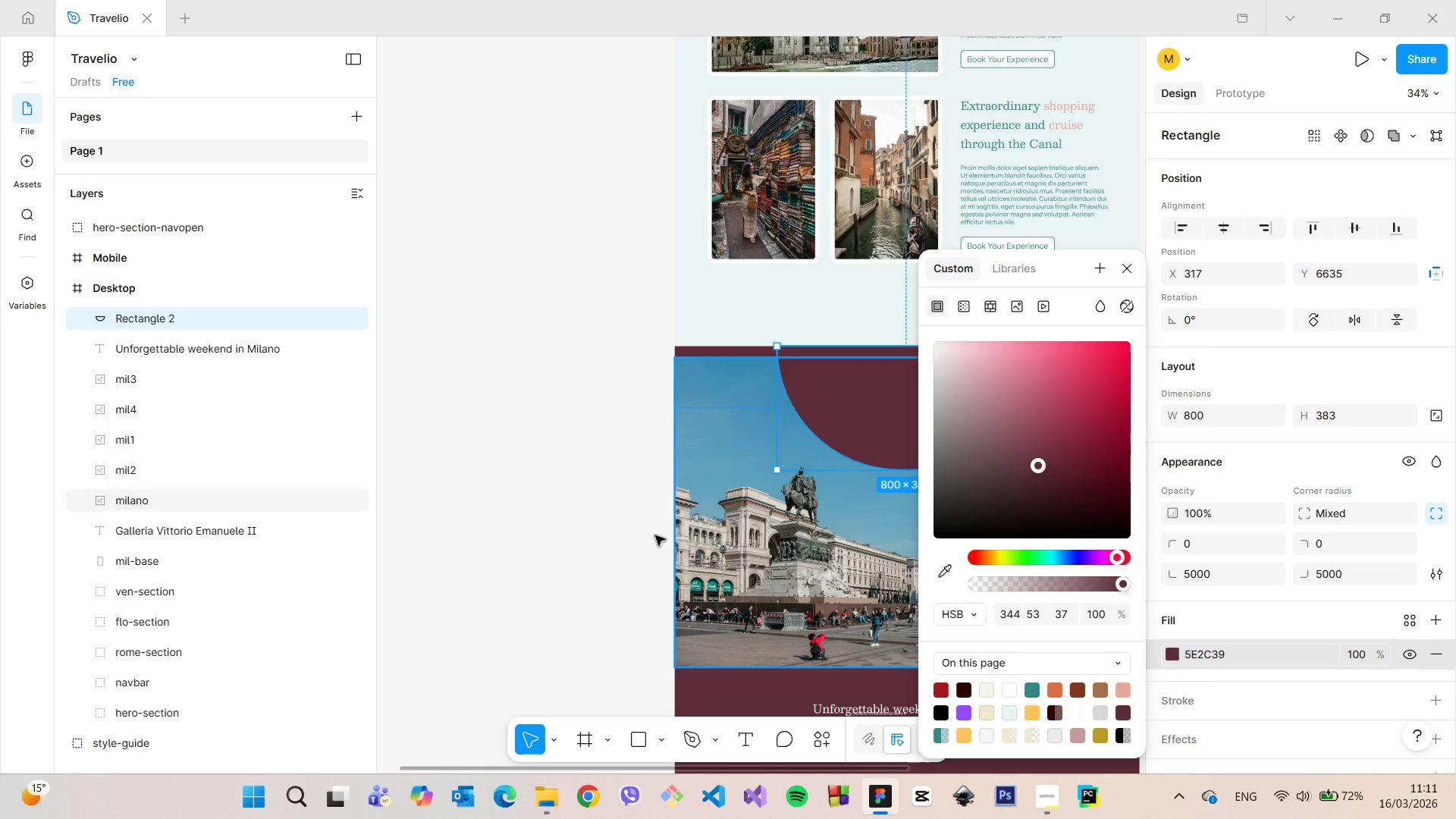 
left_click([546, 474])
 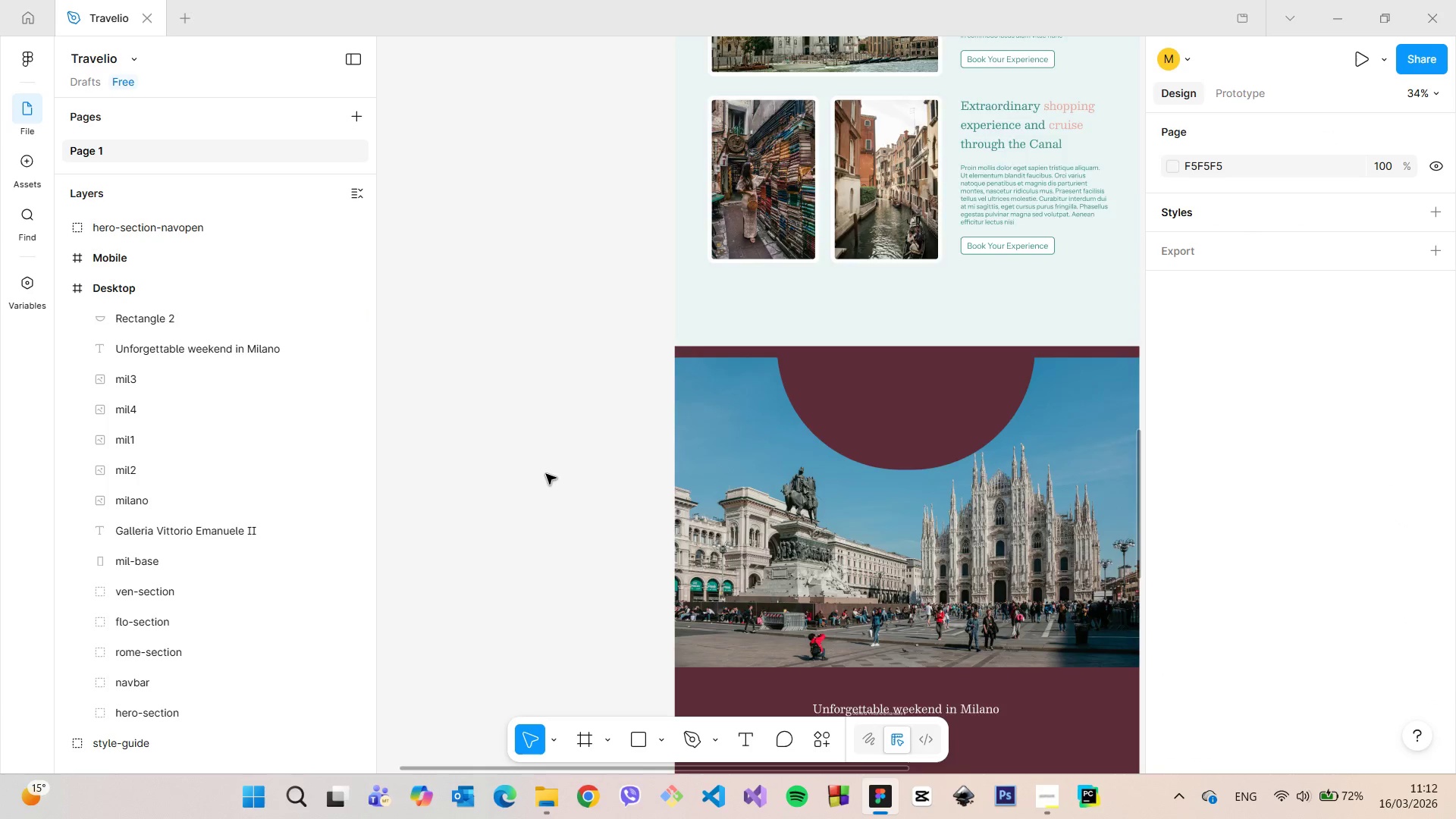 
scroll: coordinate [547, 474], scroll_direction: down, amount: 4.0
 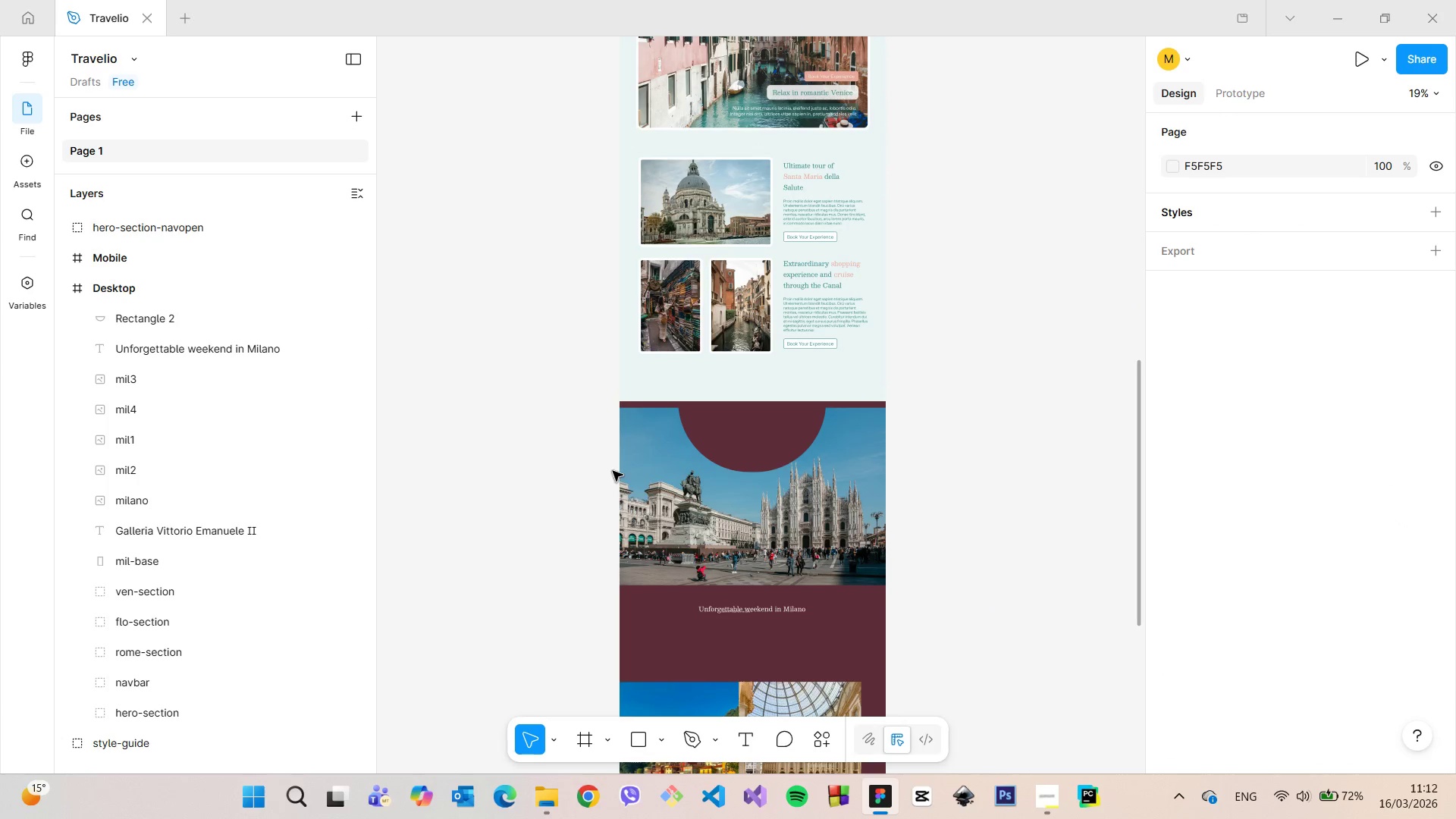 
scroll: coordinate [693, 483], scroll_direction: up, amount: 7.0
 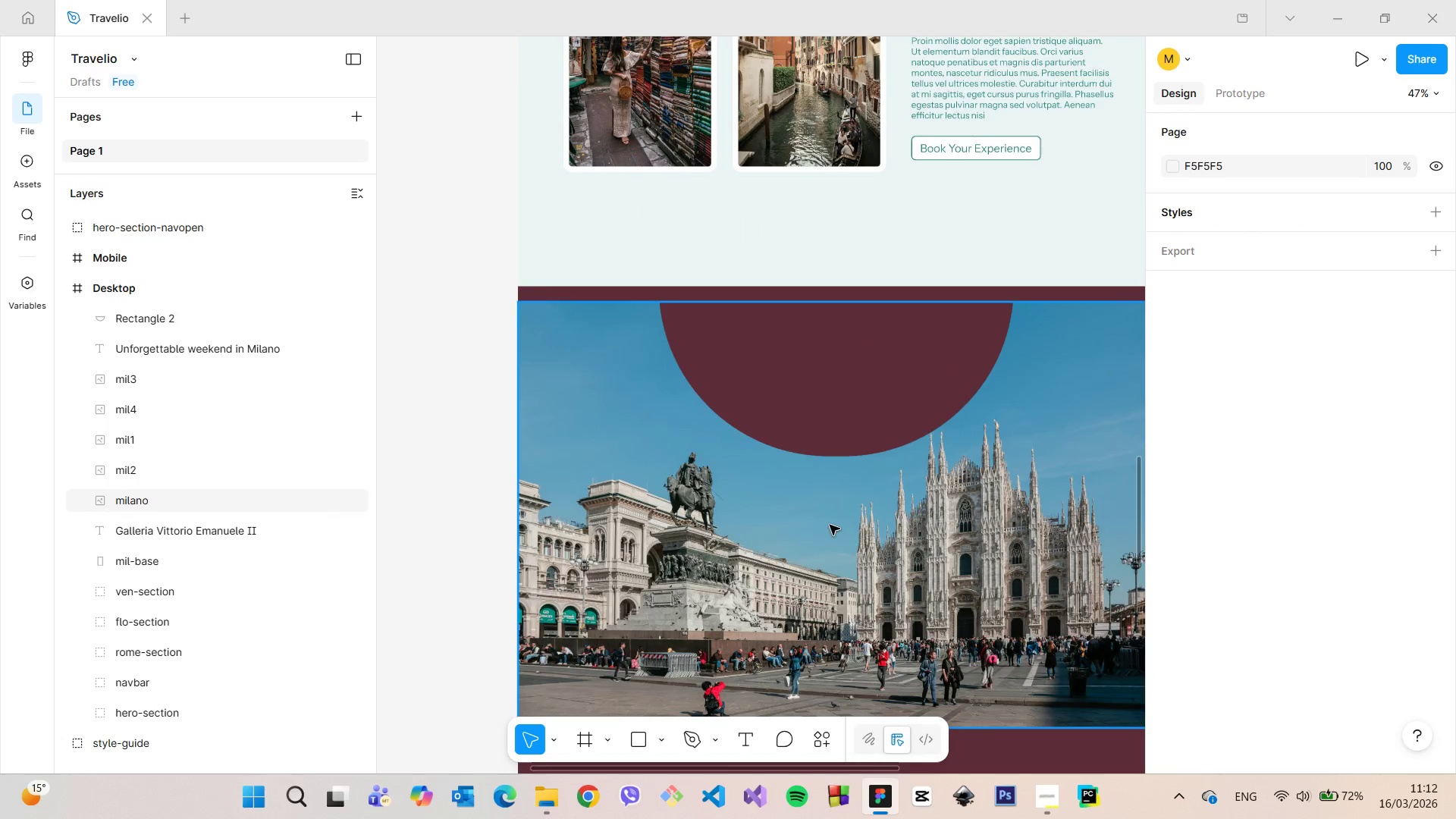 
scroll: coordinate [870, 535], scroll_direction: down, amount: 10.0
 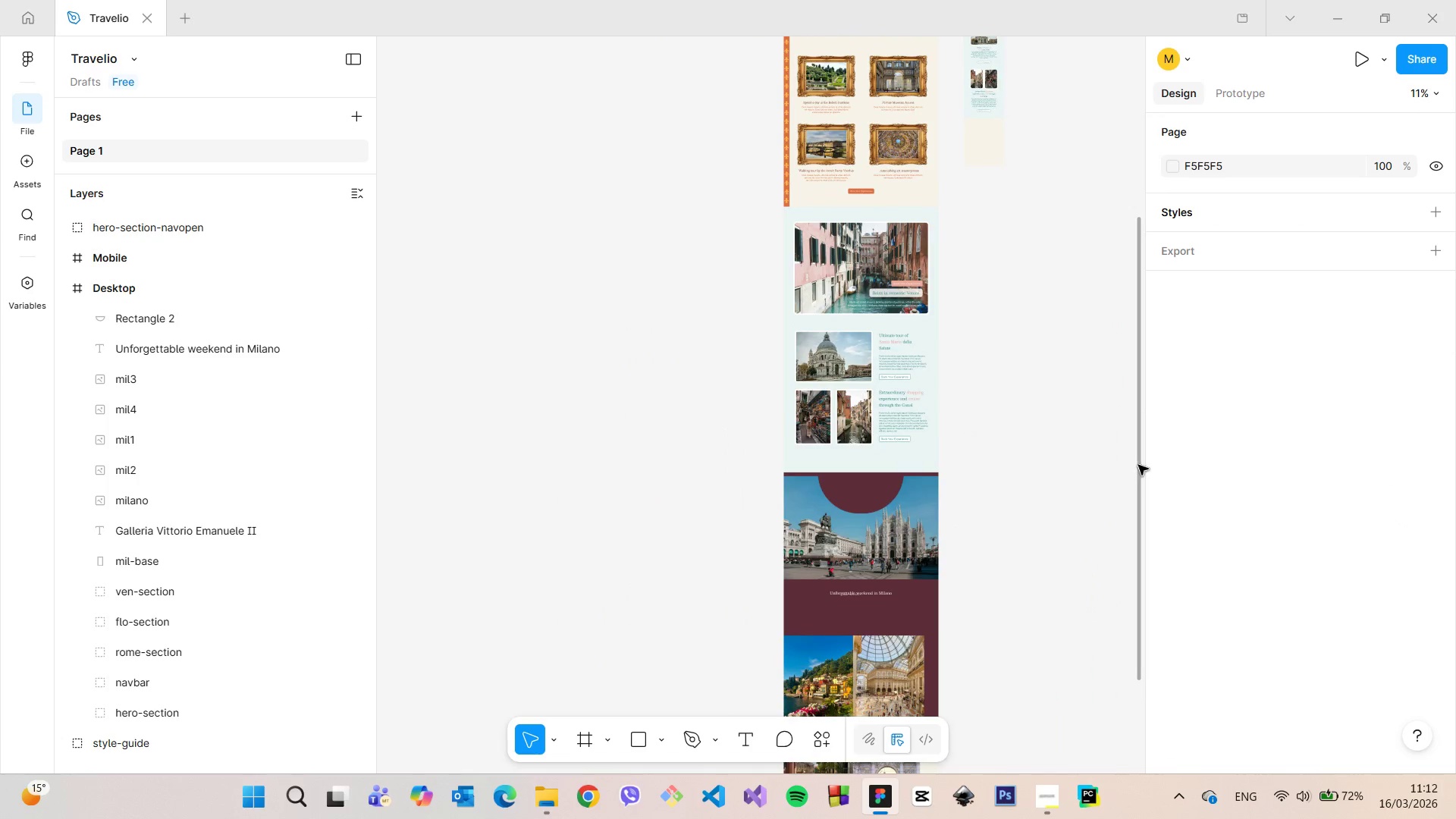 
left_click_drag(start_coordinate=[1138, 465], to_coordinate=[1131, 574])
 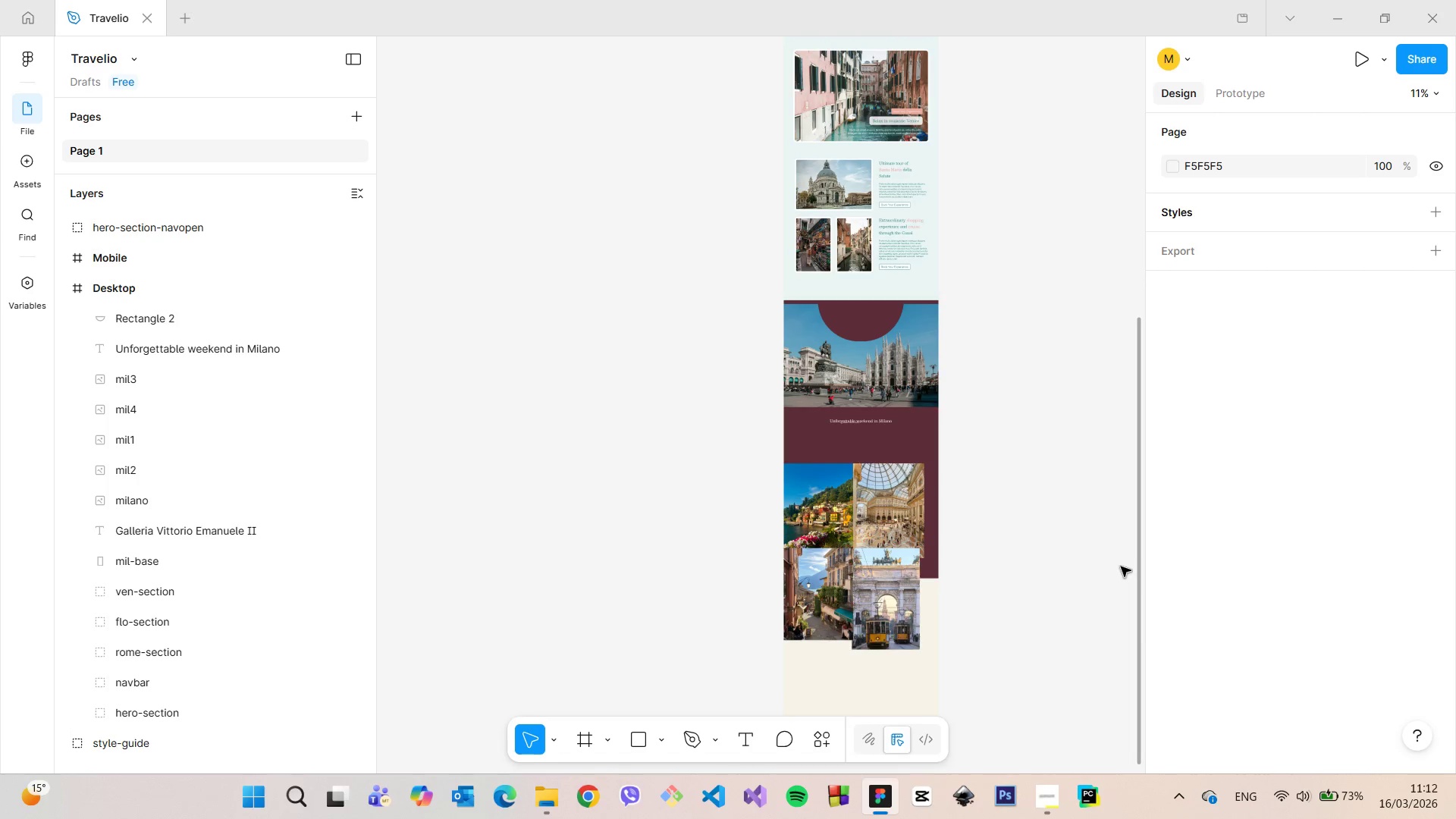 
wait(7.17)
 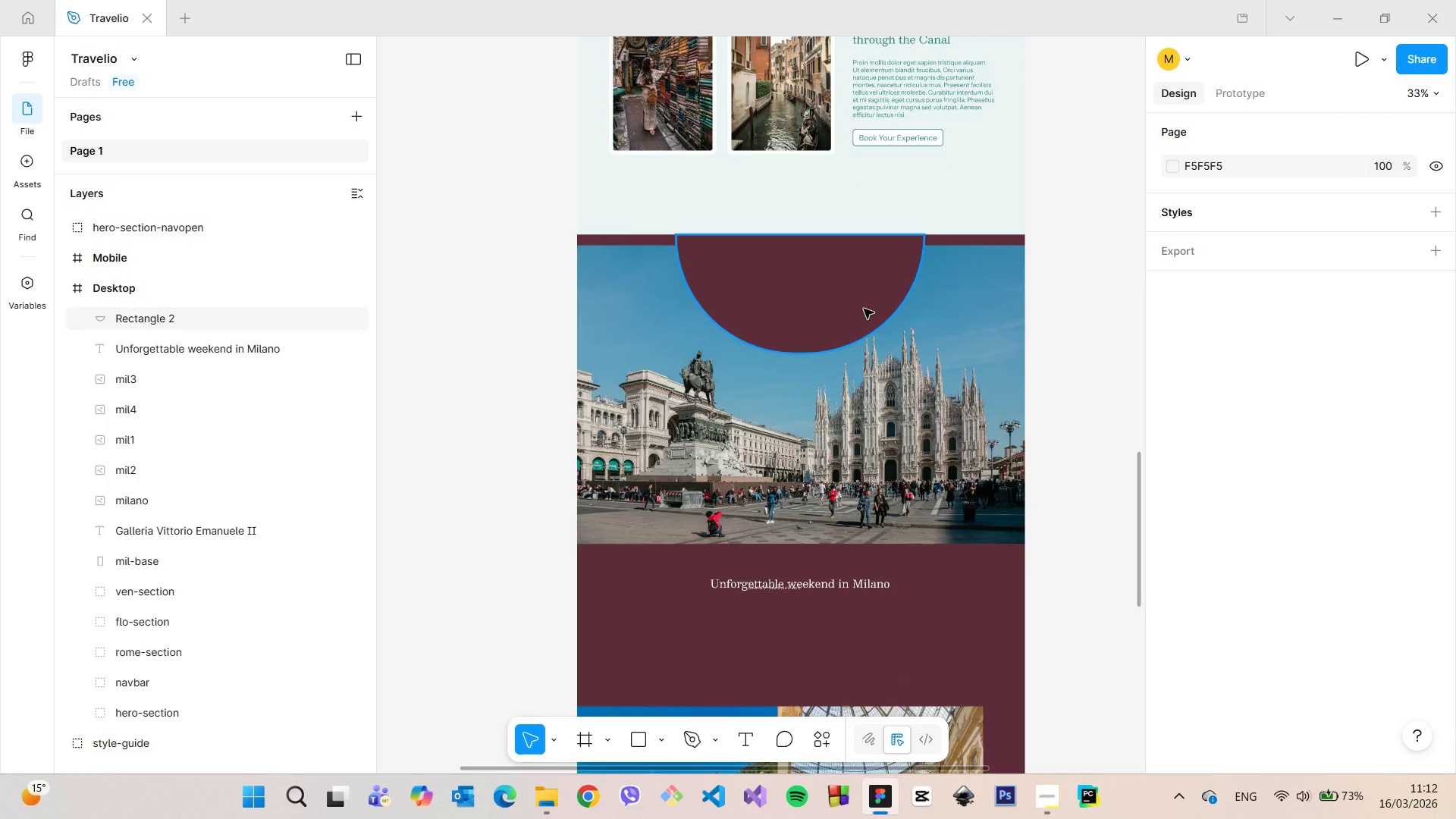 
left_click([858, 305])
 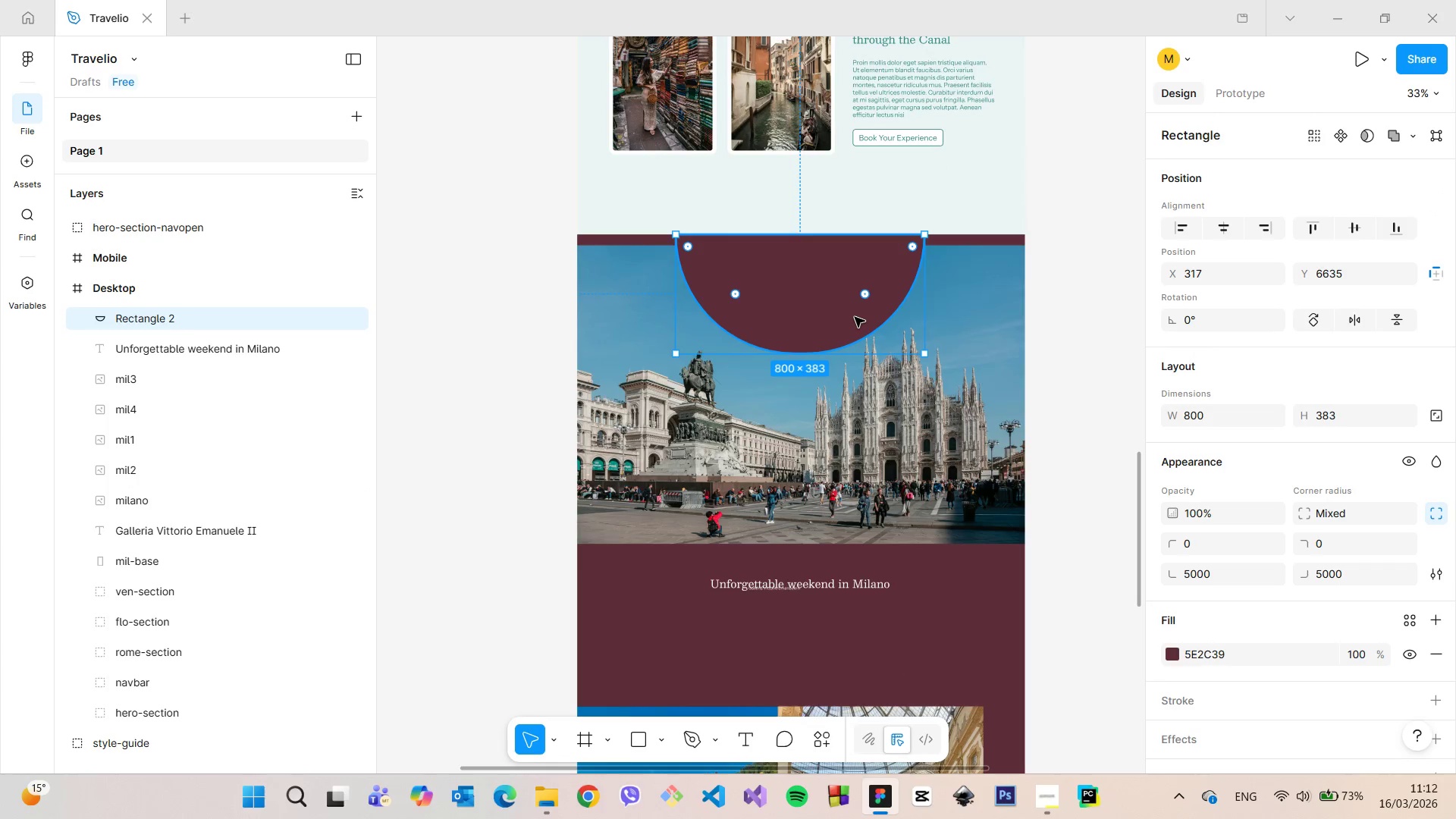 
scroll: coordinate [890, 327], scroll_direction: up, amount: 10.0
 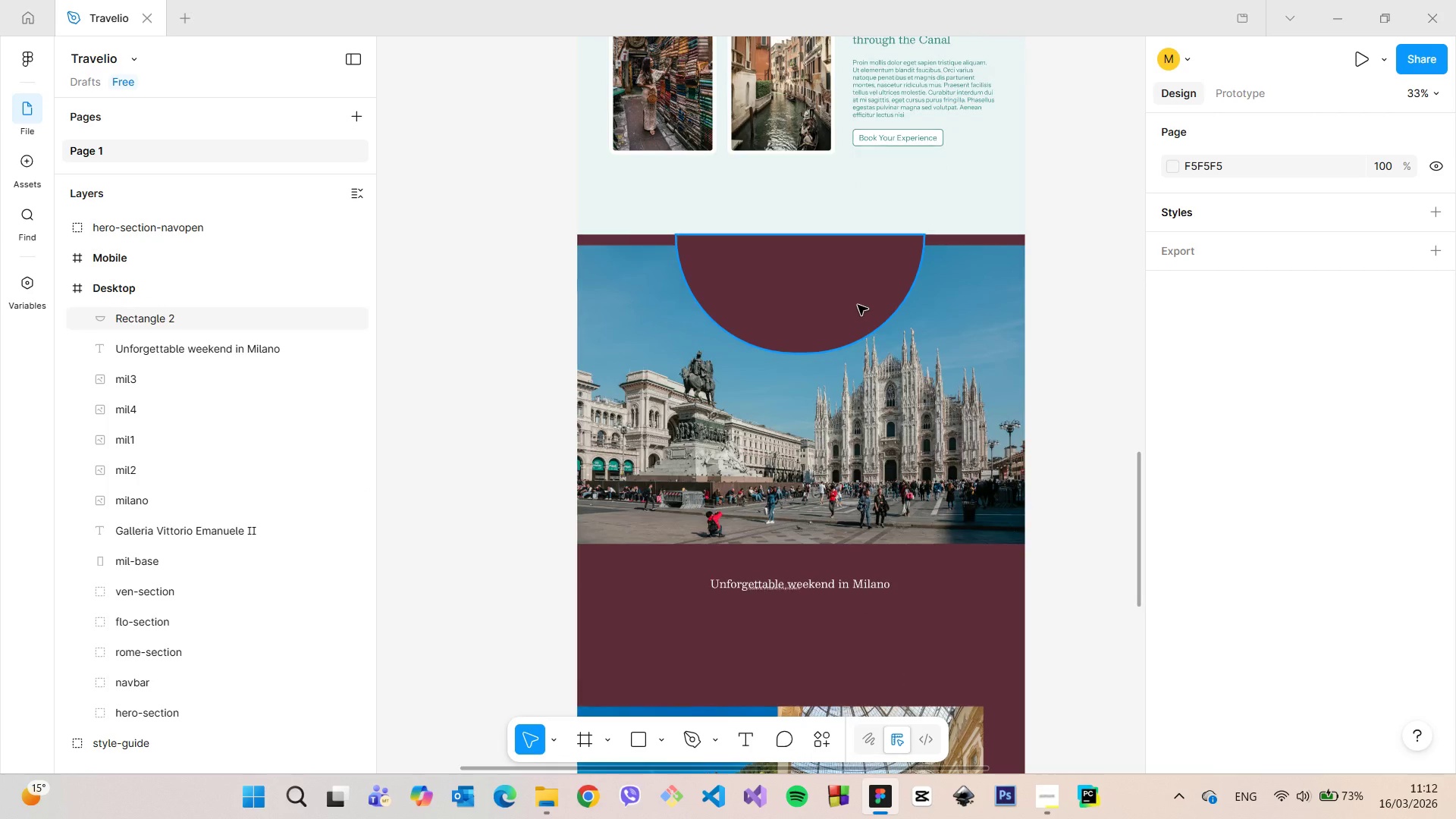 
hold_key(key=AltLeft, duration=0.94)
 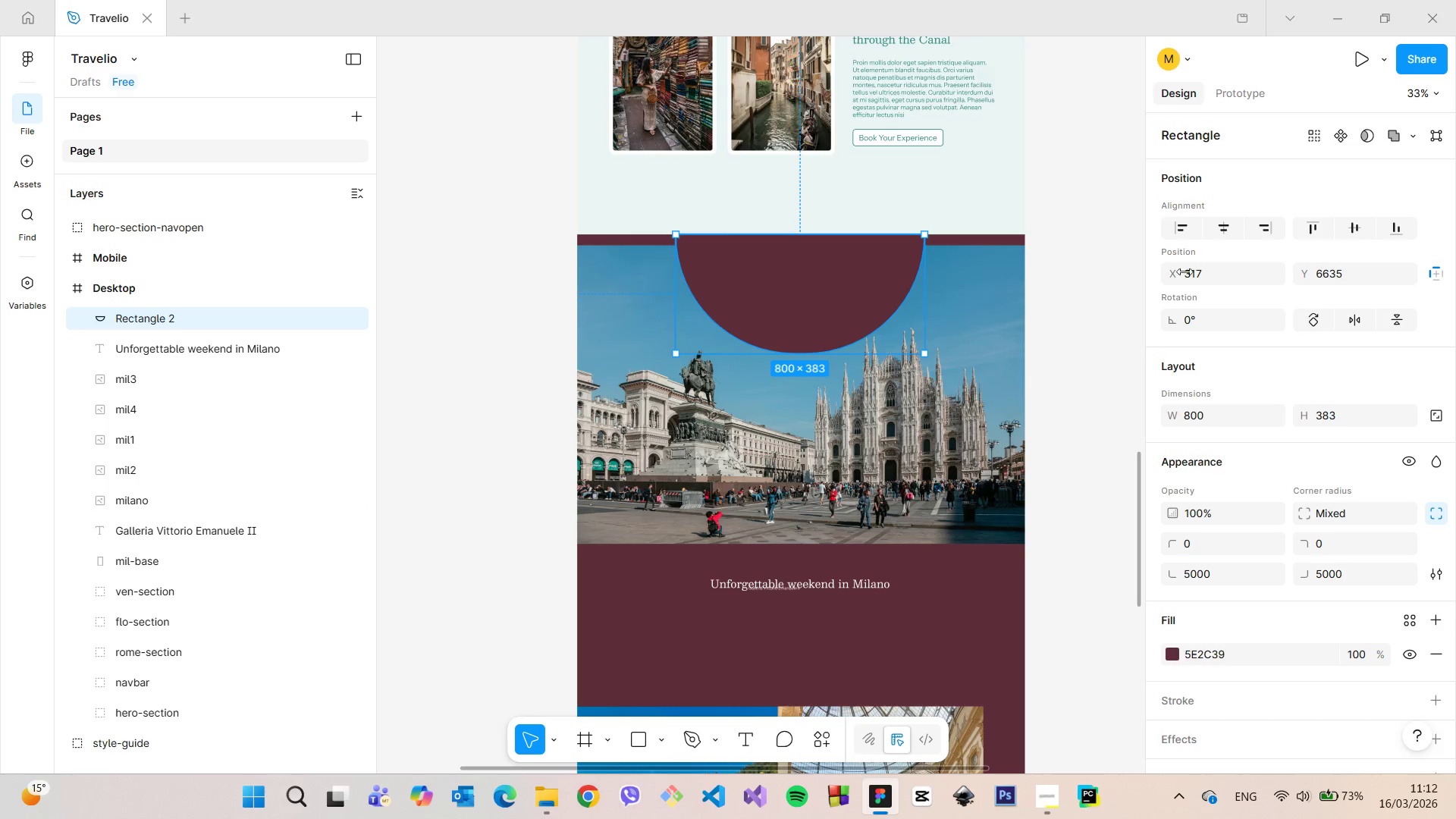 
left_click([1194, 271])
 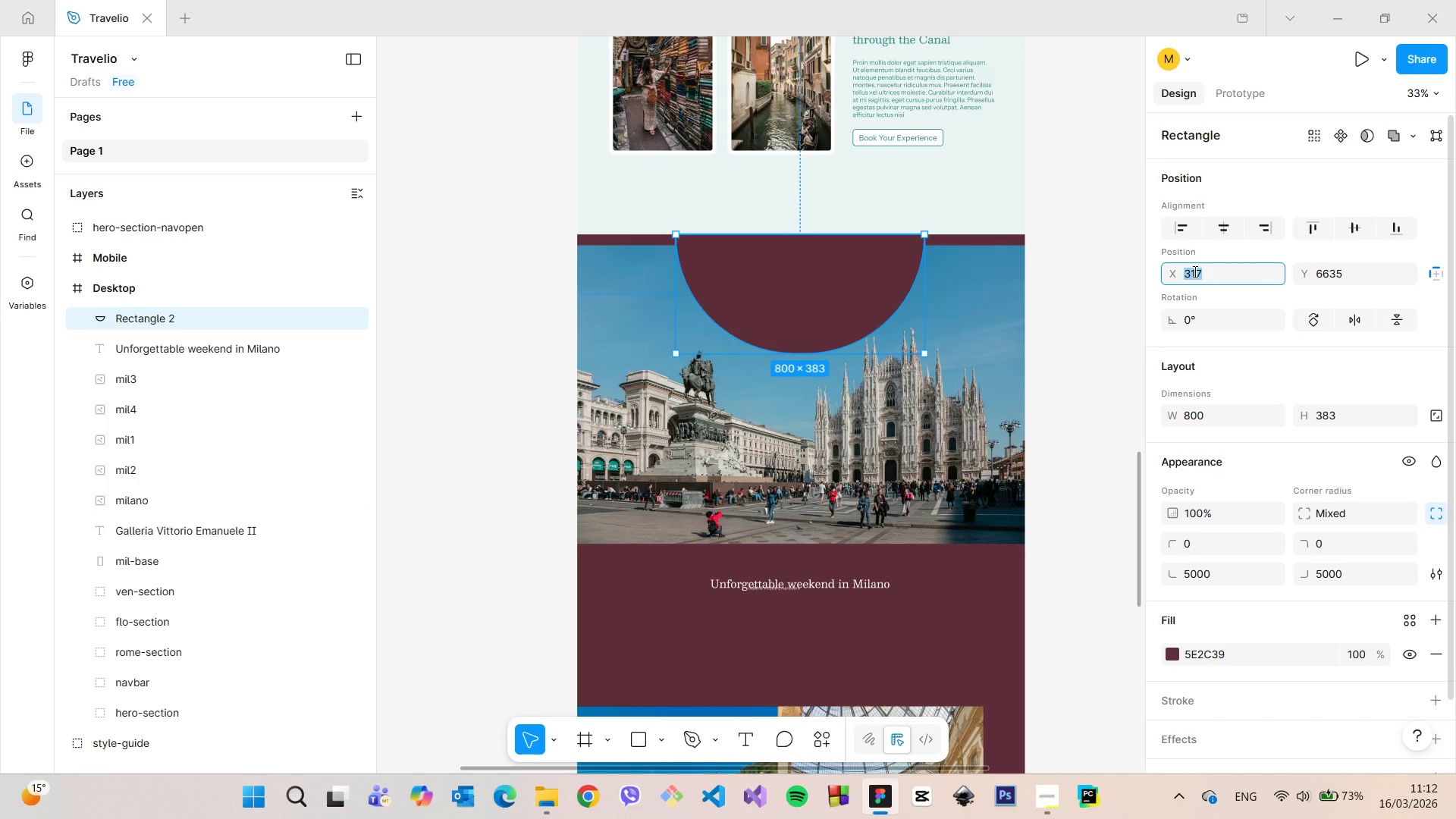 
key(ArrowUp)
 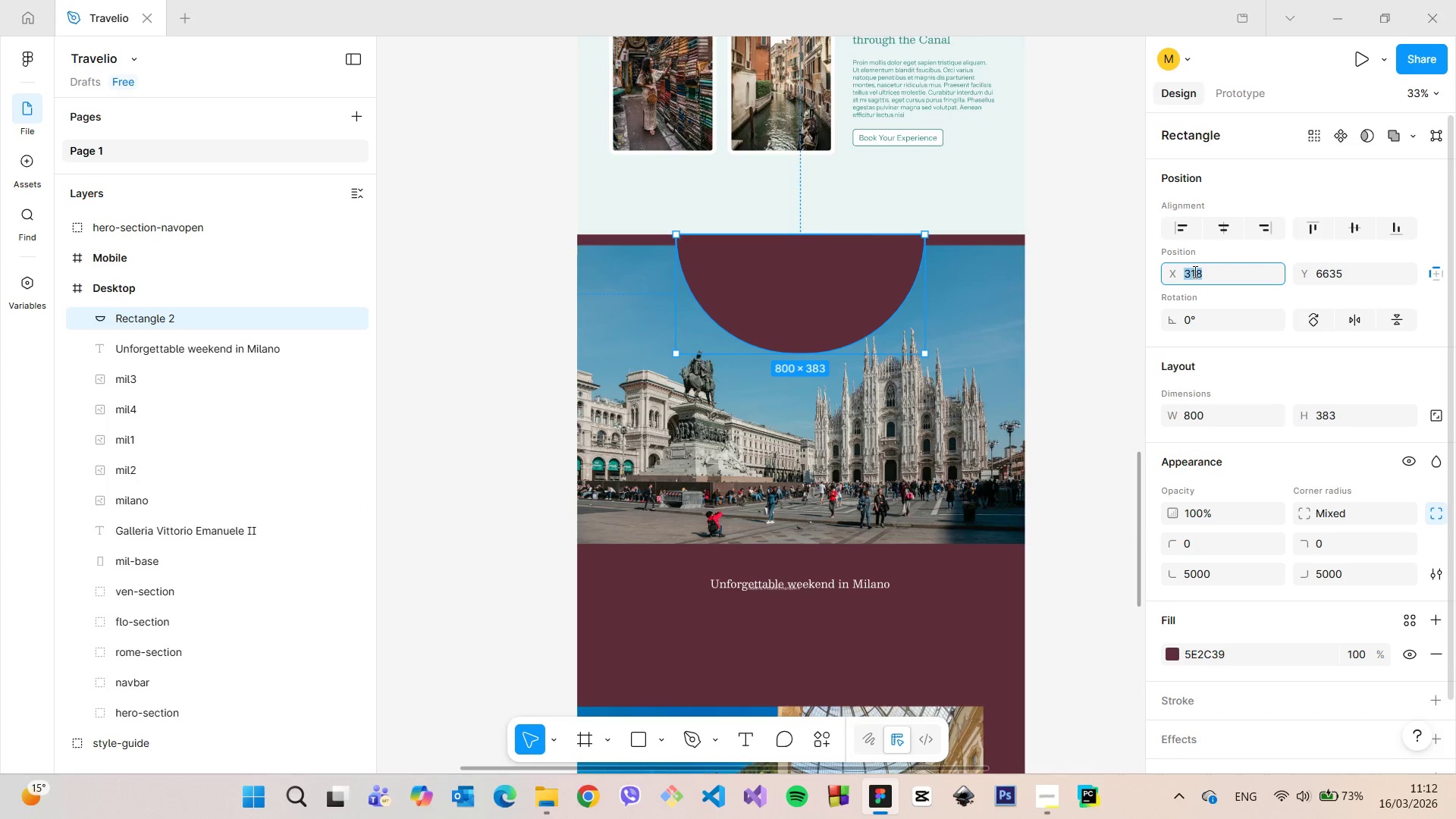 
key(ArrowUp)
 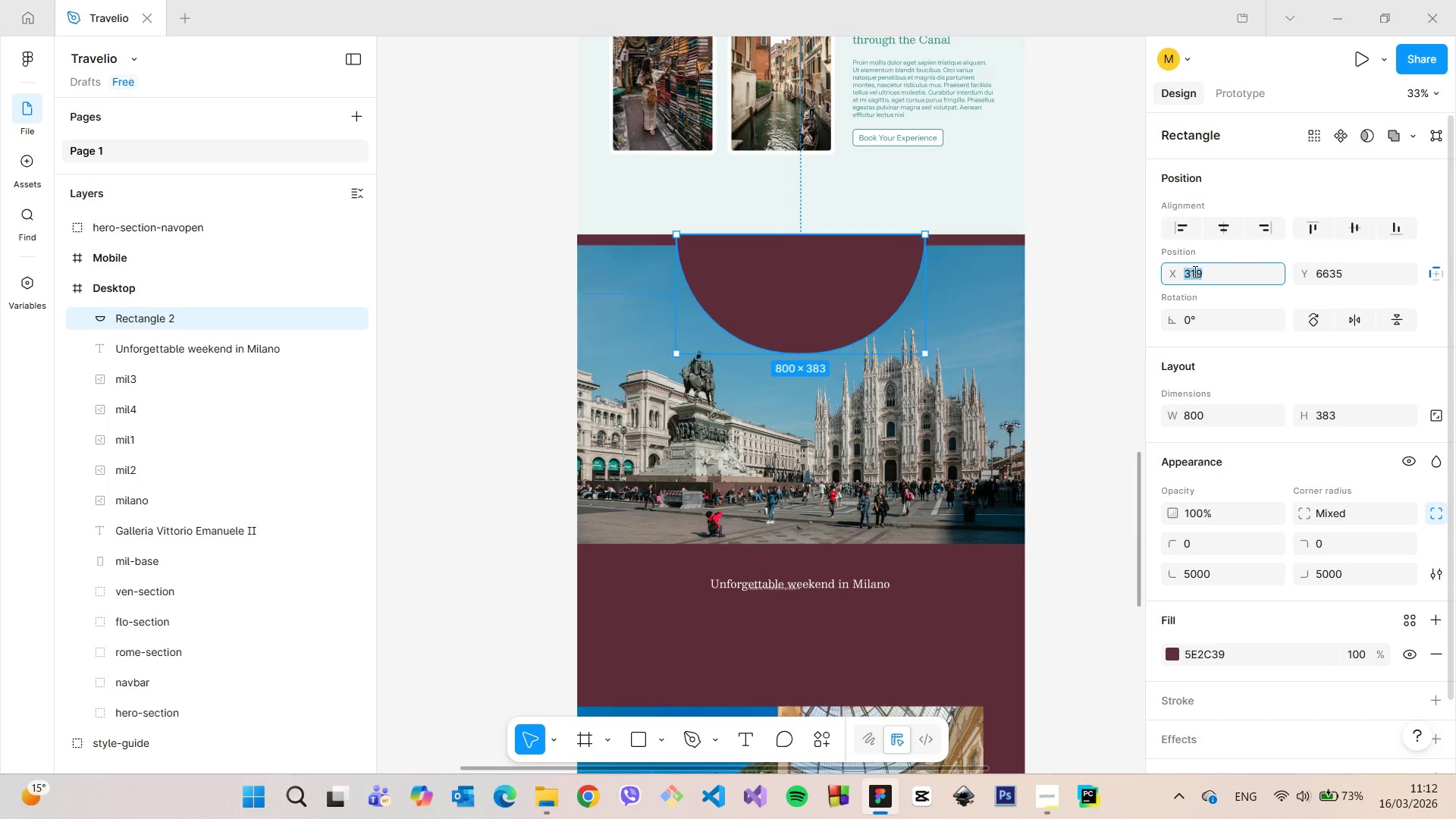 
key(ArrowUp)
 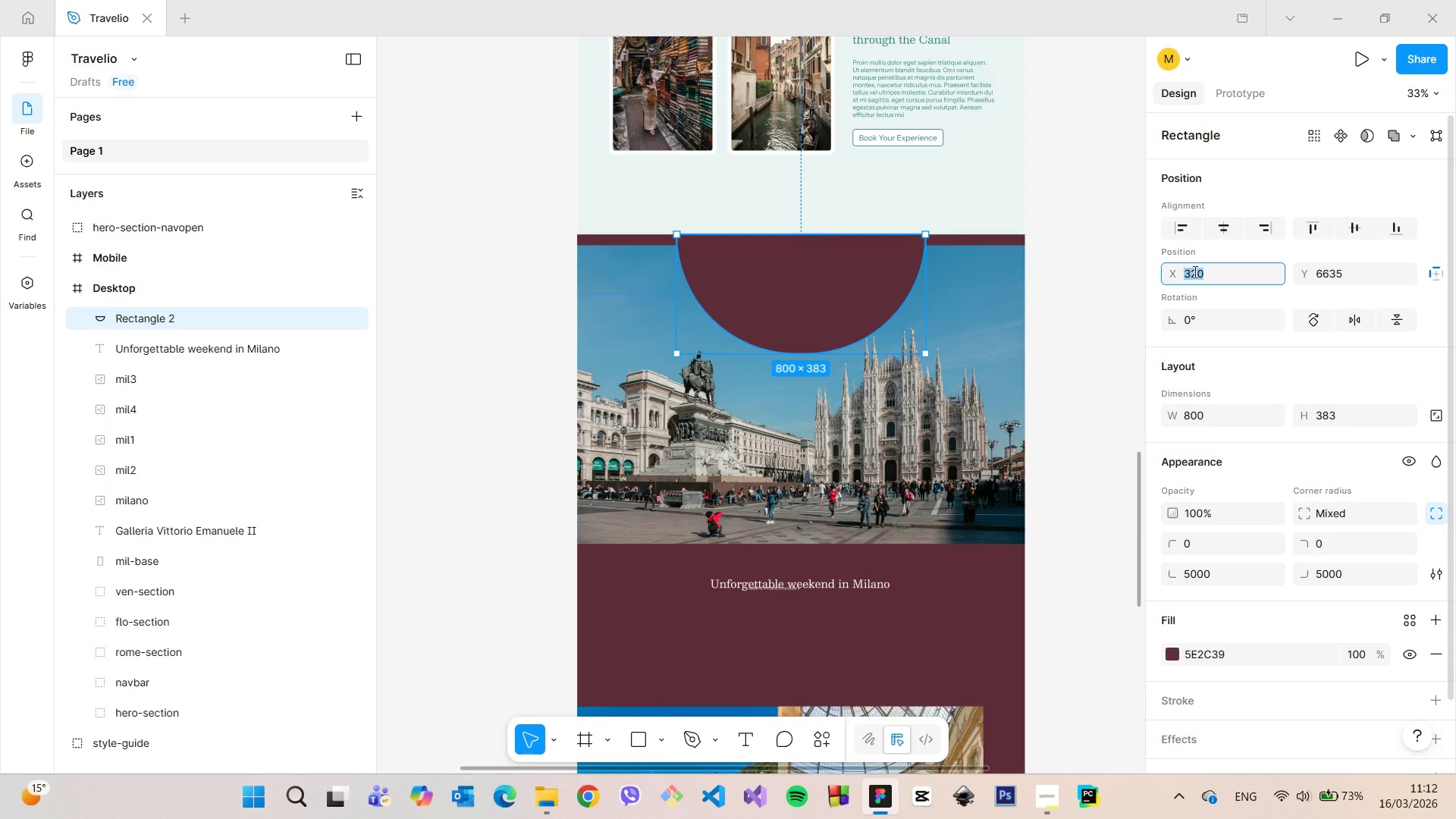 
hold_key(key=AltLeft, duration=1.09)
 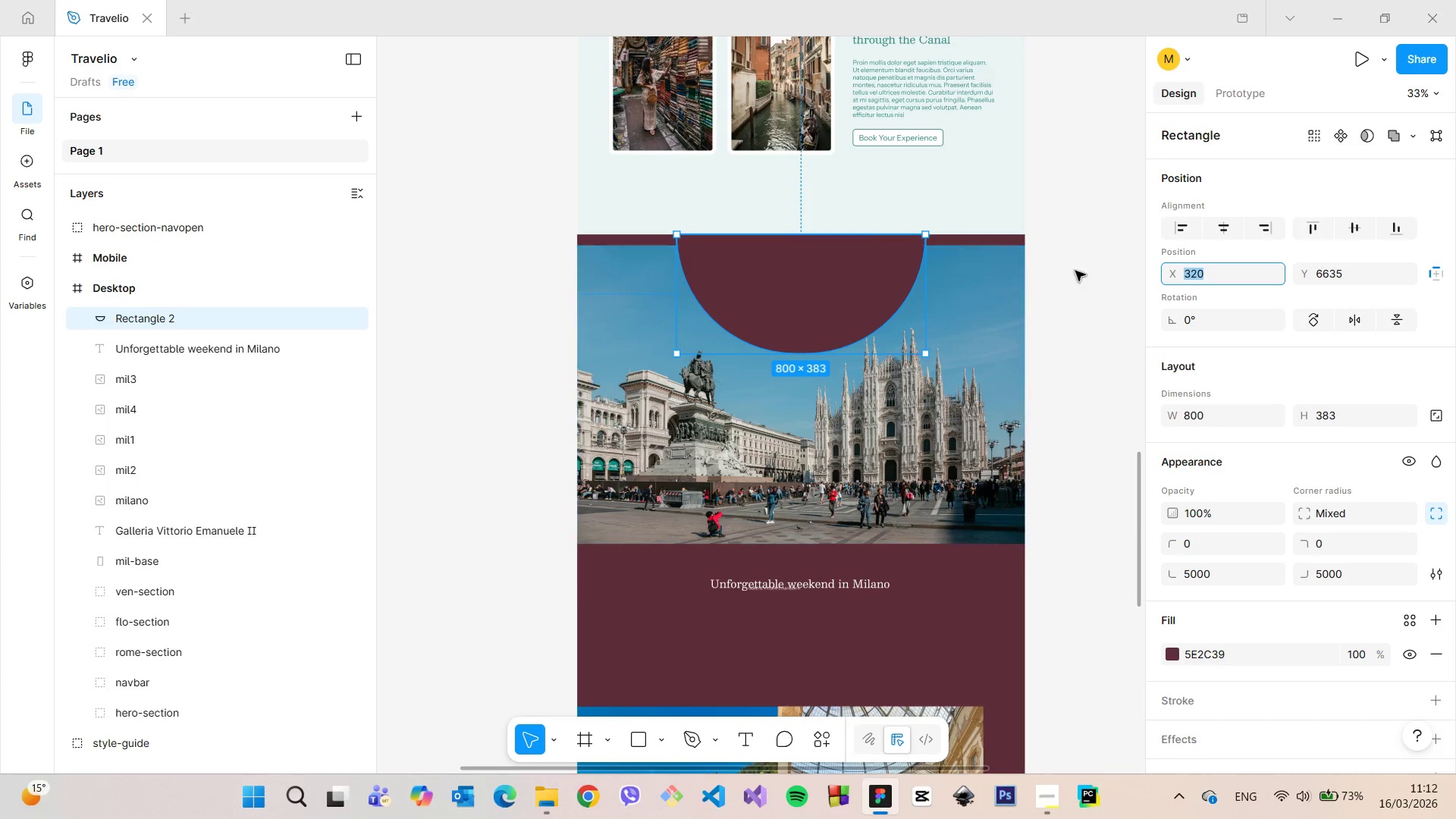 
scroll: coordinate [1194, 271], scroll_direction: up, amount: 1.0
 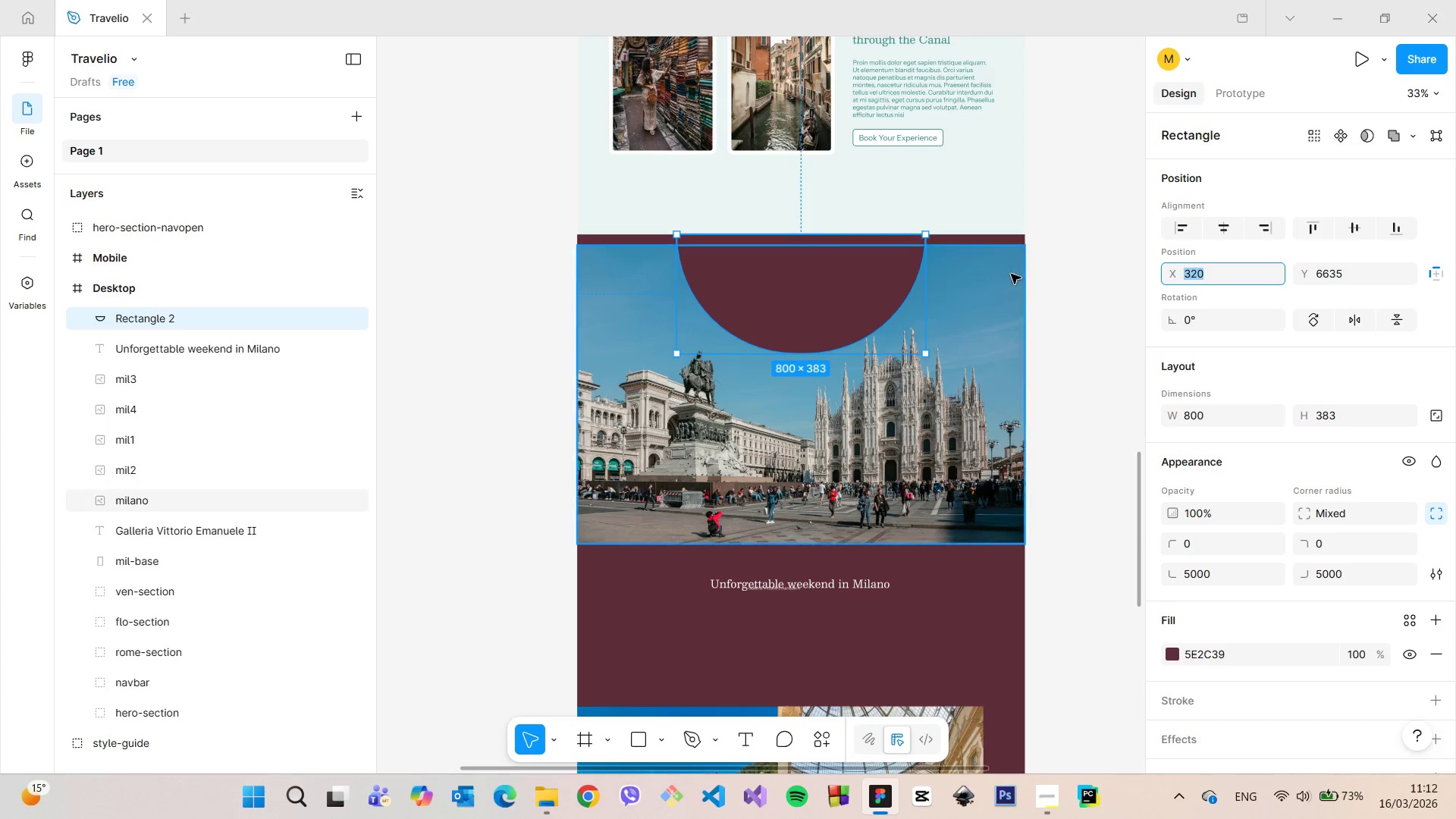 
left_click([1077, 271])
 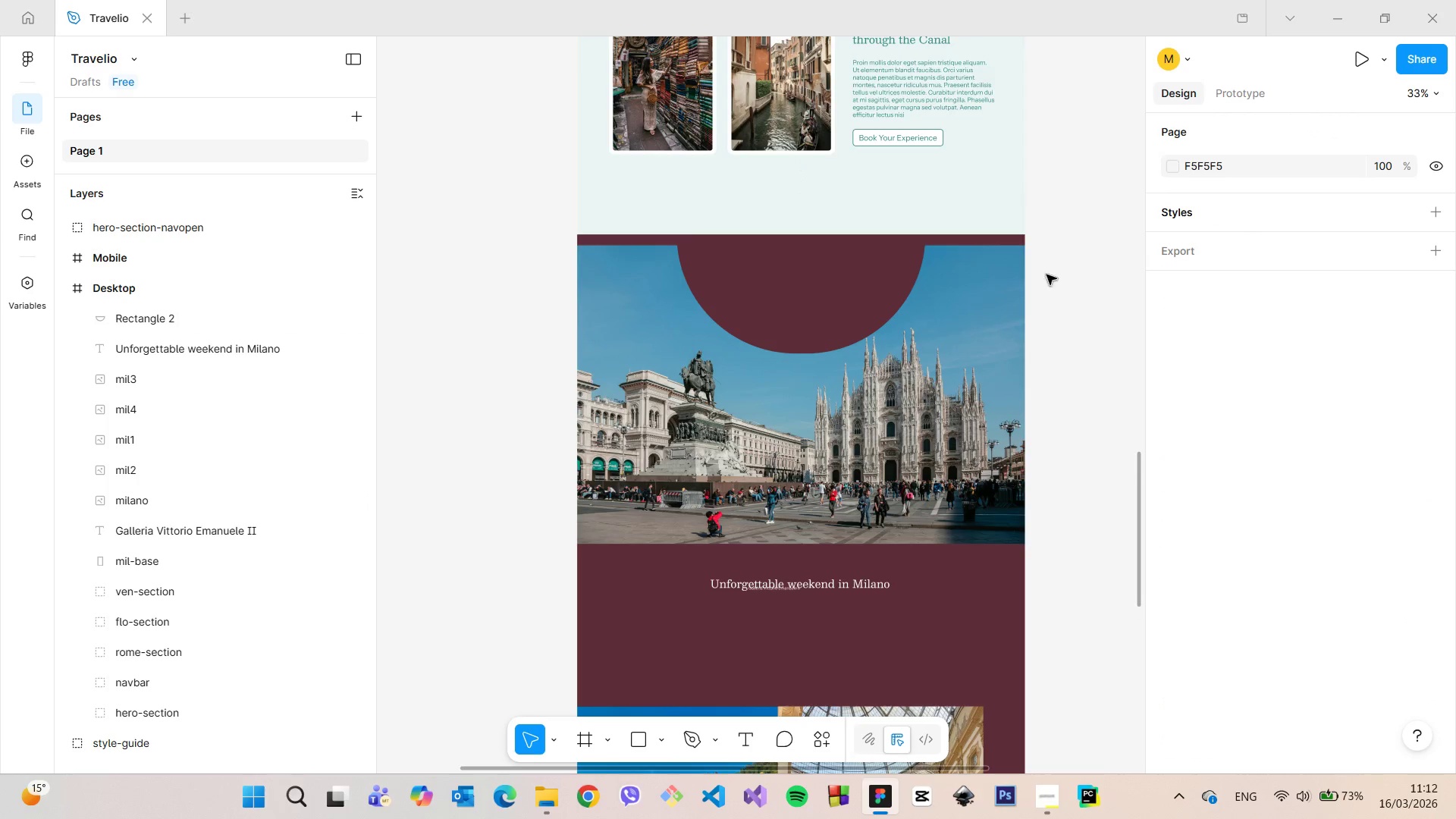 
left_click([852, 271])
 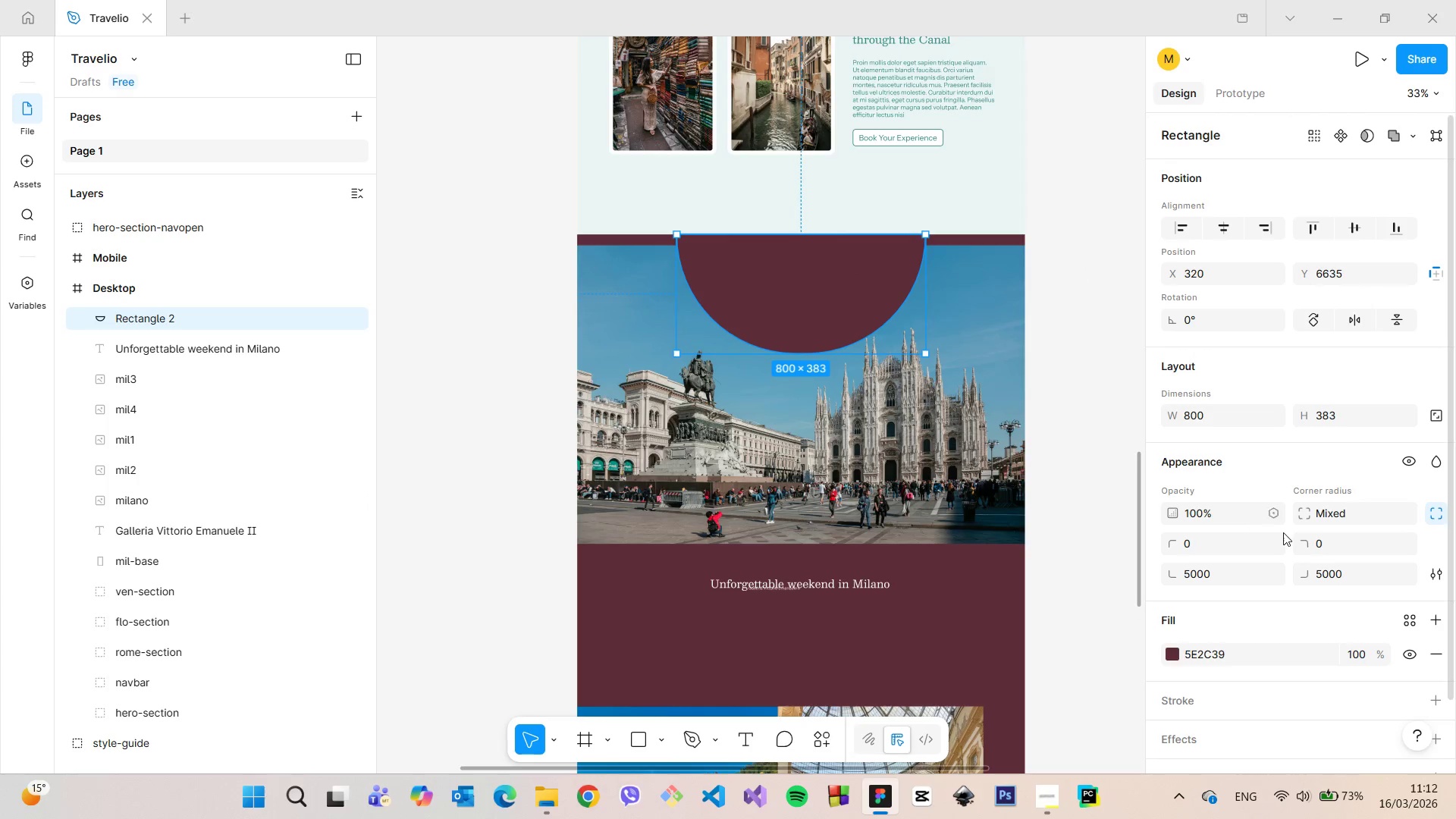 
scroll: coordinate [1283, 532], scroll_direction: down, amount: 3.0
 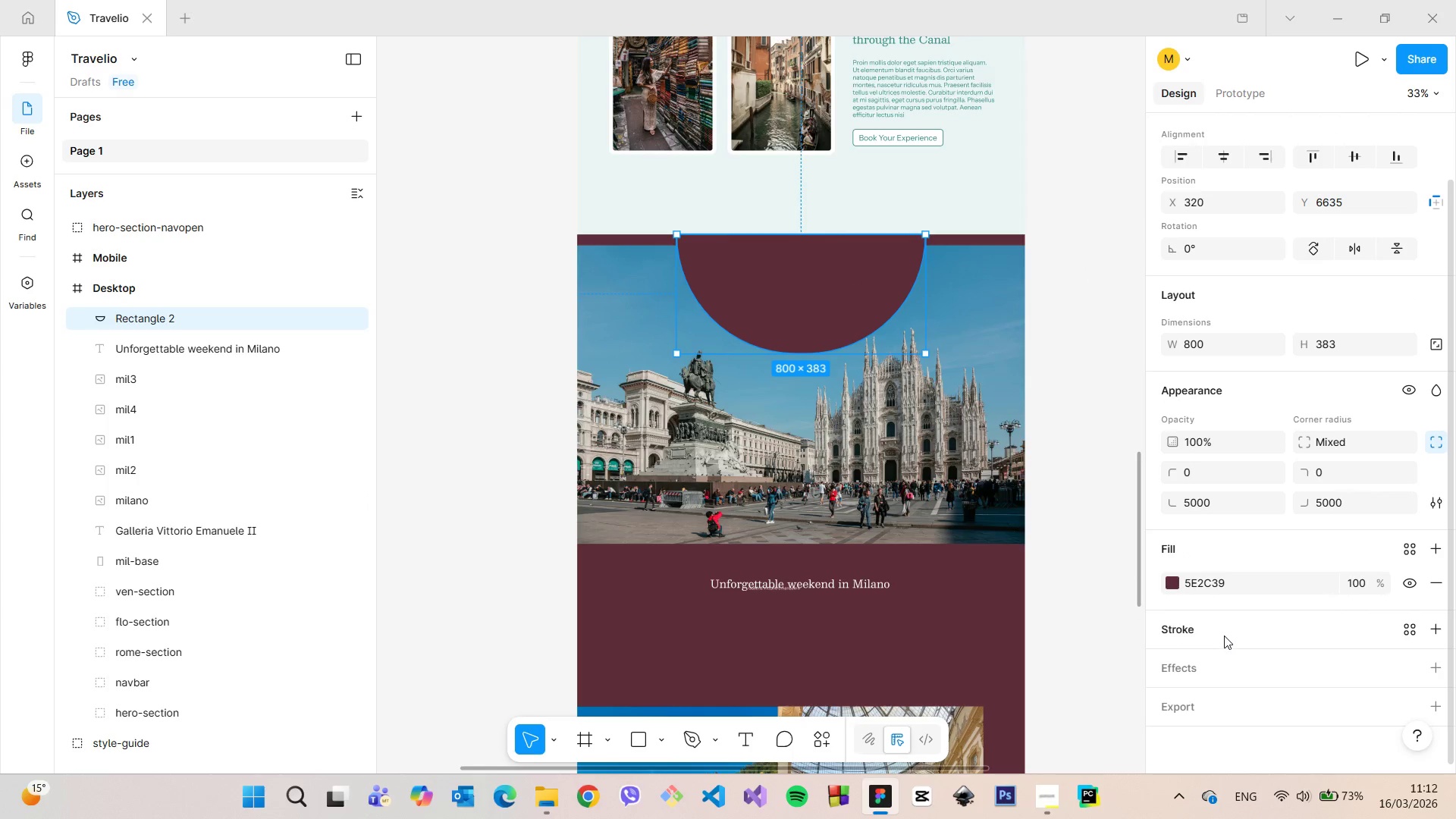 
left_click([1224, 635])
 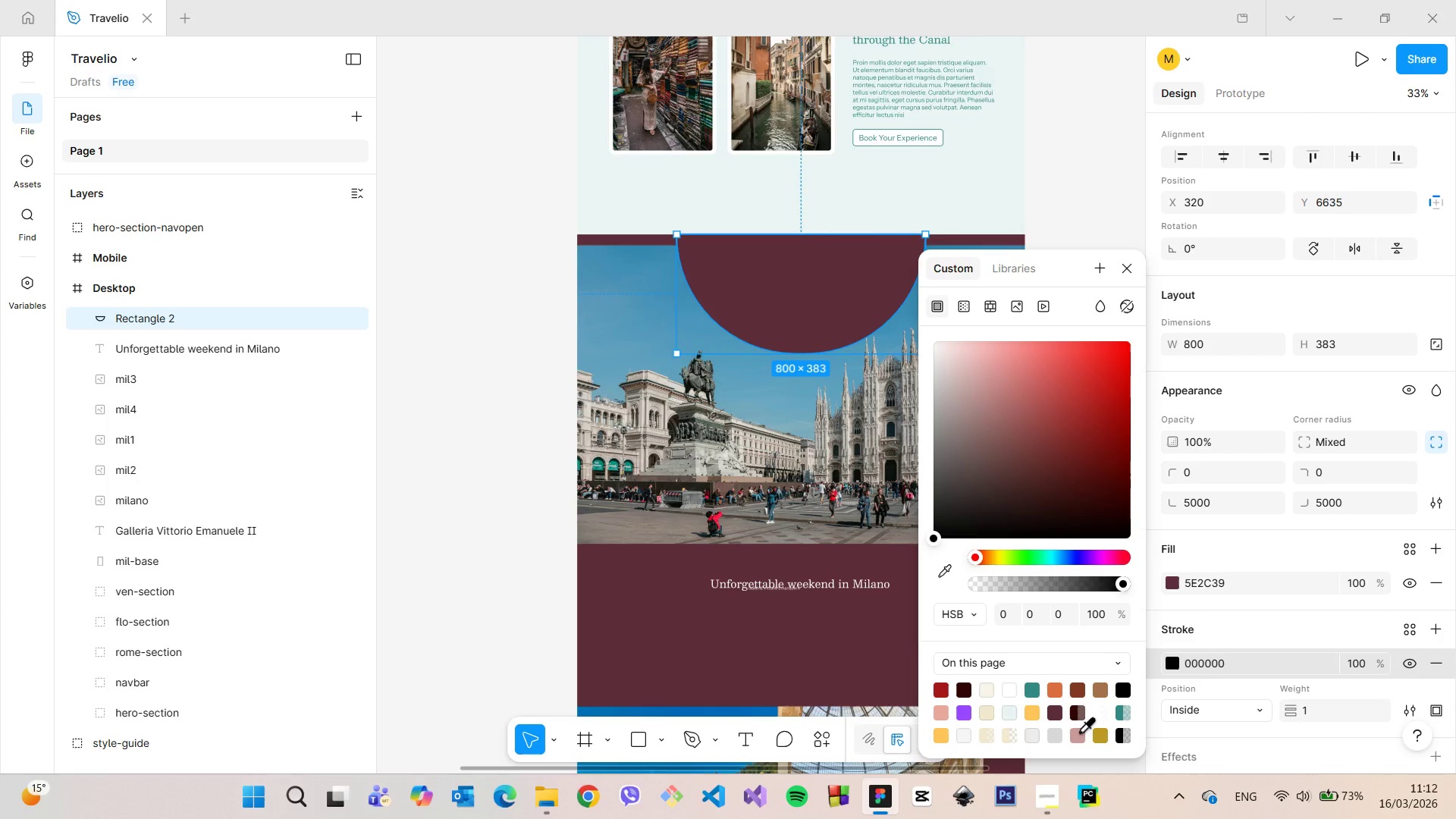 
wait(6.22)
 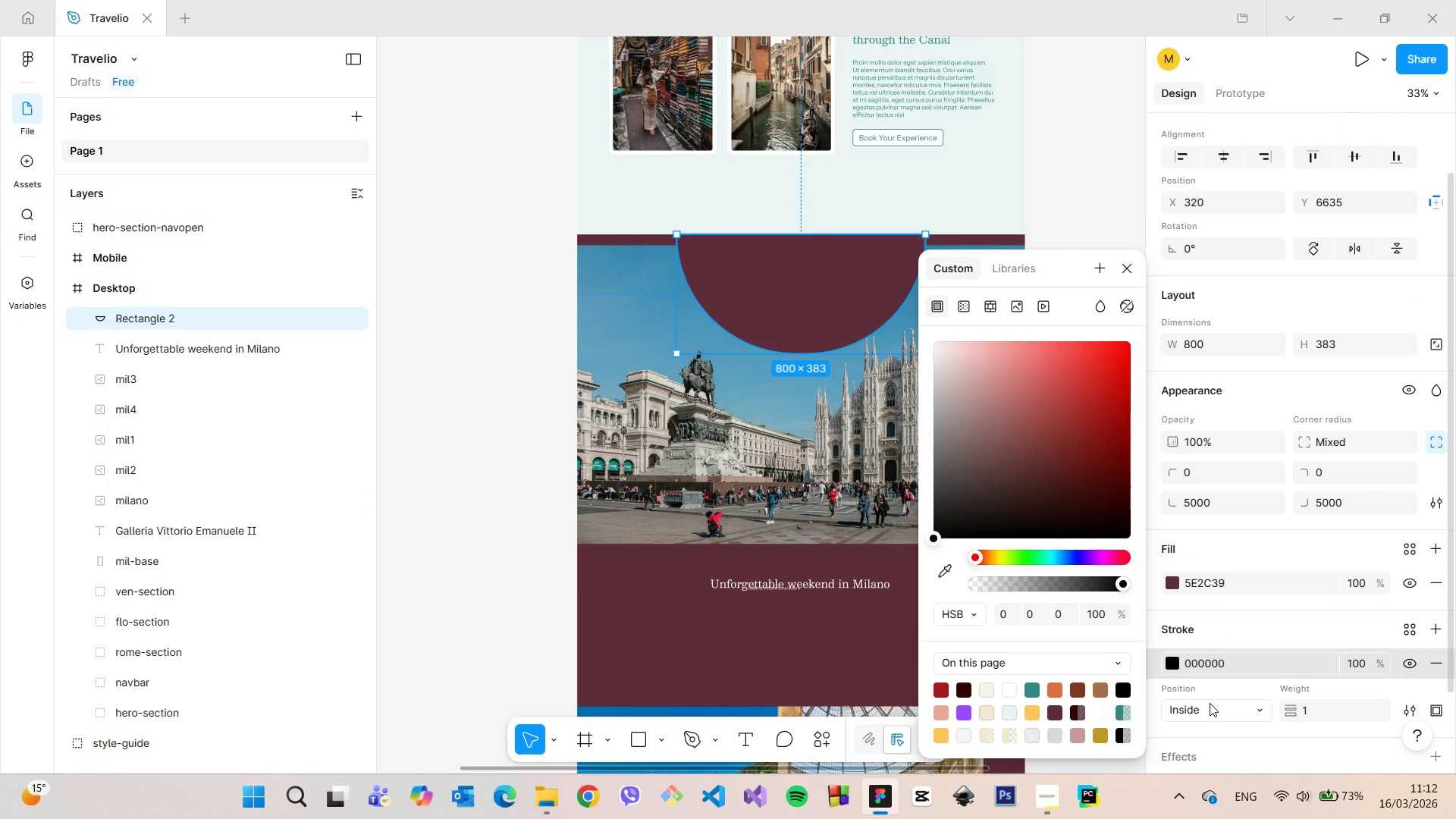 
left_click([1103, 732])
 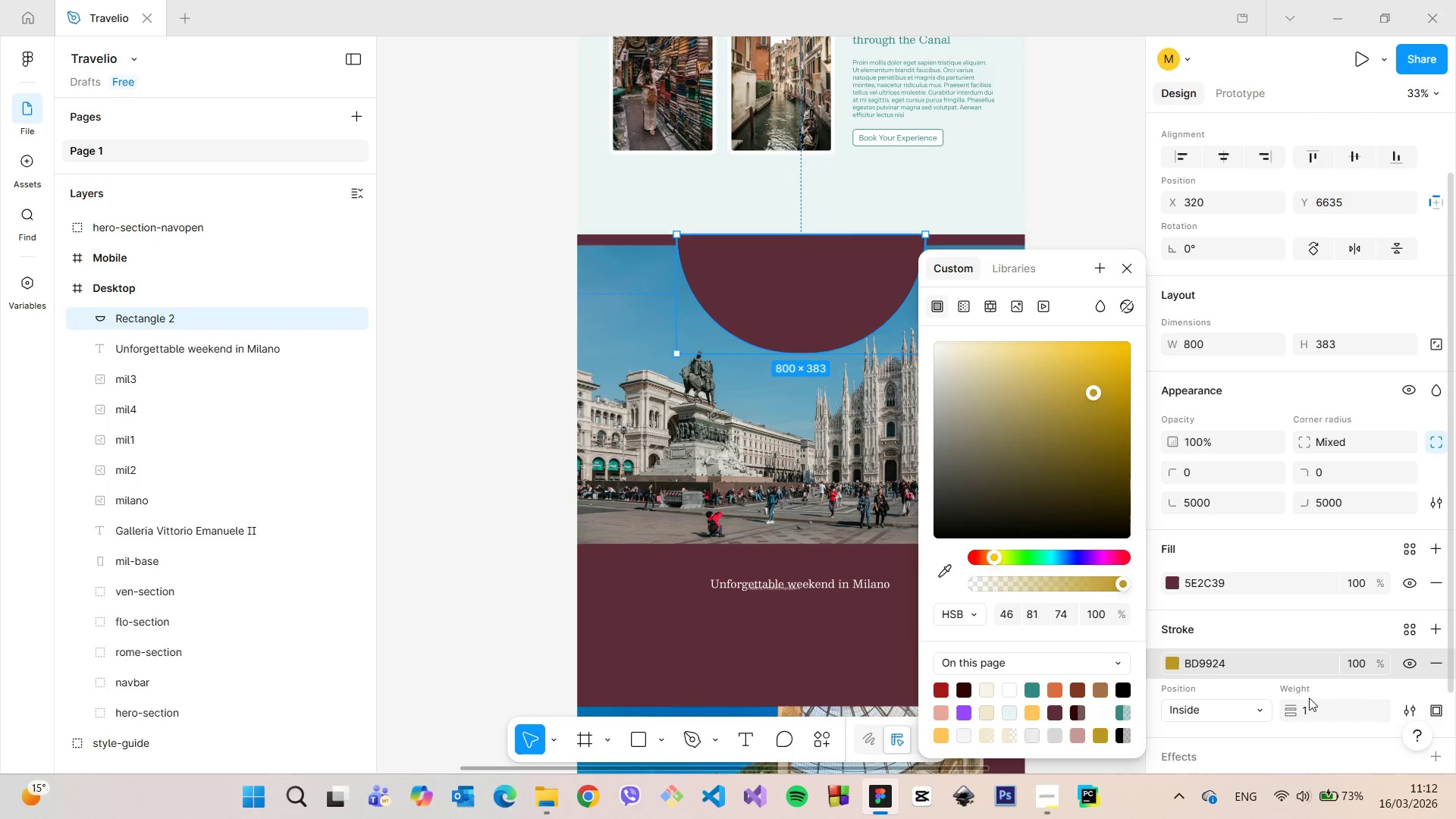 
left_click([1316, 711])
 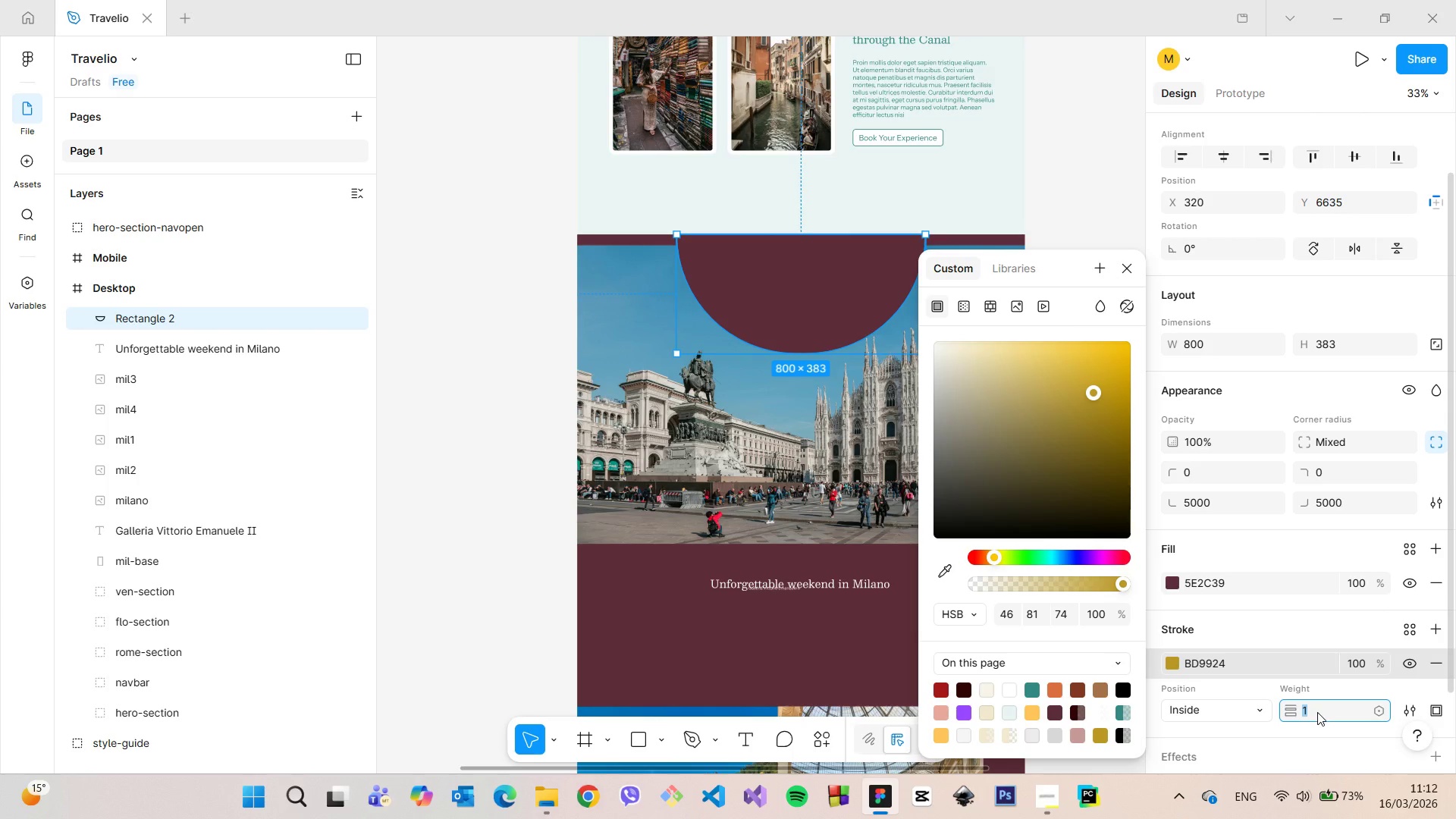 
key(ArrowUp)
 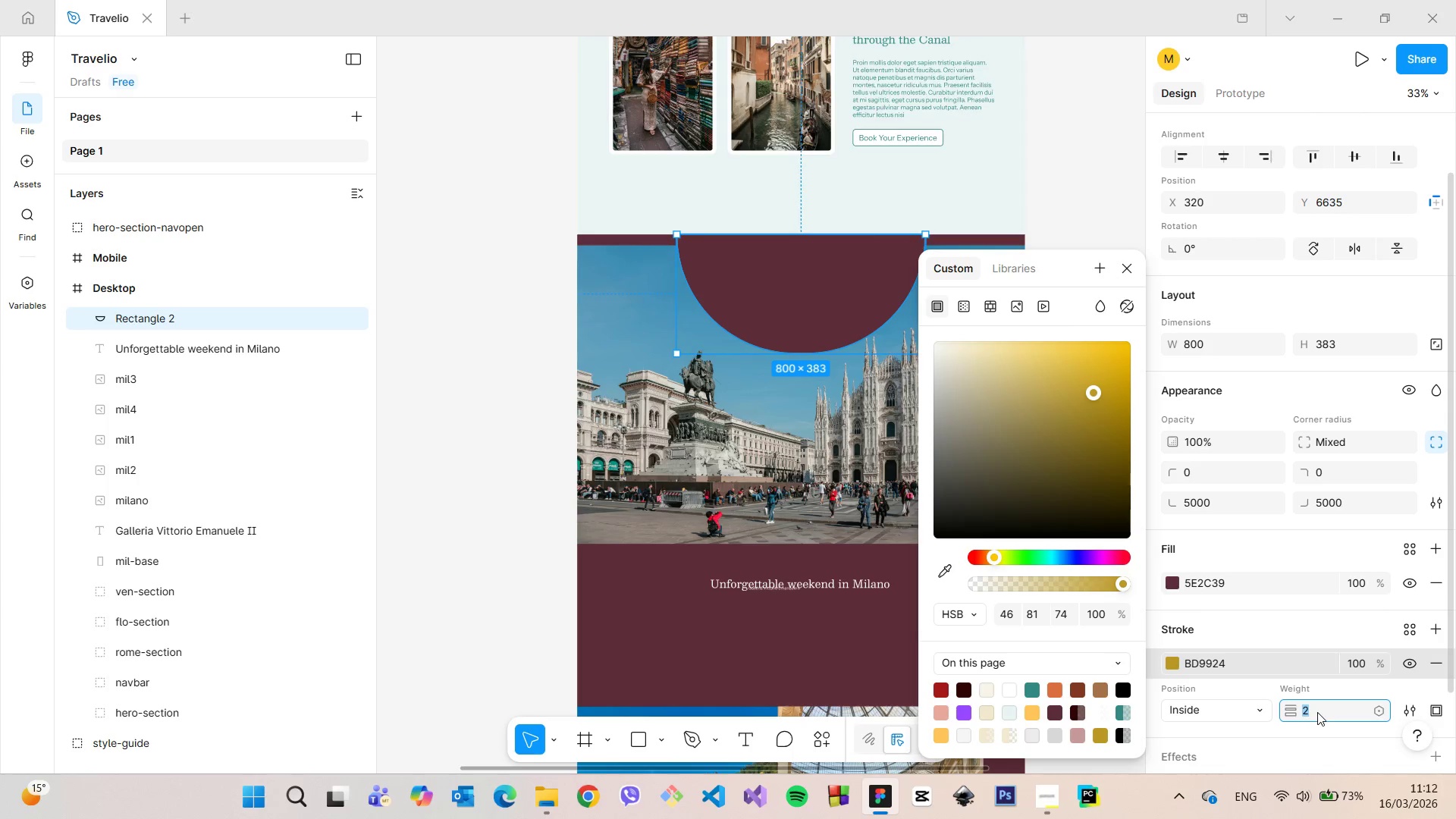 
hold_key(key=ArrowUp, duration=1.34)
 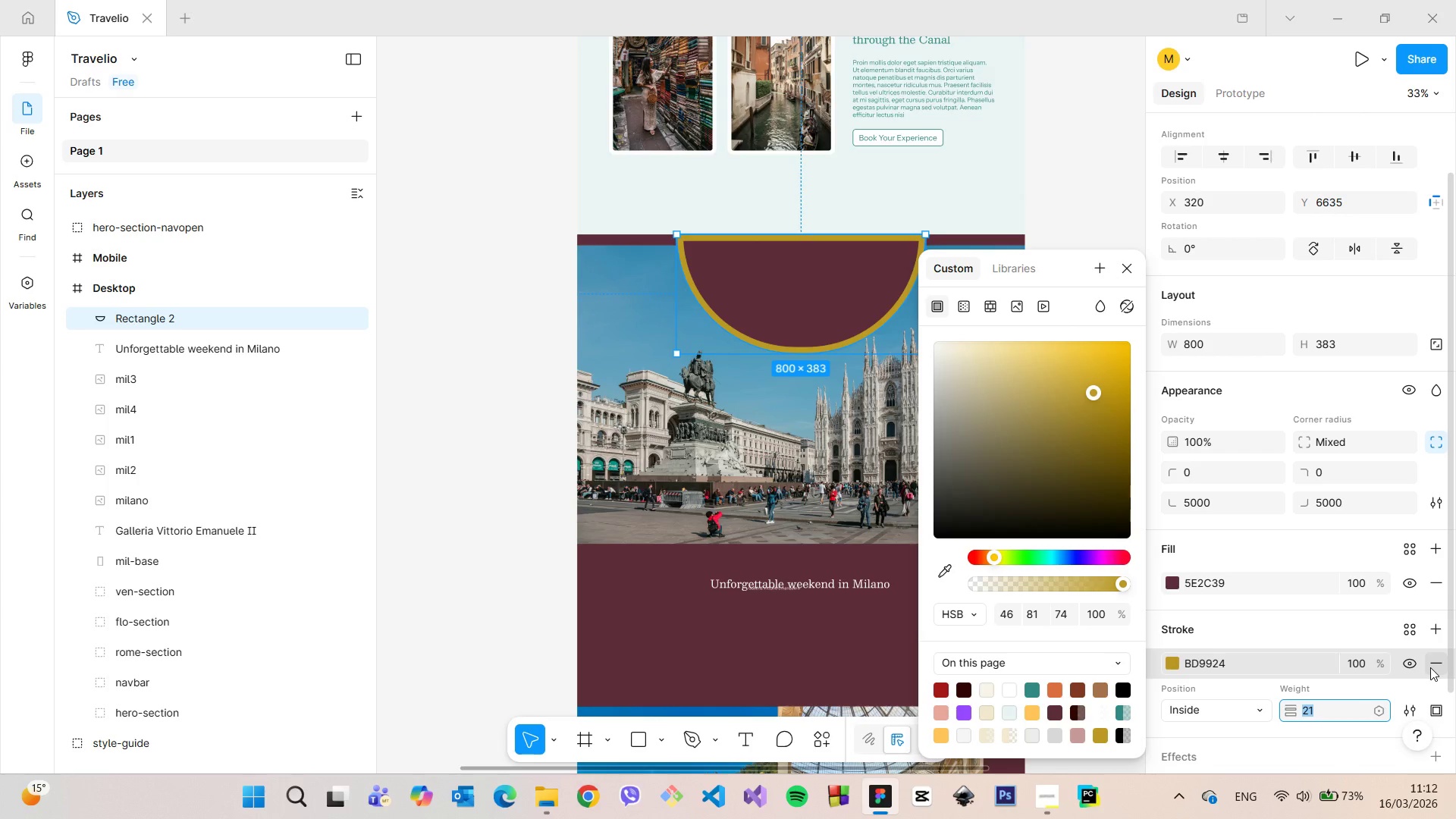 
left_click([1435, 707])
 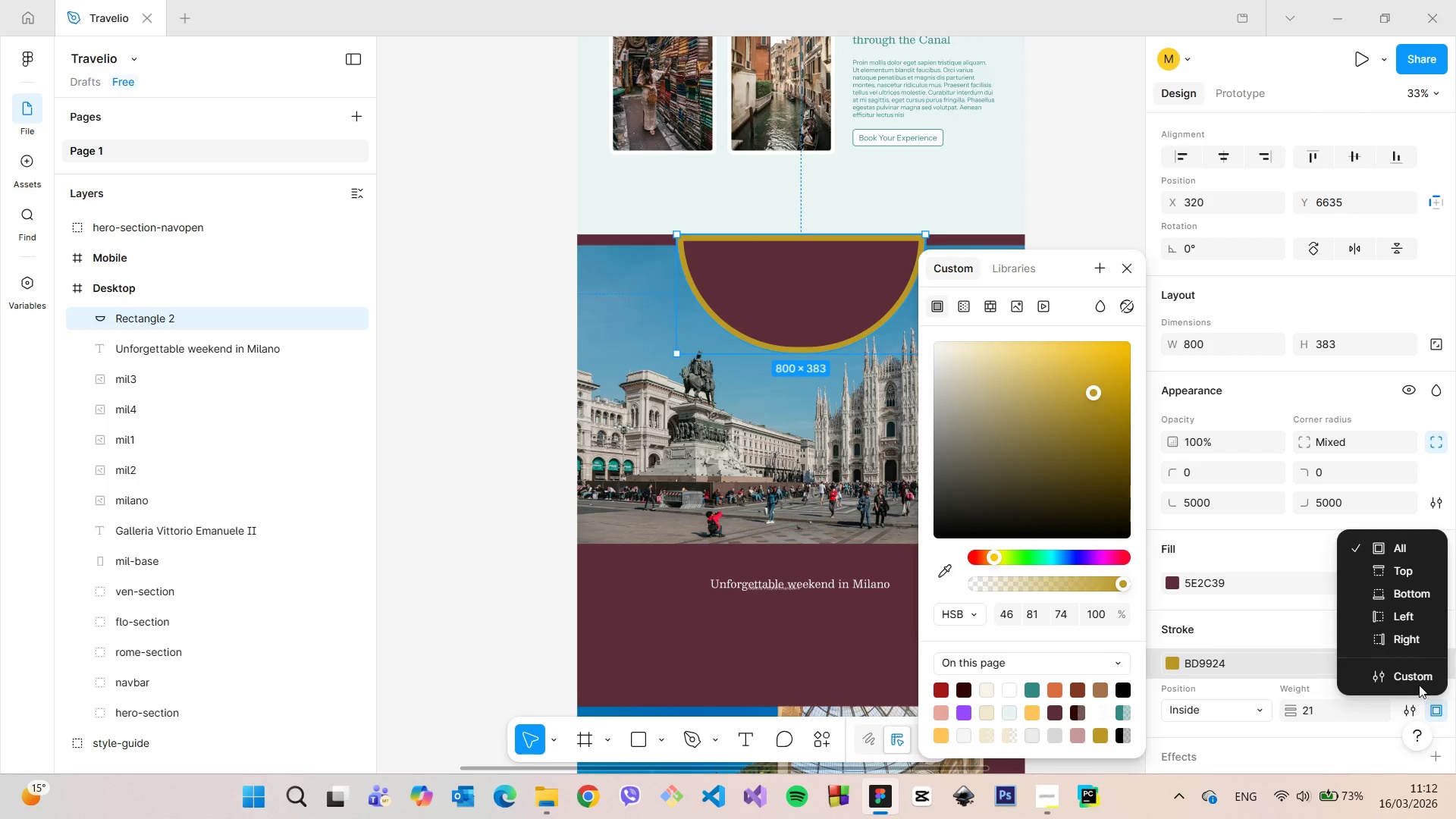 
left_click([1405, 594])
 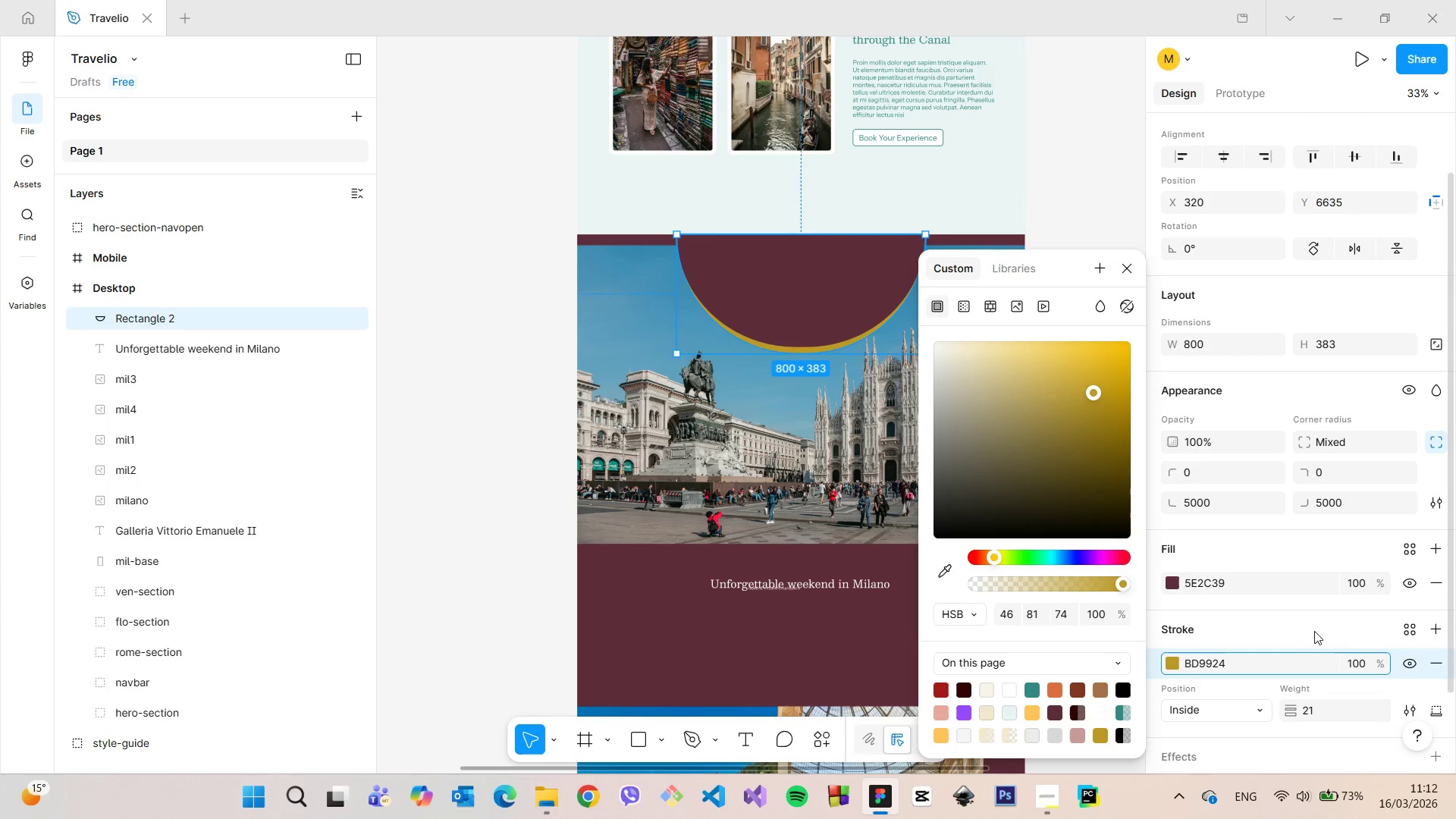 
left_click([1244, 601])
 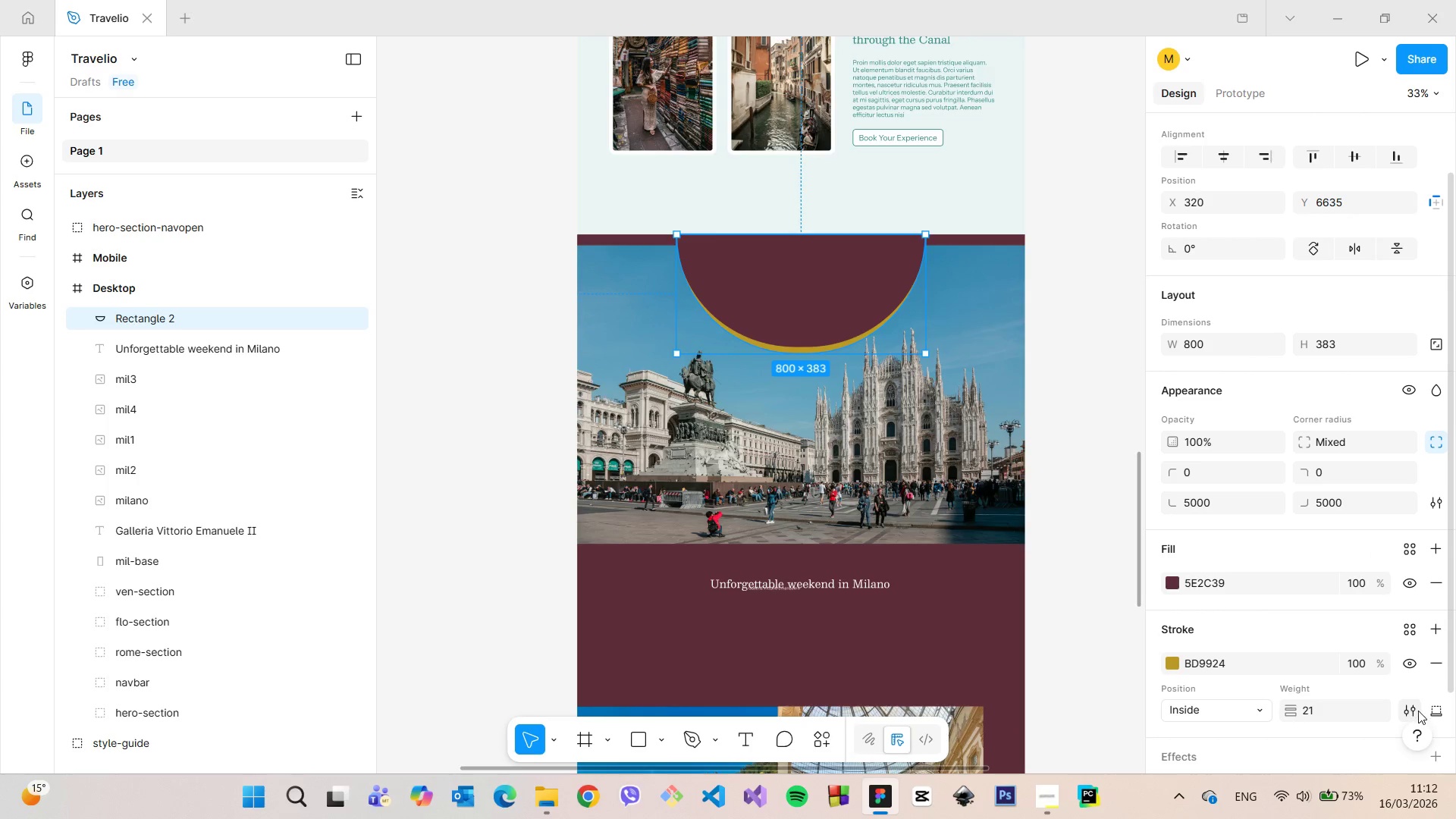 
left_click([1407, 709])
 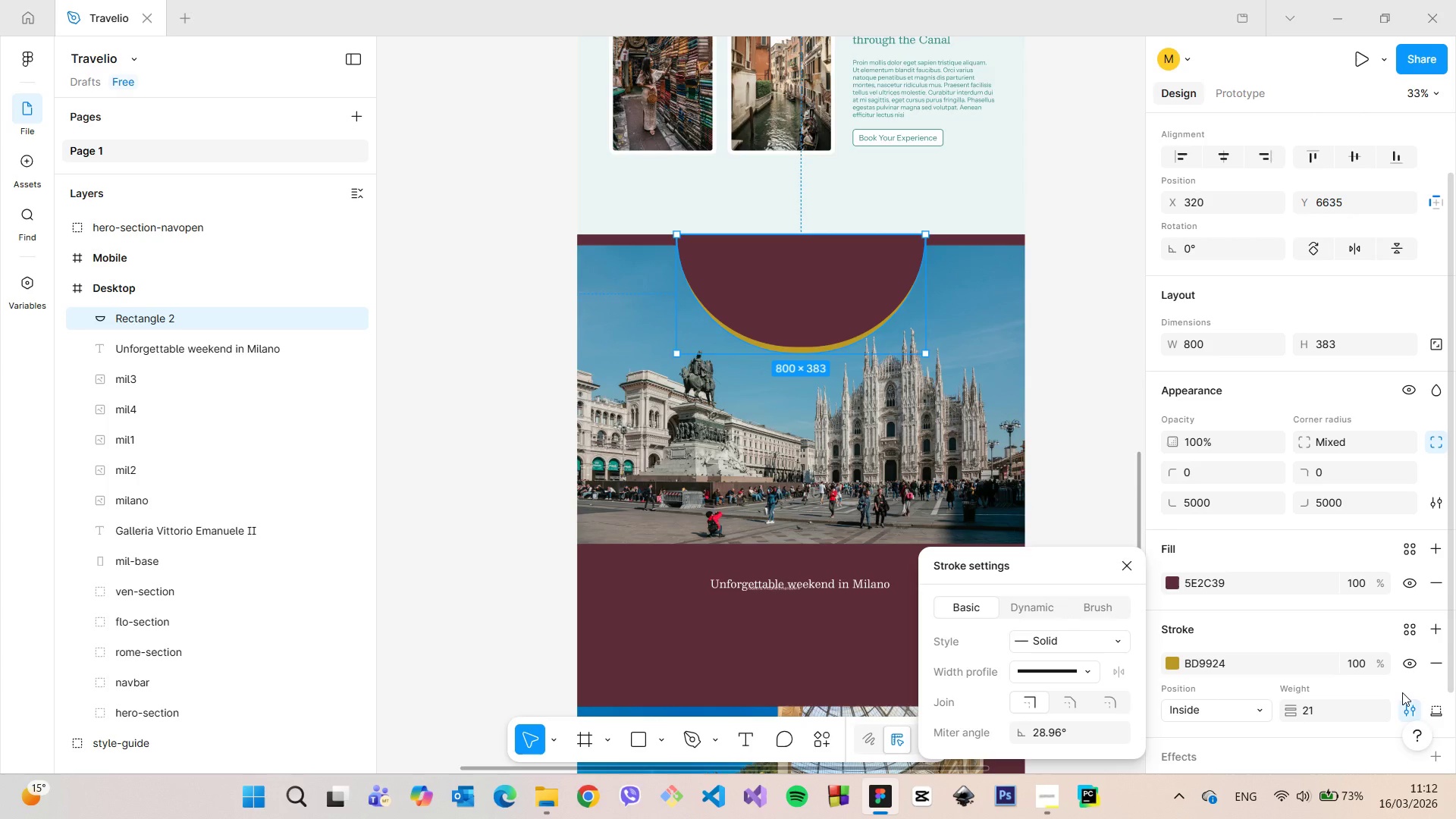 
scroll: coordinate [1402, 692], scroll_direction: down, amount: 3.0
 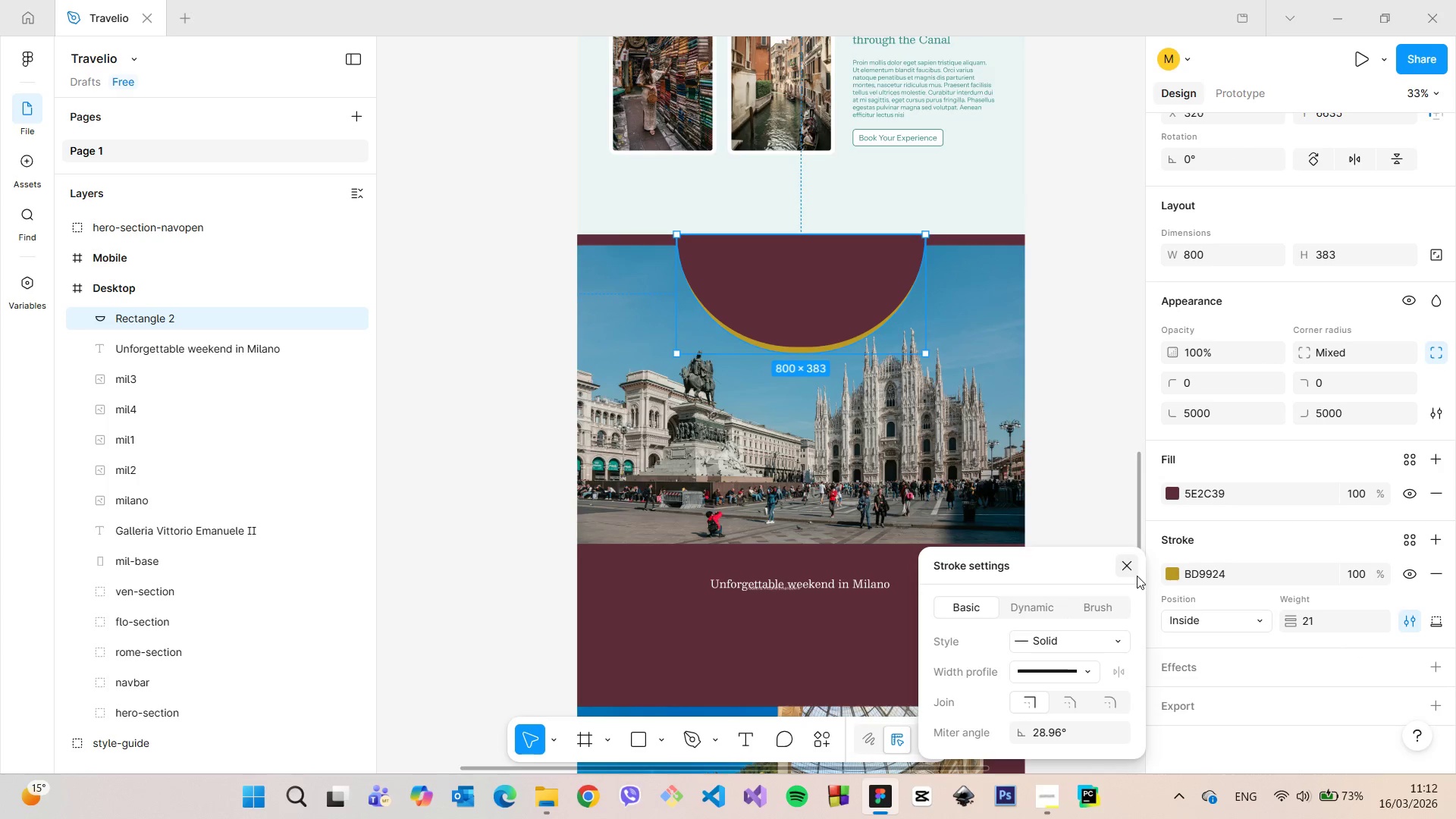 
left_click([1129, 569])
 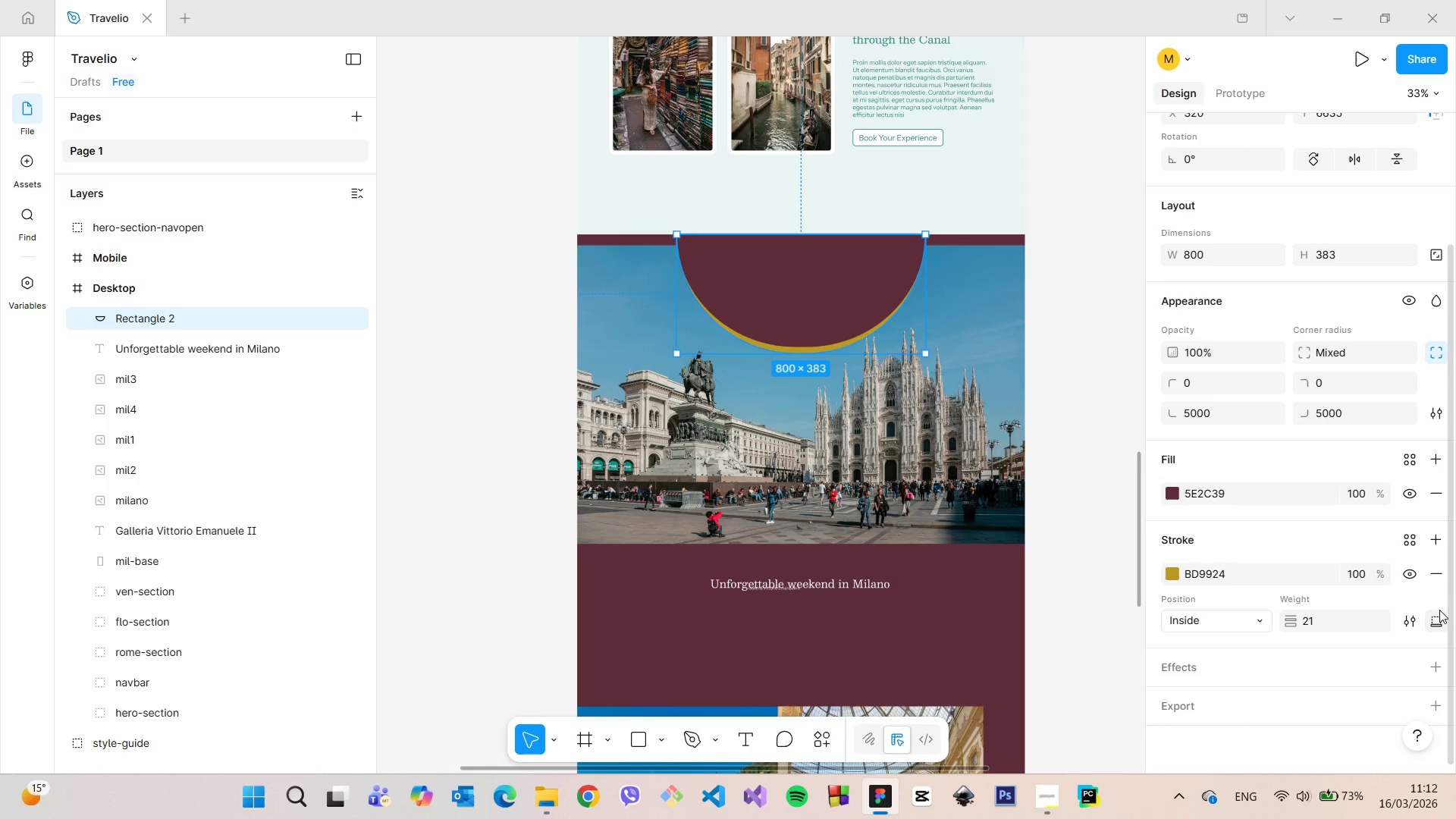 
left_click([1439, 615])
 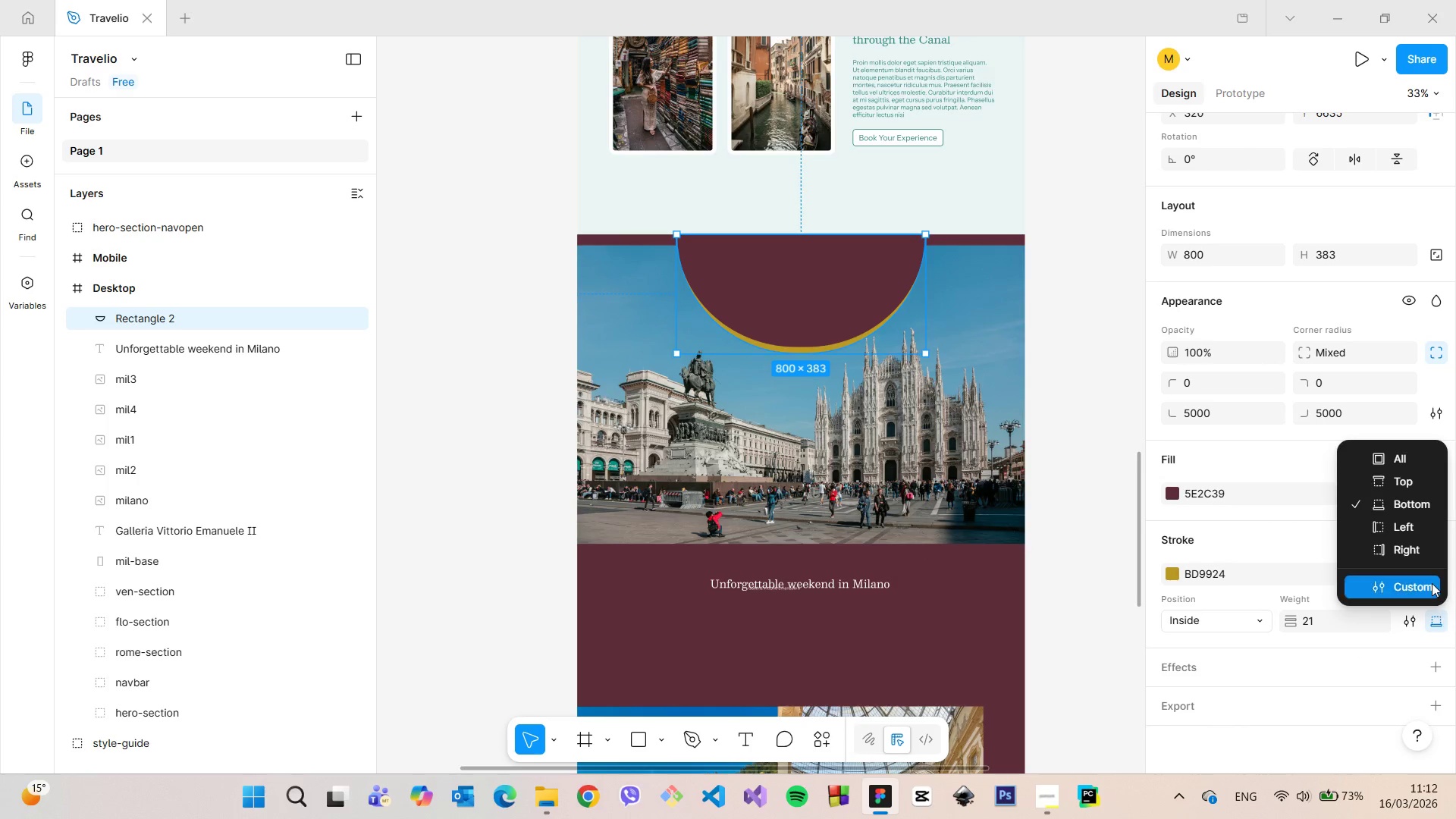 
left_click([1432, 581])
 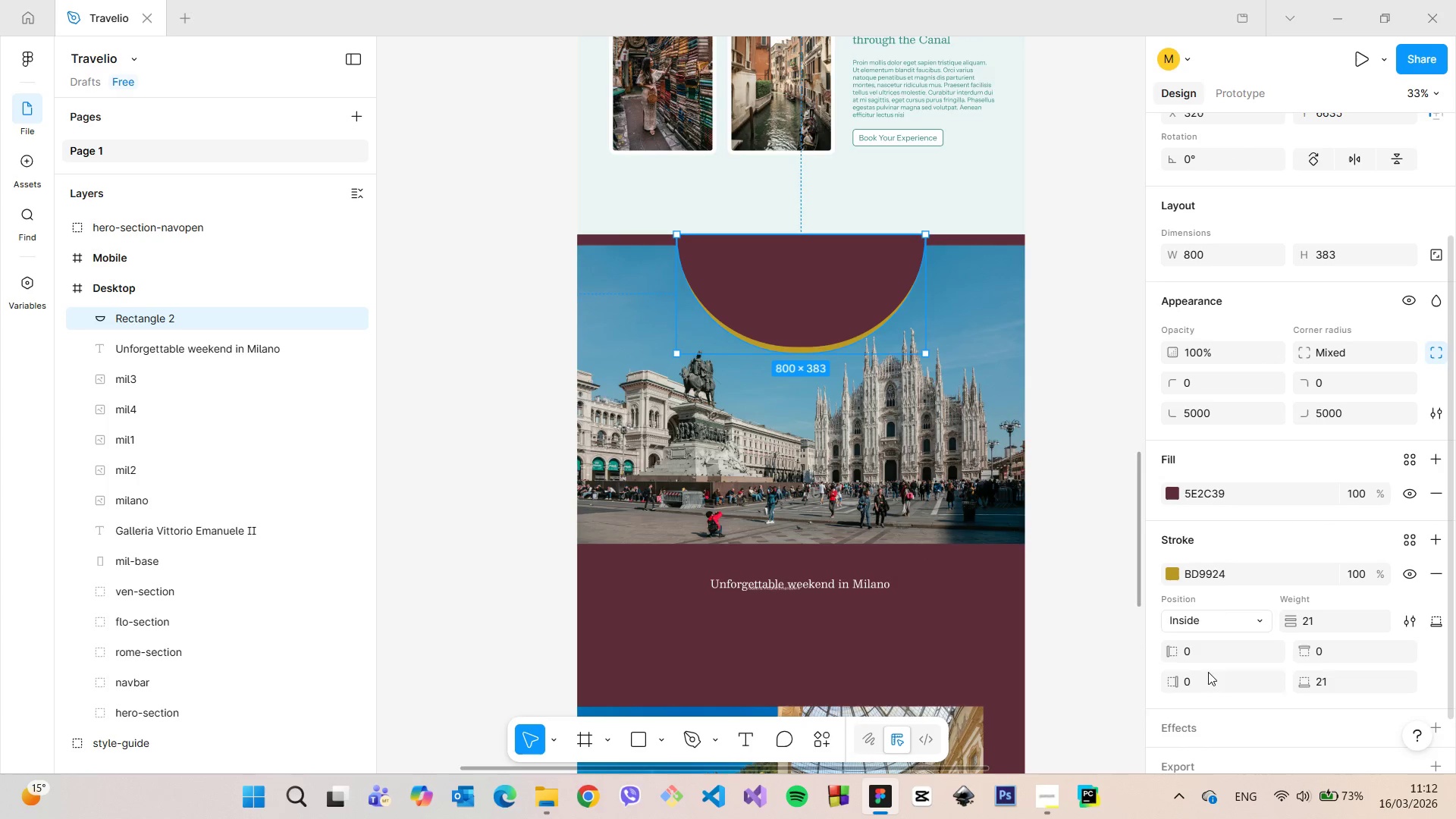 
left_click([1207, 679])
 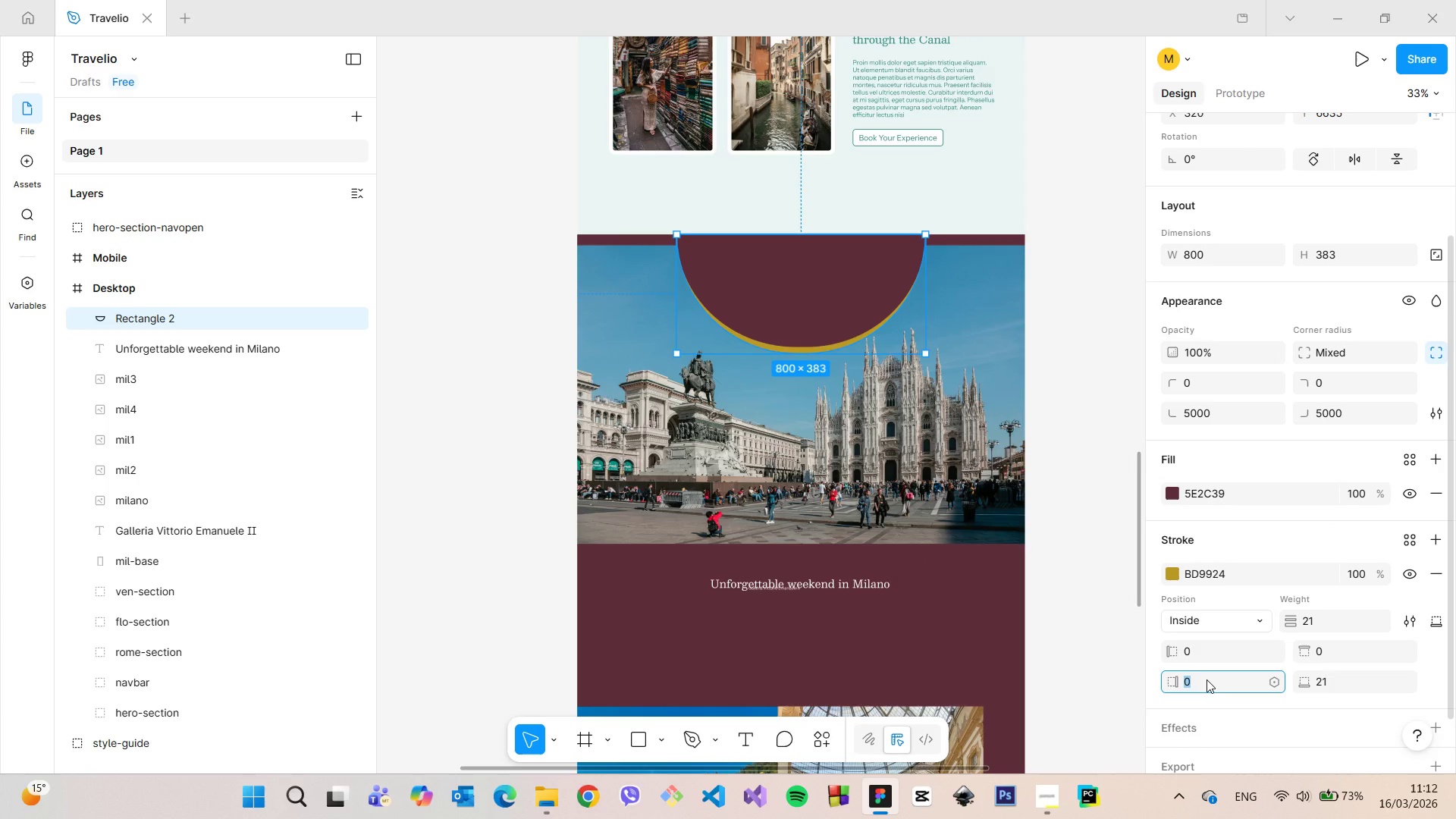 
type(21)
 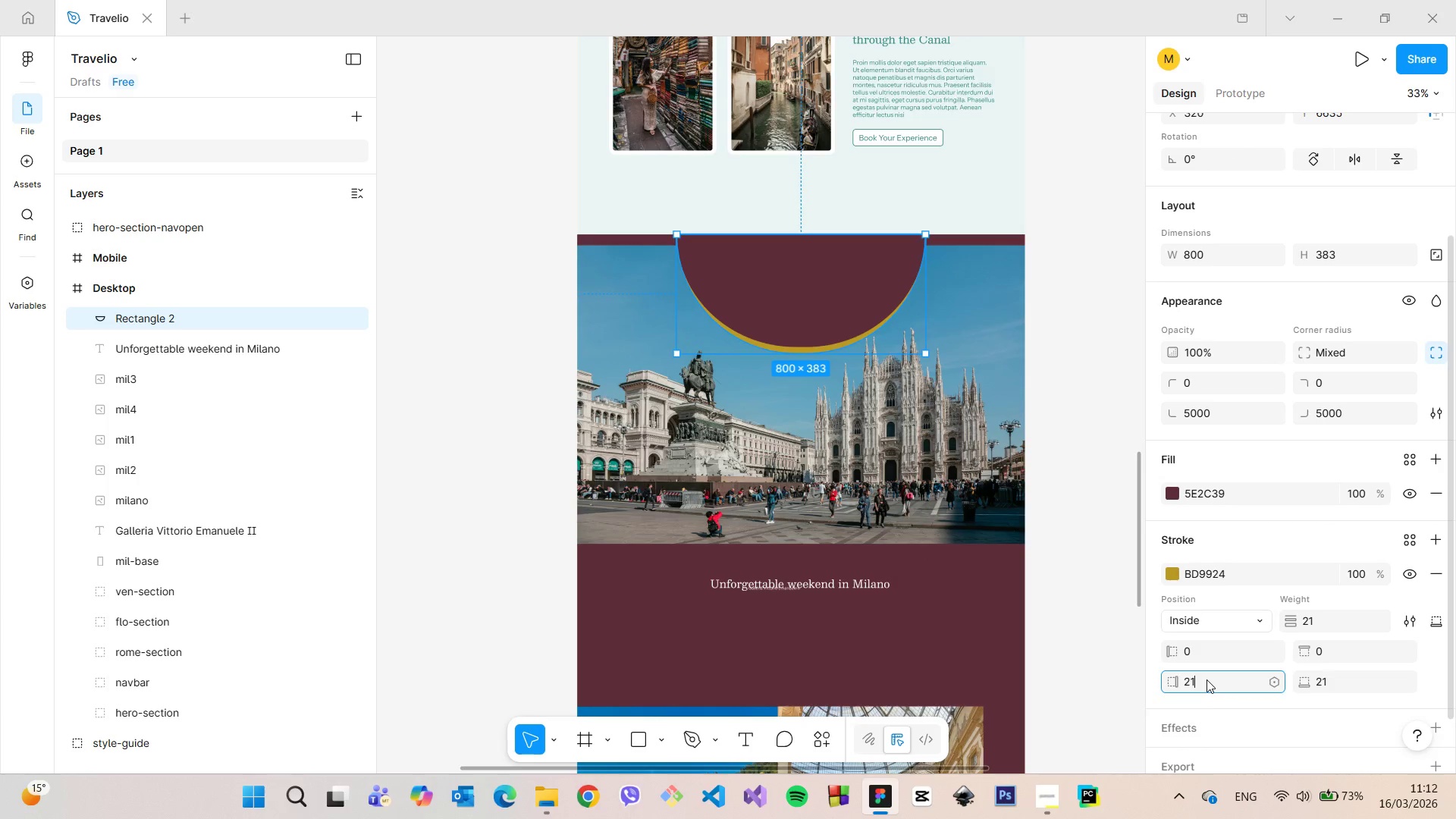 
key(Enter)
 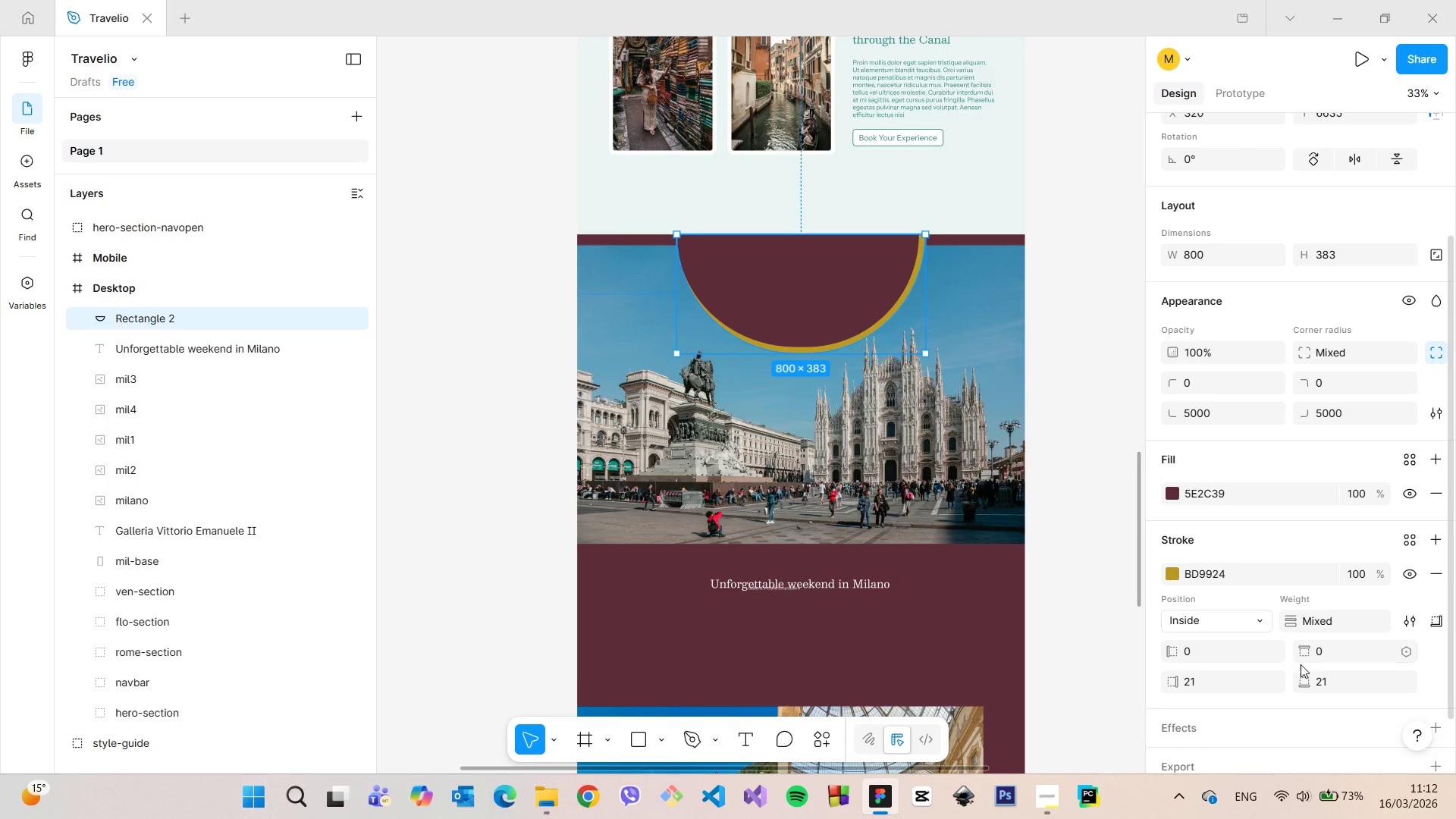 
left_click([1229, 661])
 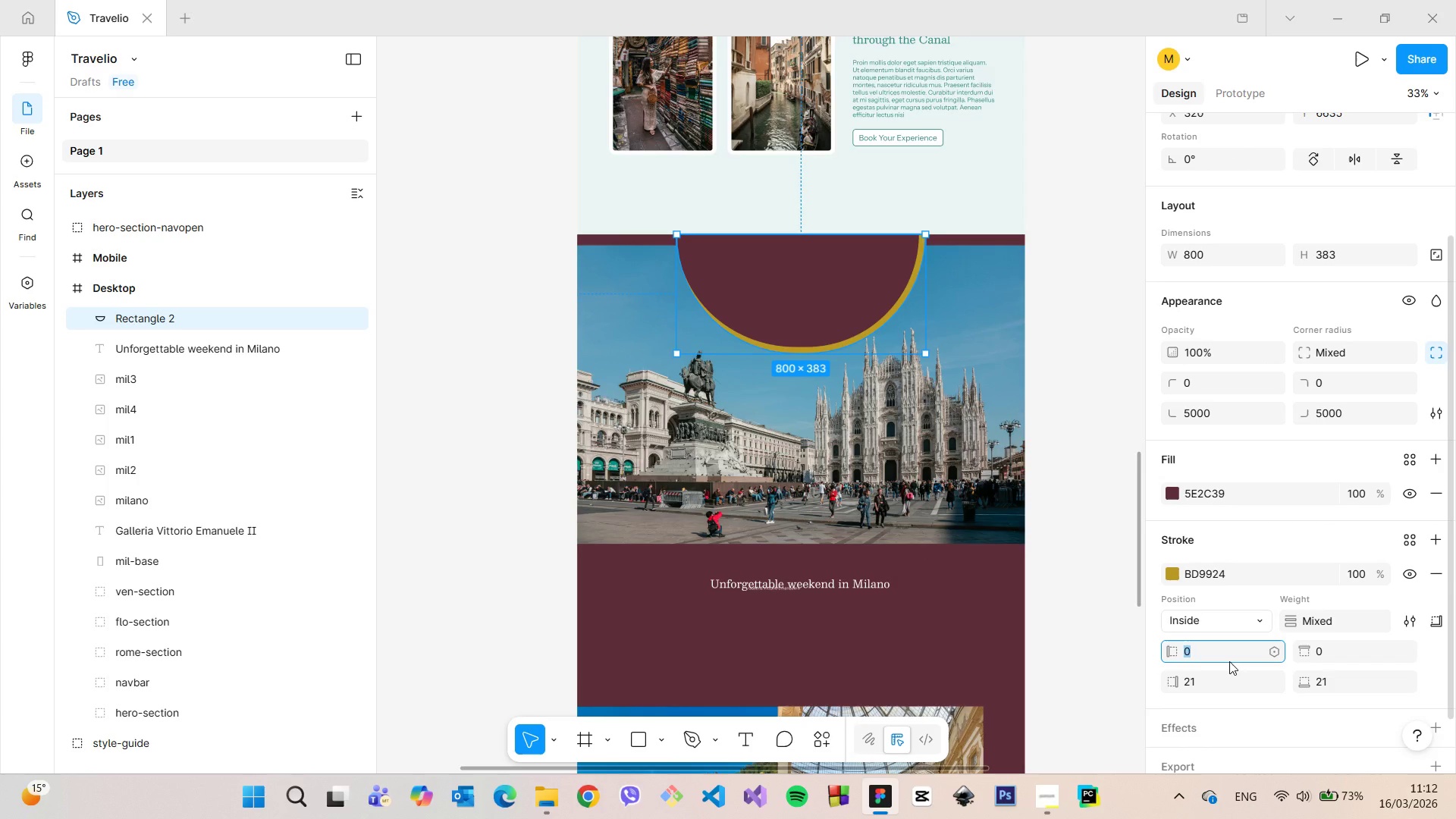 
type(21)
 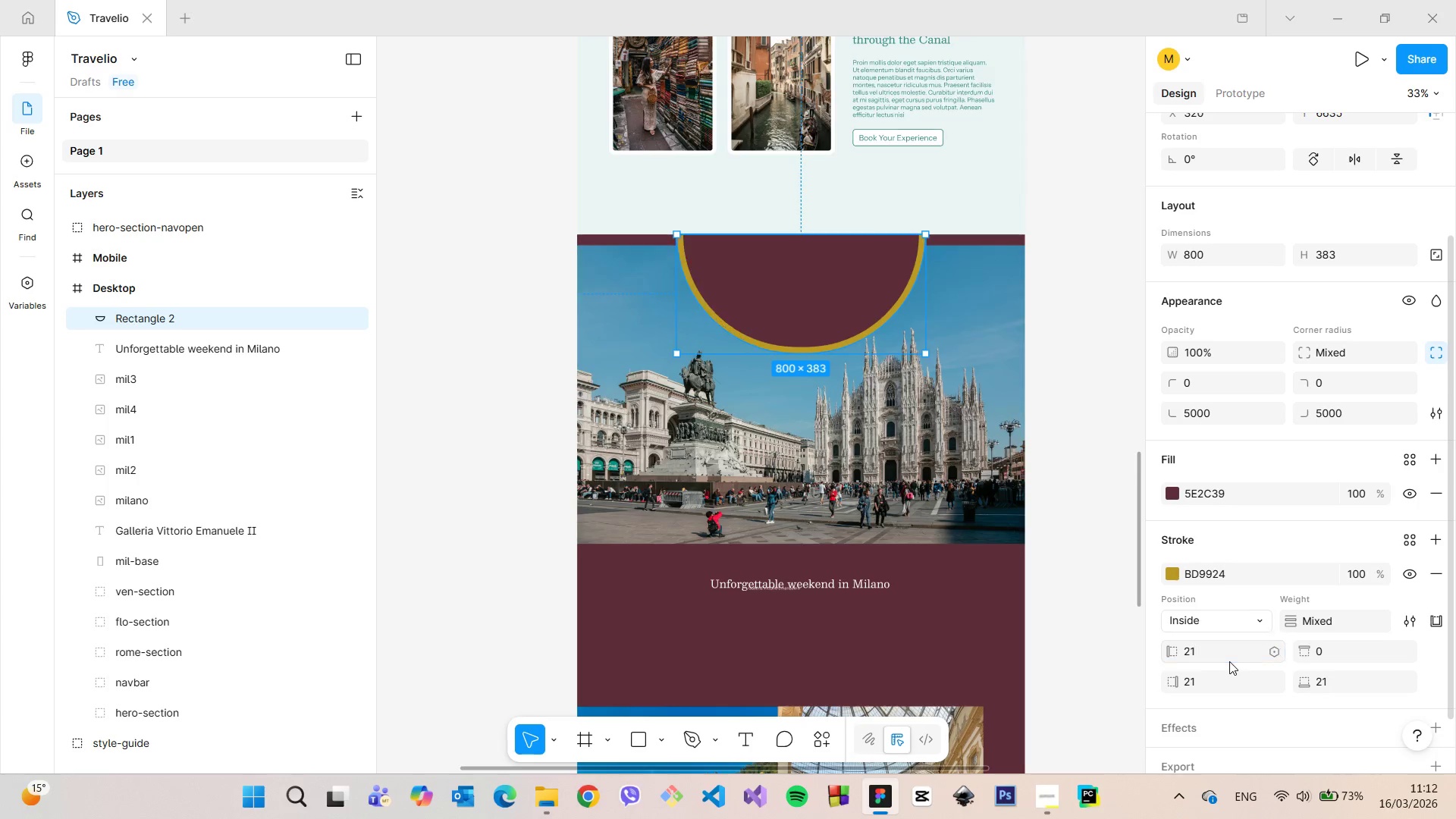 
key(Enter)
 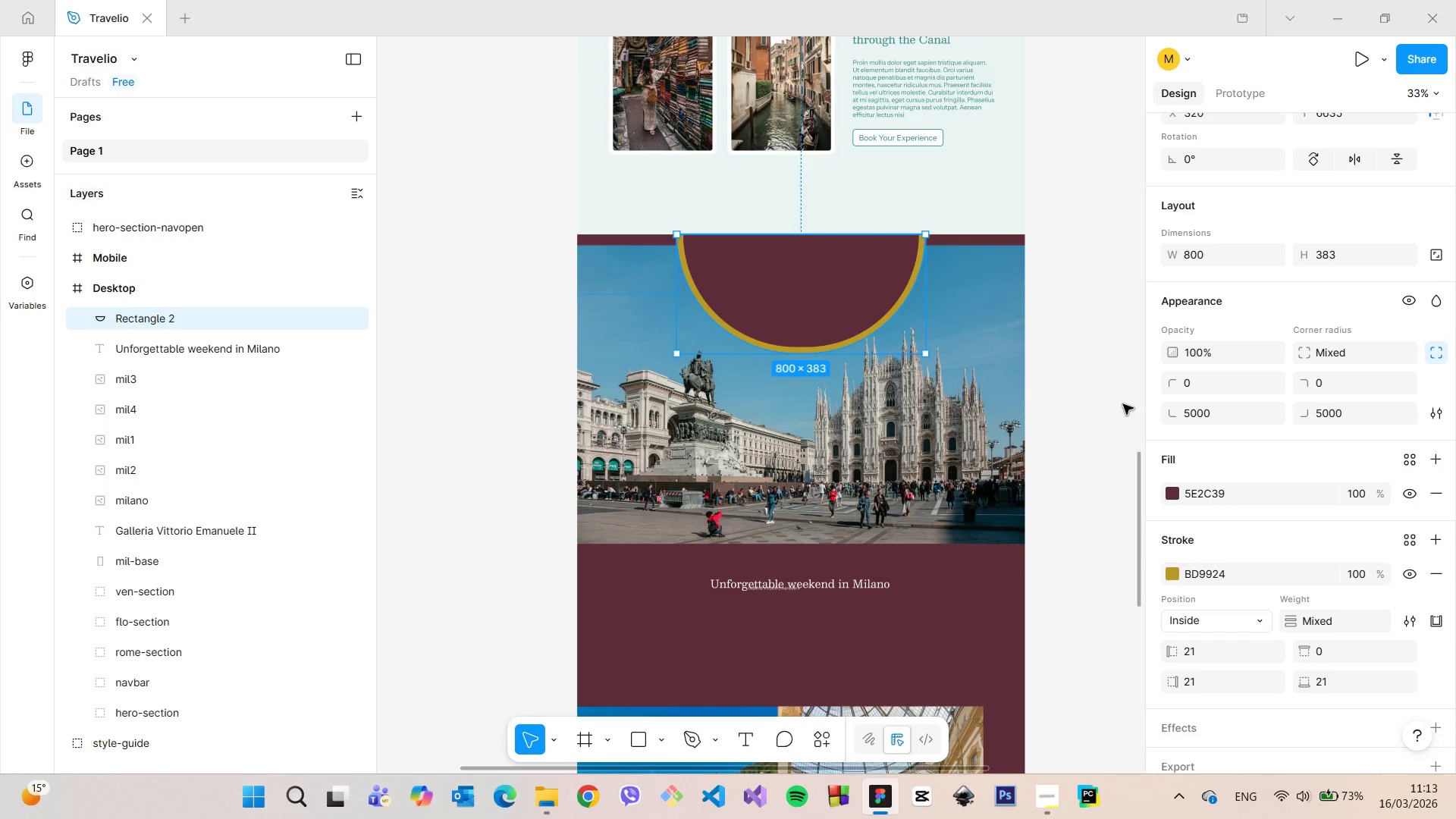 
left_click([1113, 391])
 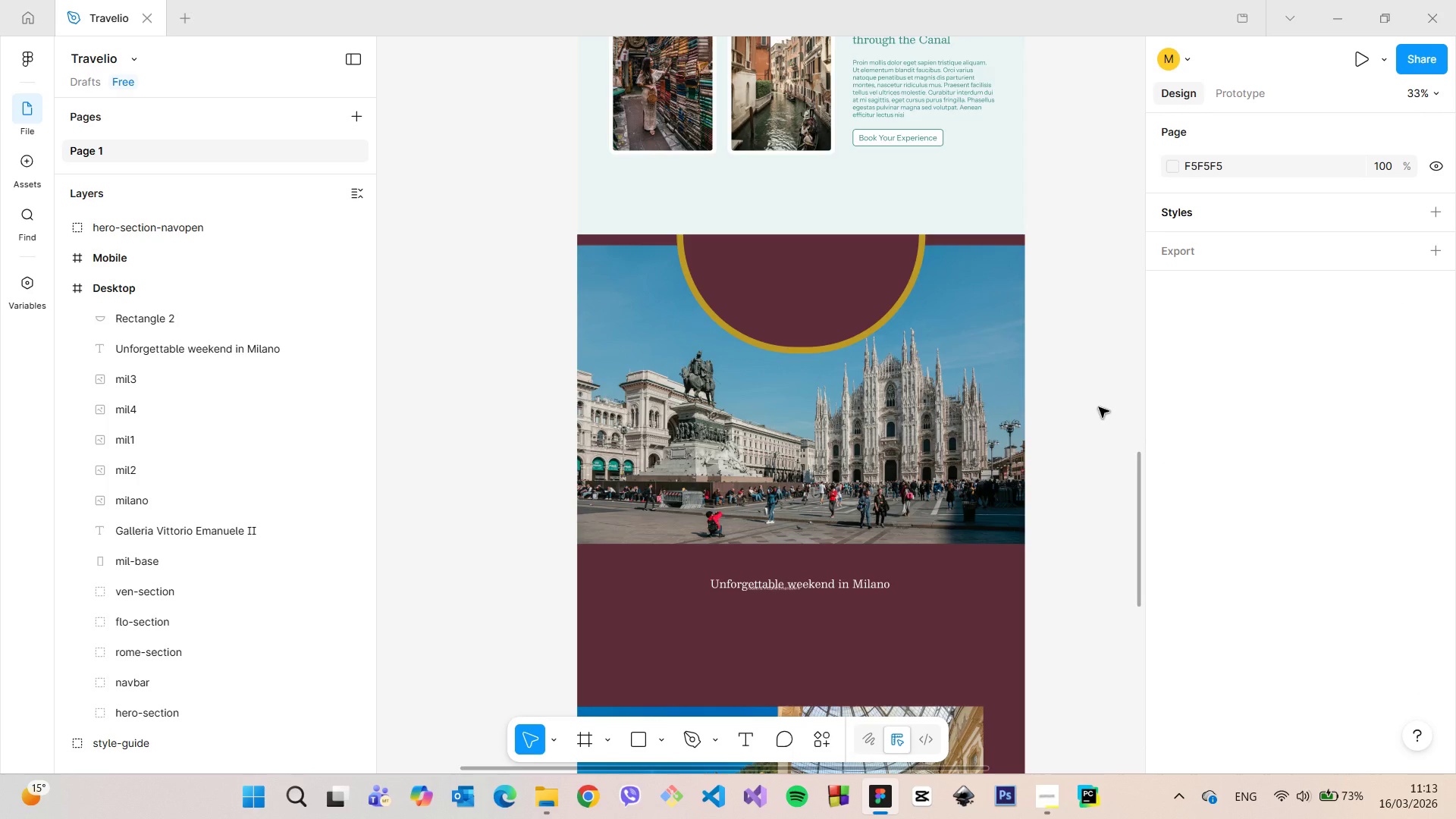 
wait(5.95)
 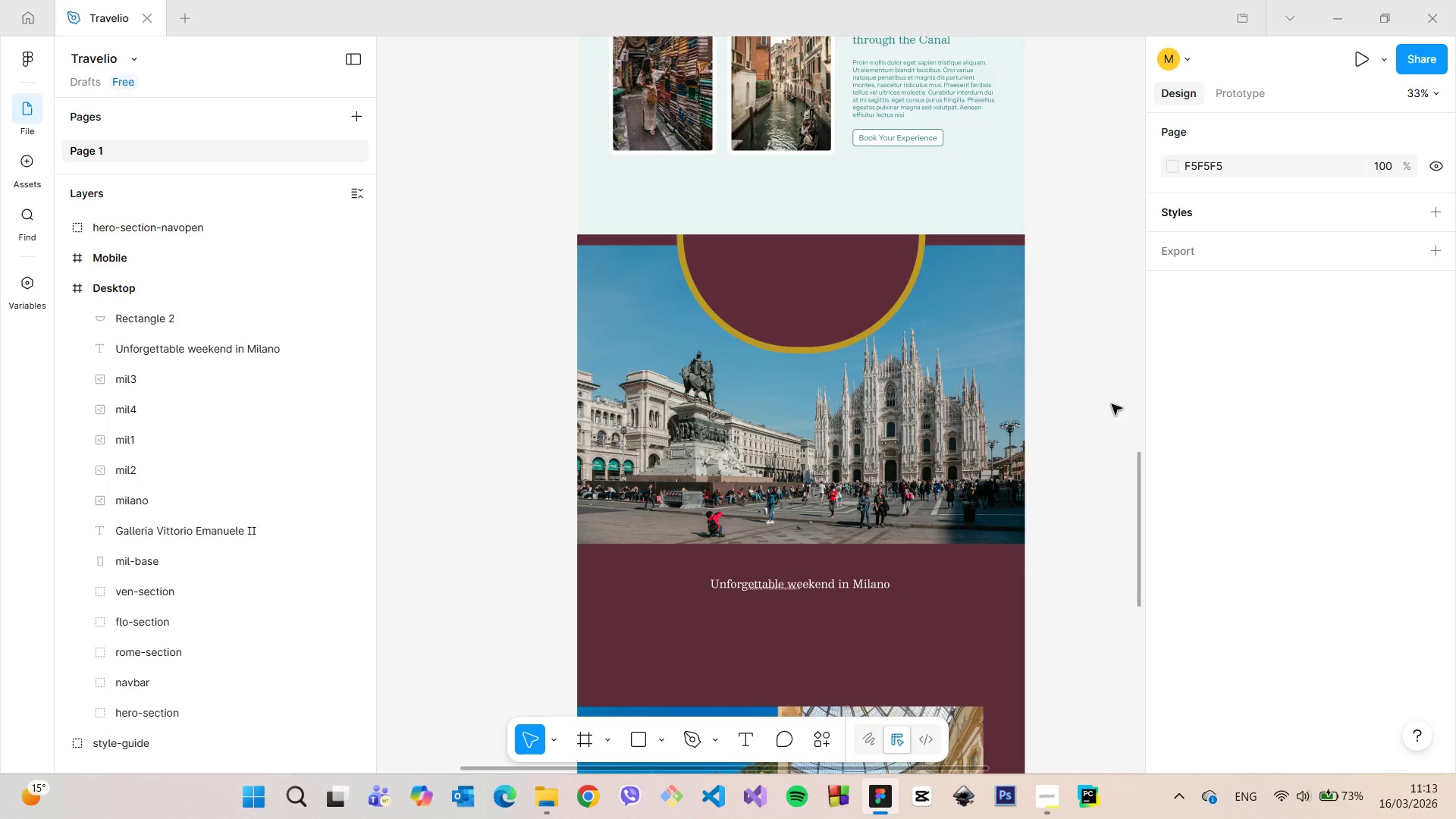 
scroll: coordinate [1099, 407], scroll_direction: down, amount: 7.0
 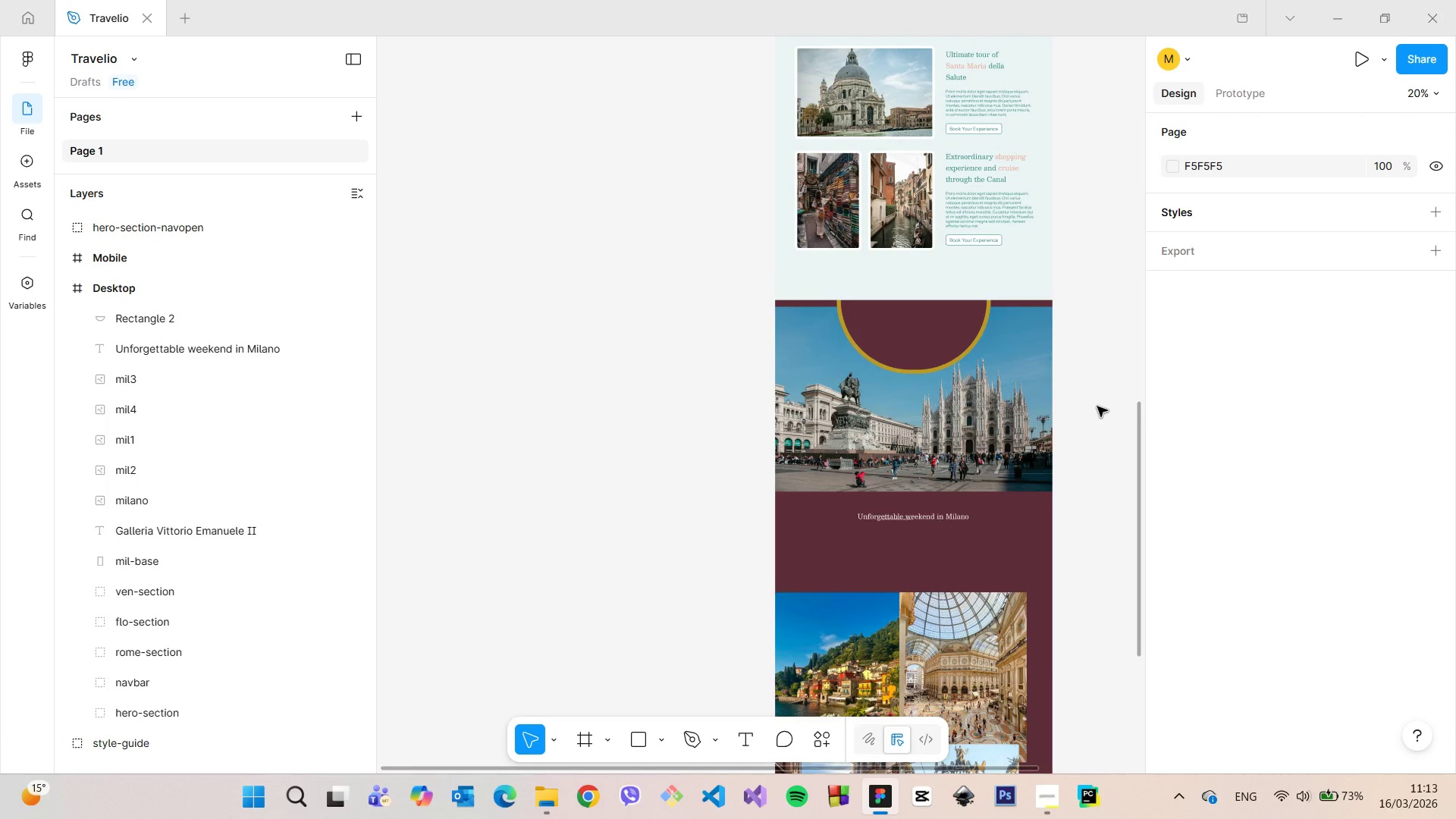 
scroll: coordinate [1097, 406], scroll_direction: up, amount: 4.0
 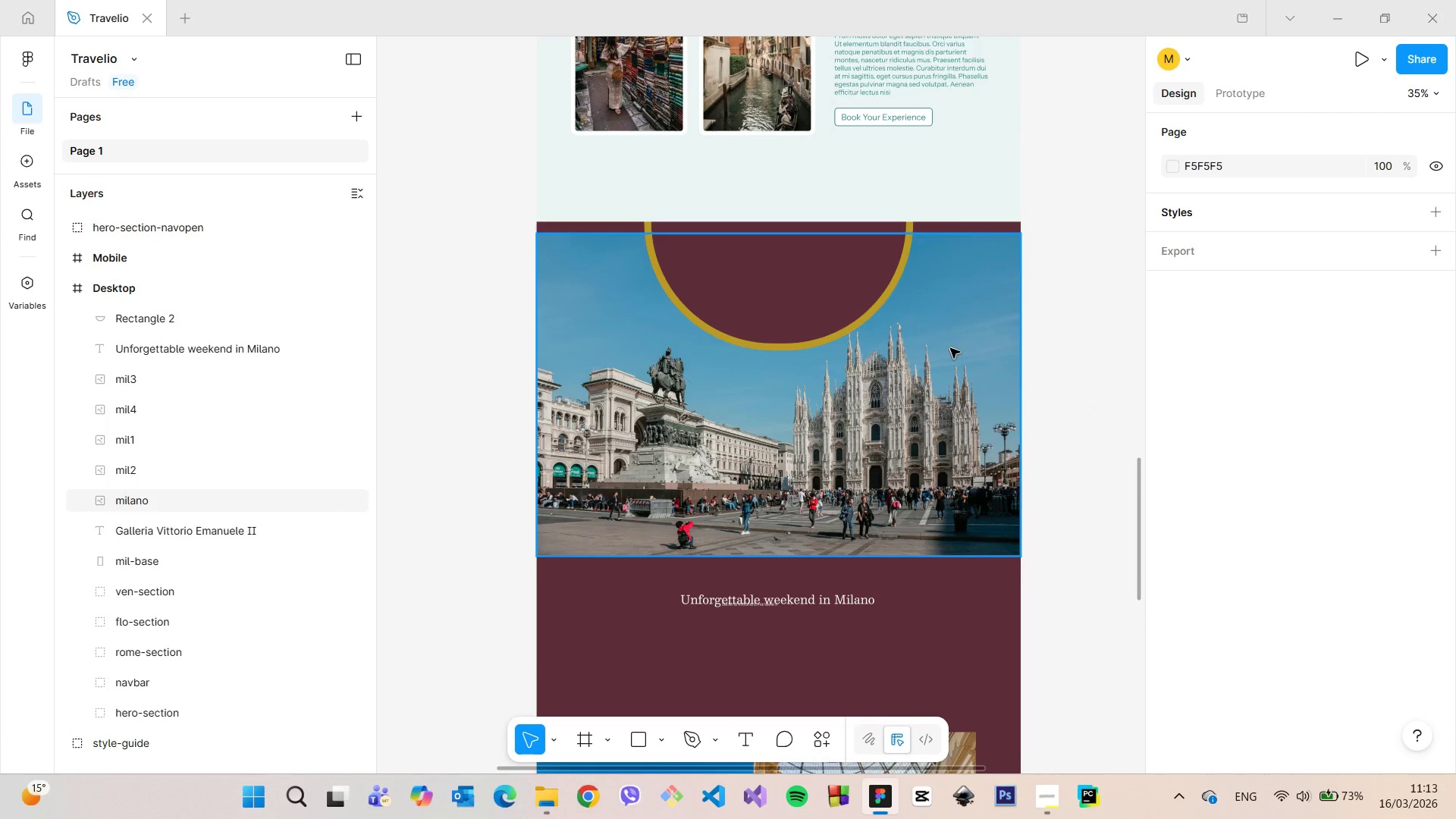 
left_click([833, 310])
 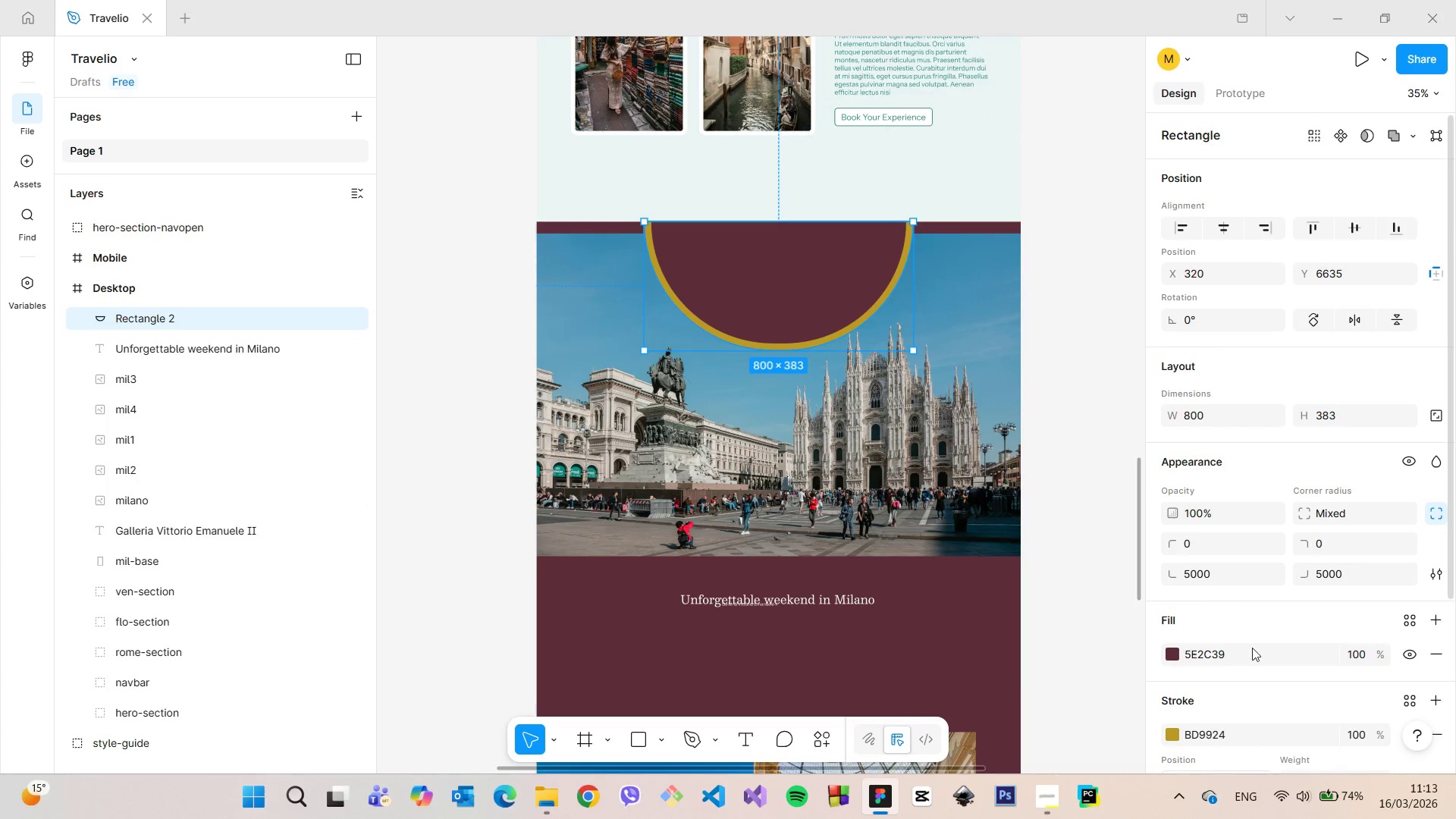 
scroll: coordinate [1272, 708], scroll_direction: down, amount: 3.0
 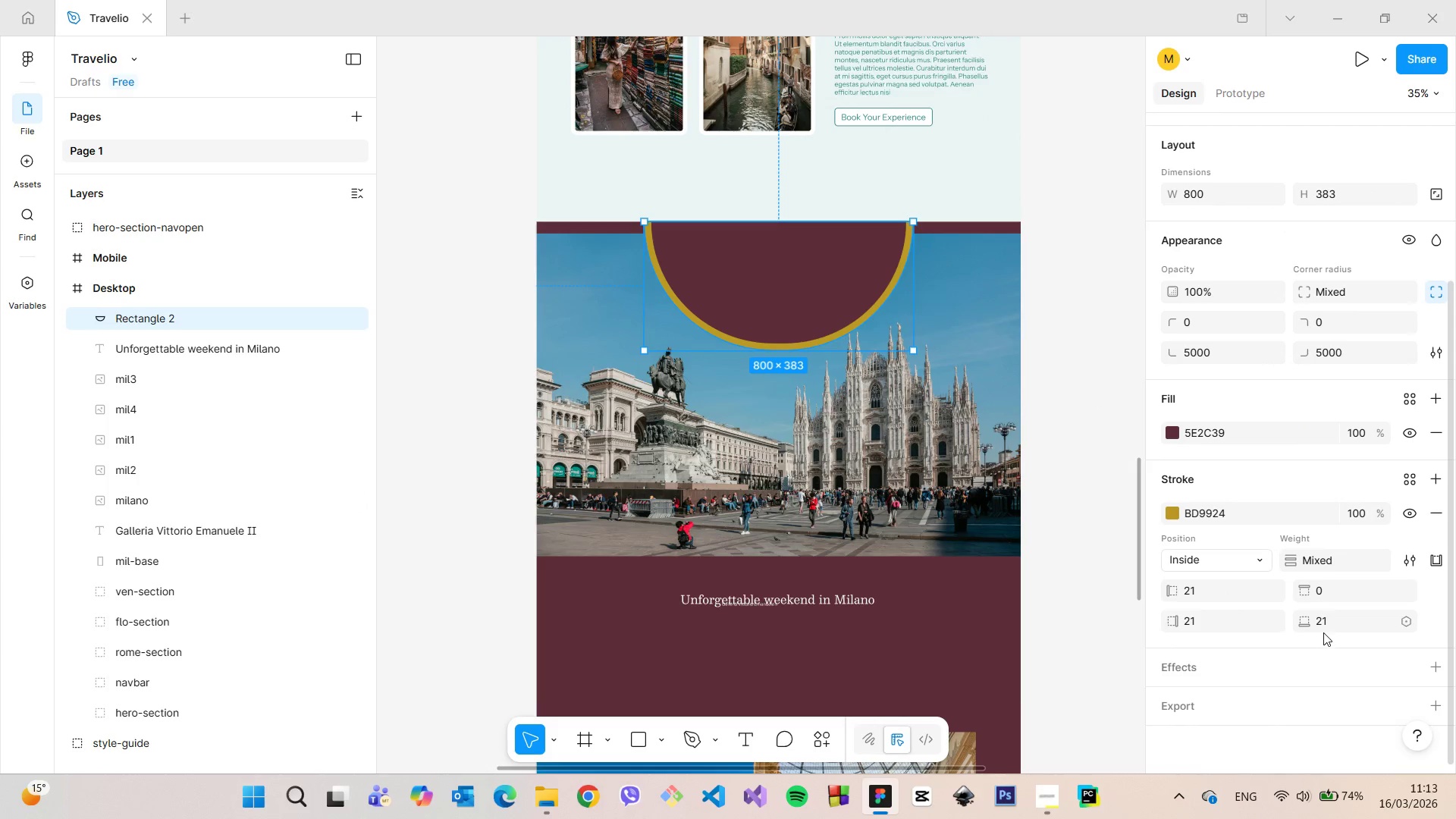 
left_click([1322, 626])
 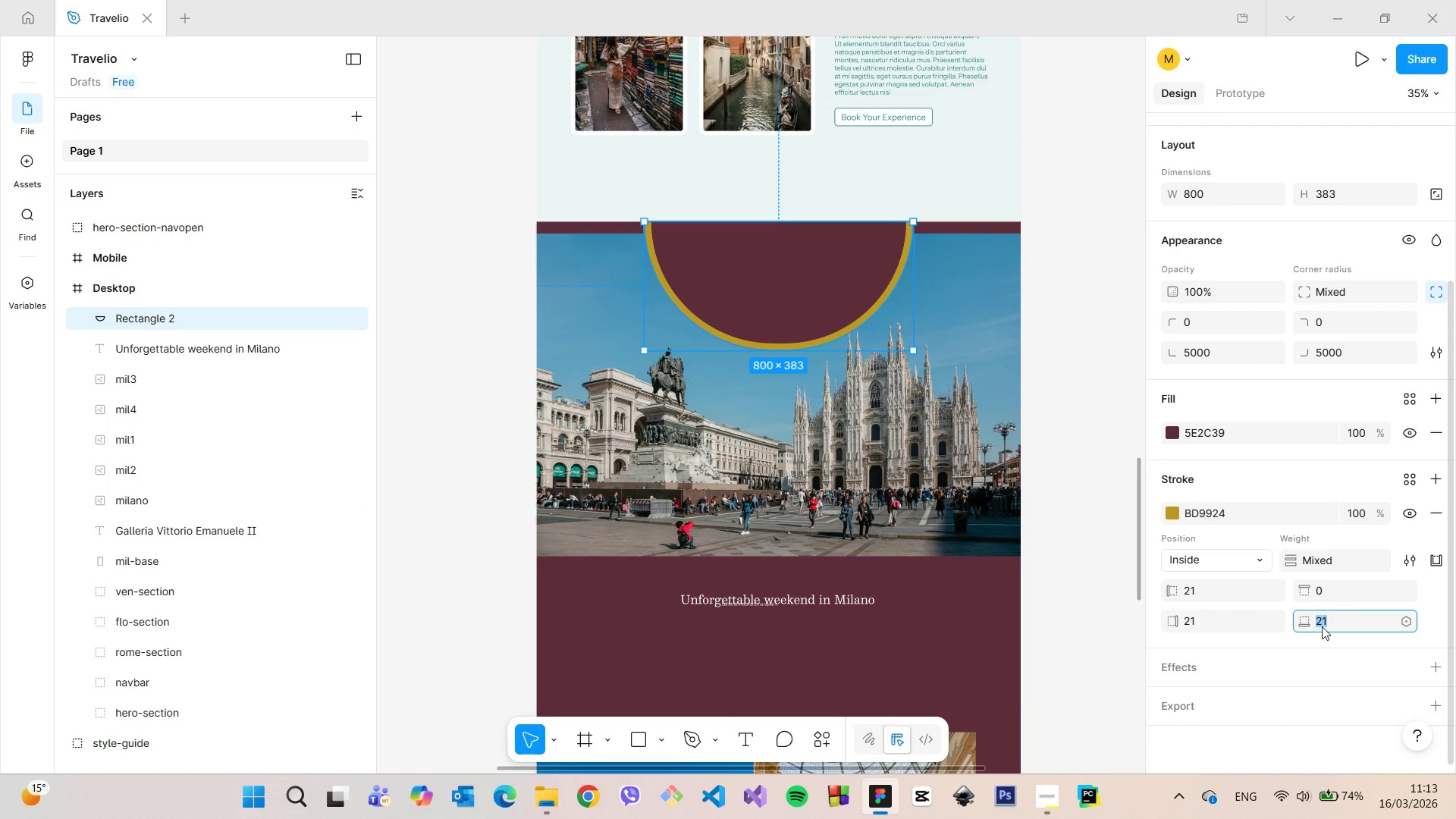 
type(20)
 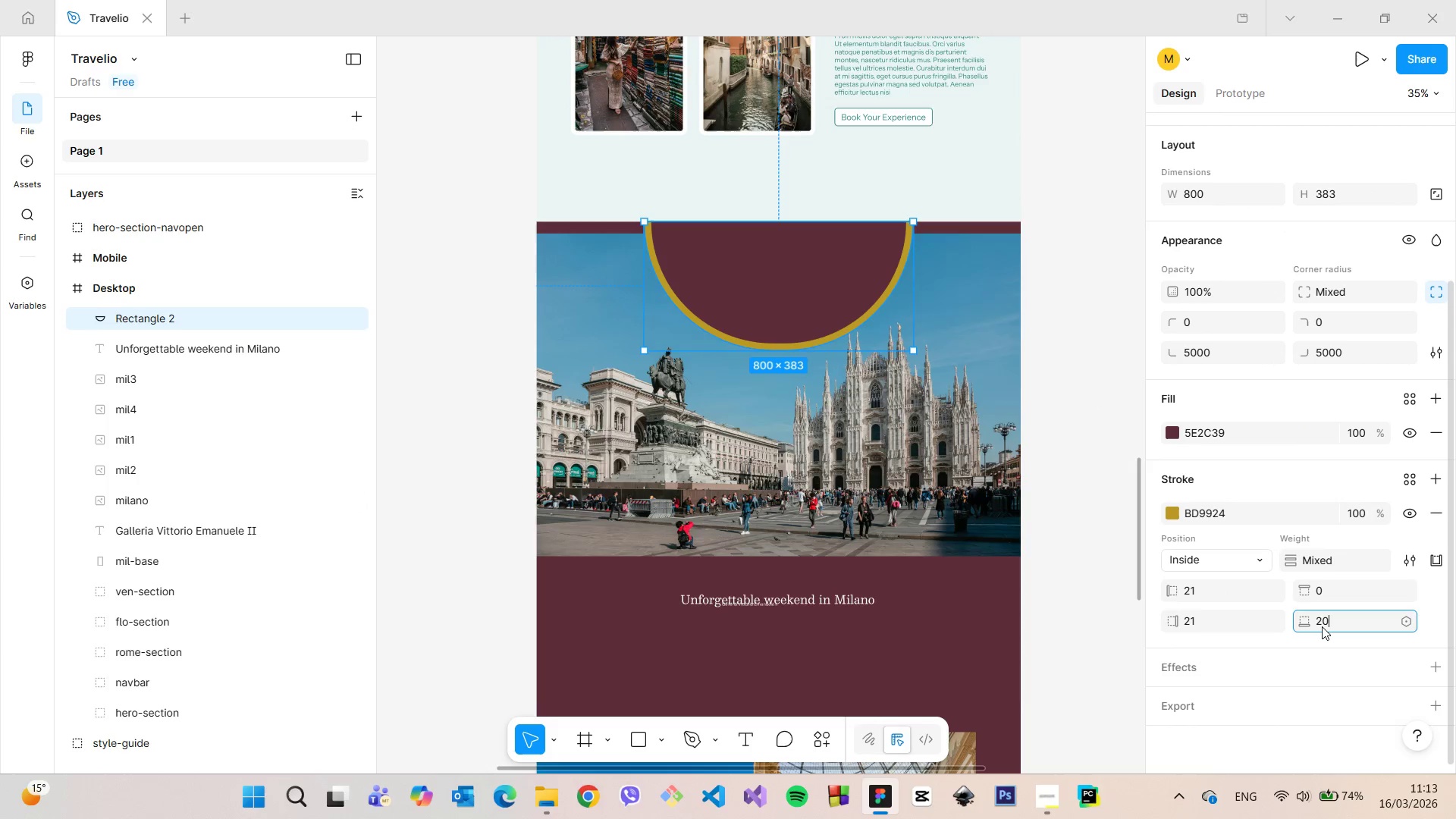 
key(Enter)
 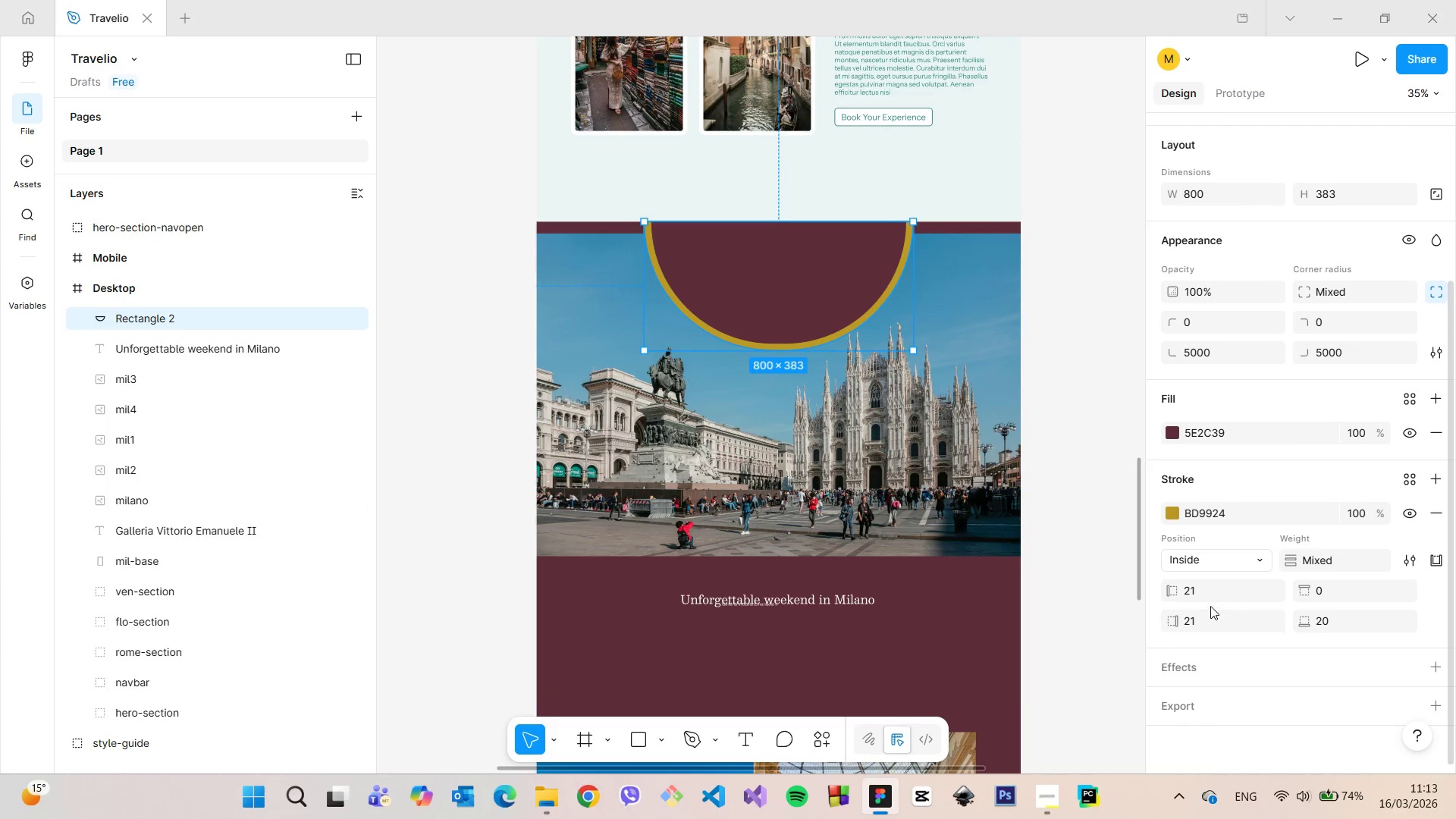 
double_click([1208, 624])
 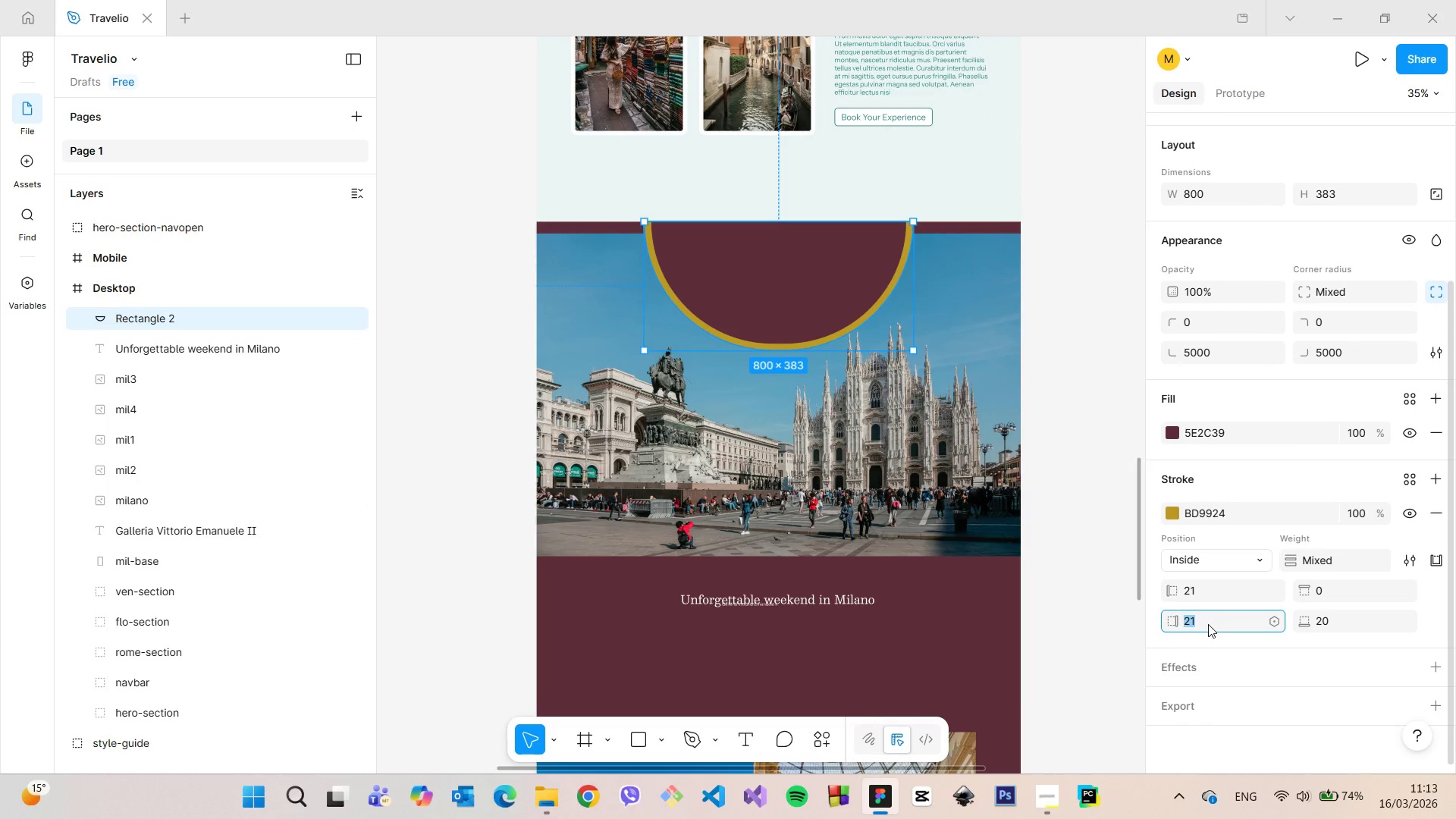 
type(20)
 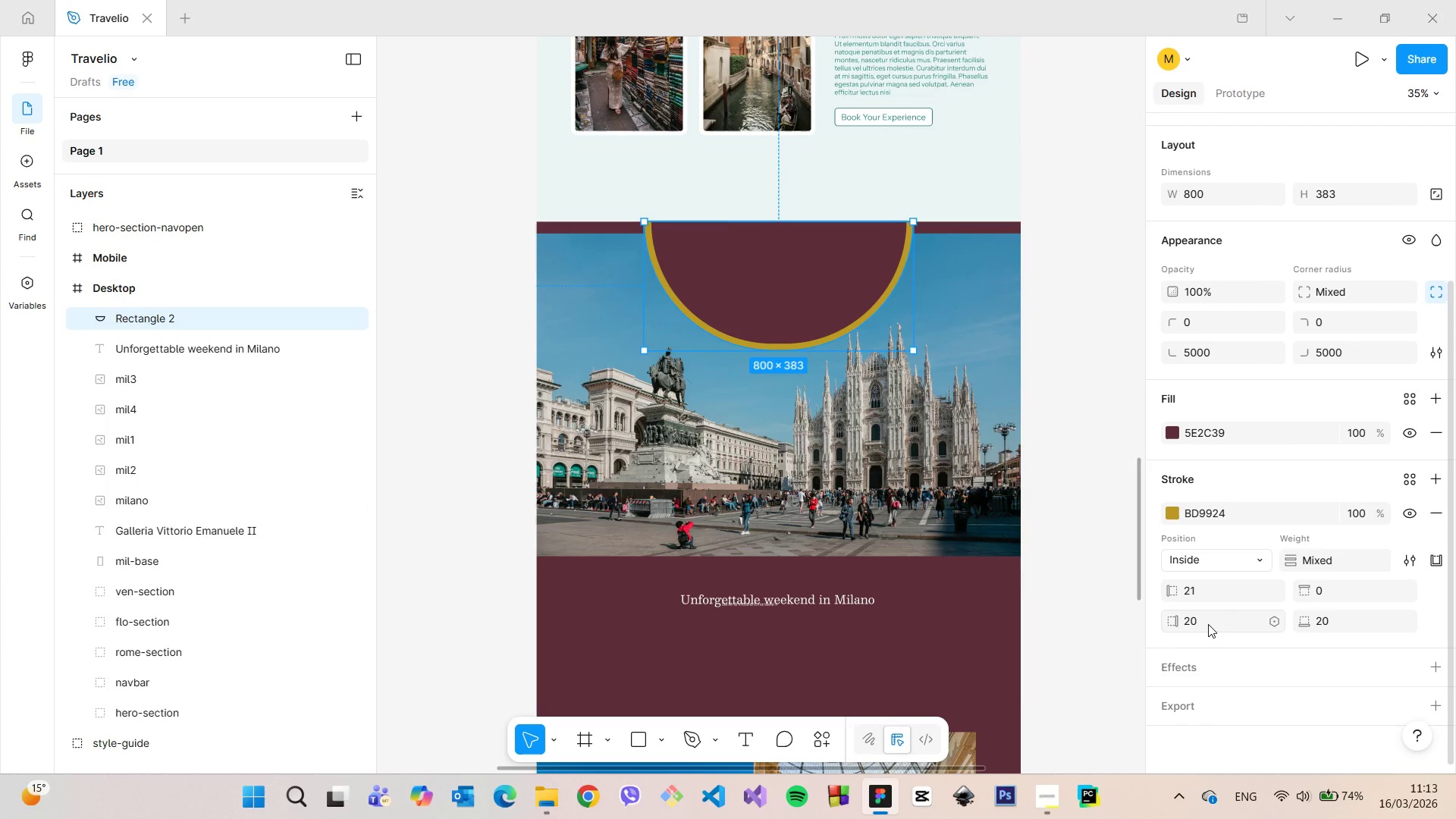 
key(Enter)
 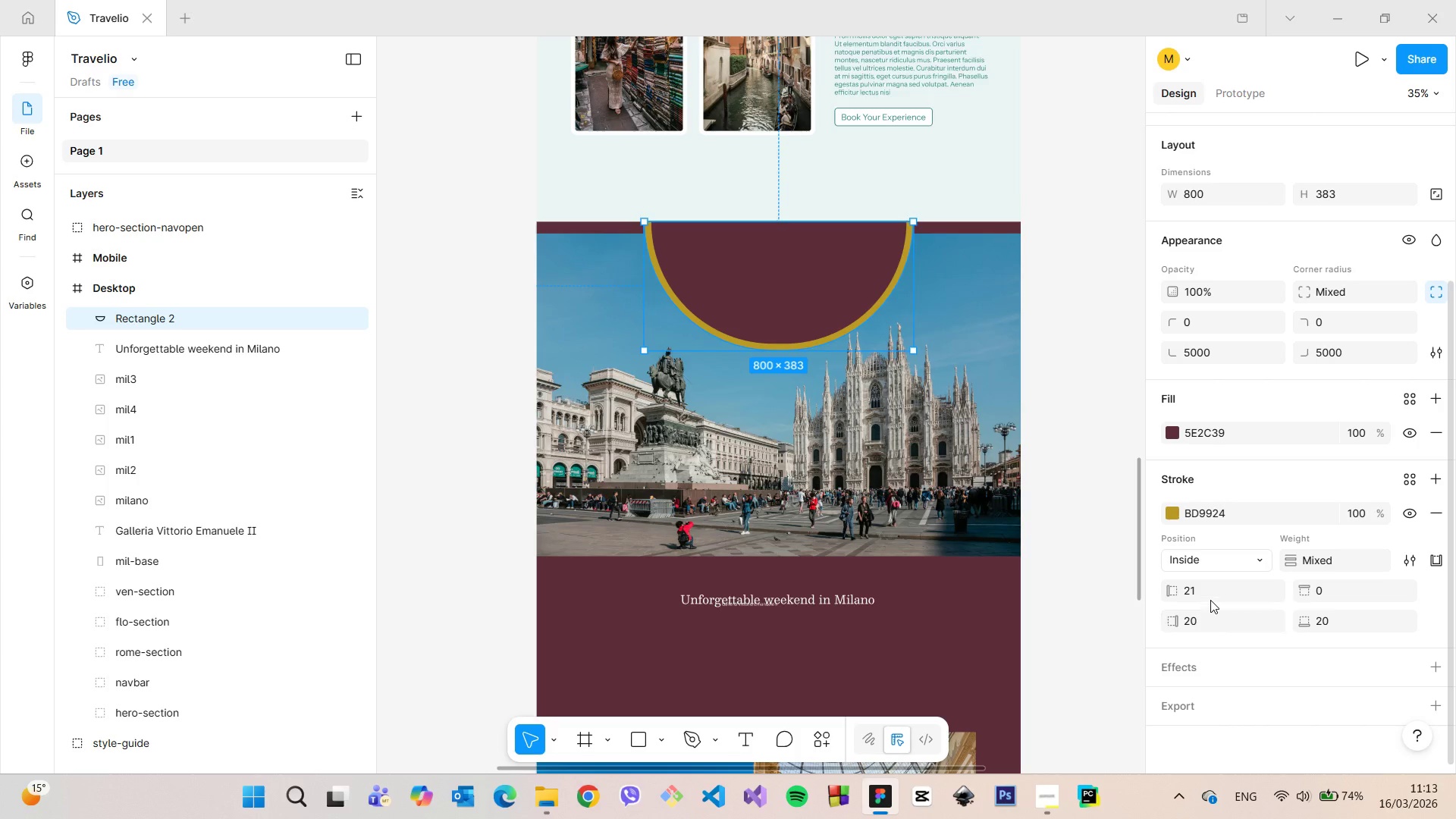 
left_click([1210, 598])
 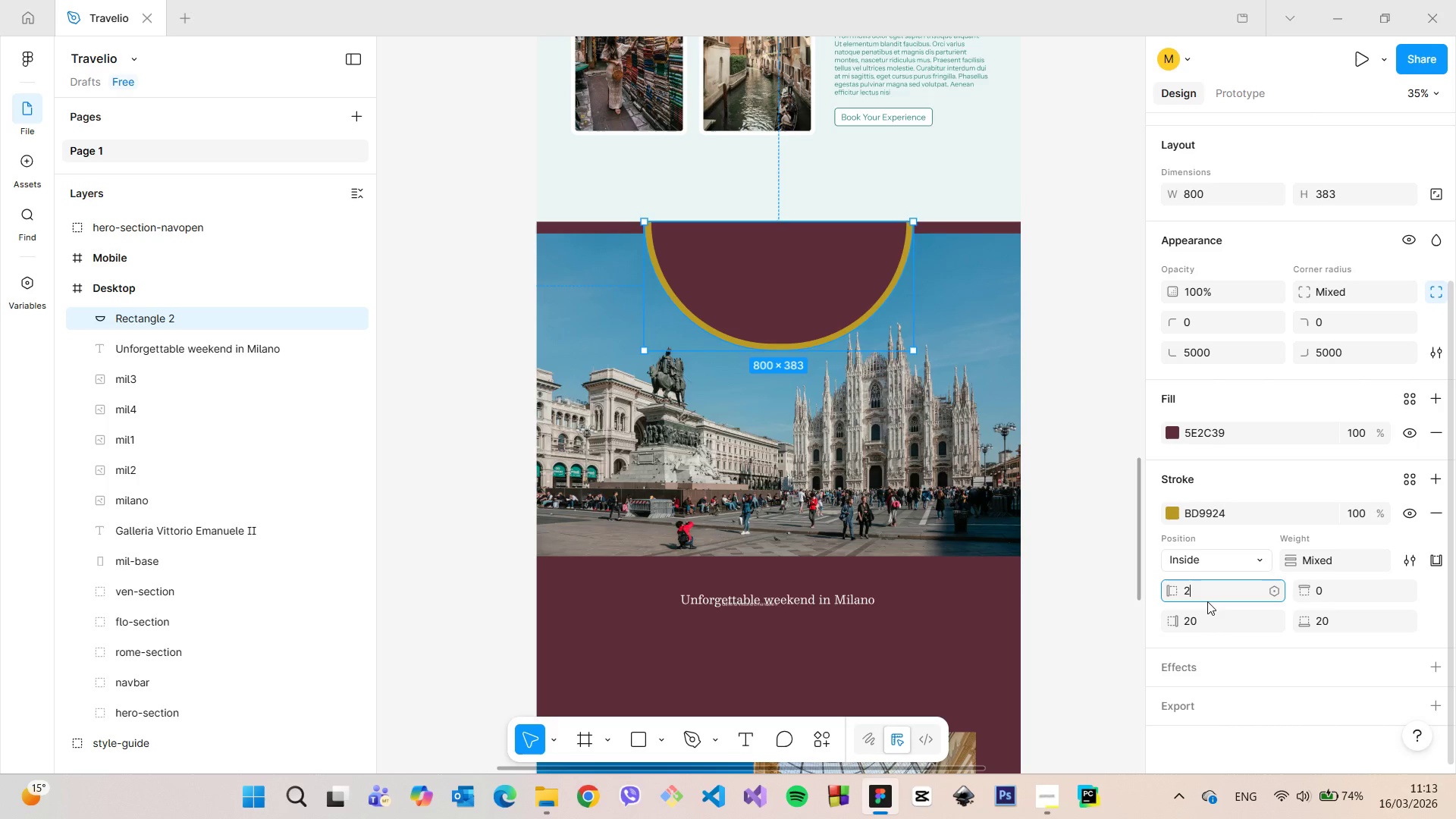 
type(20)
 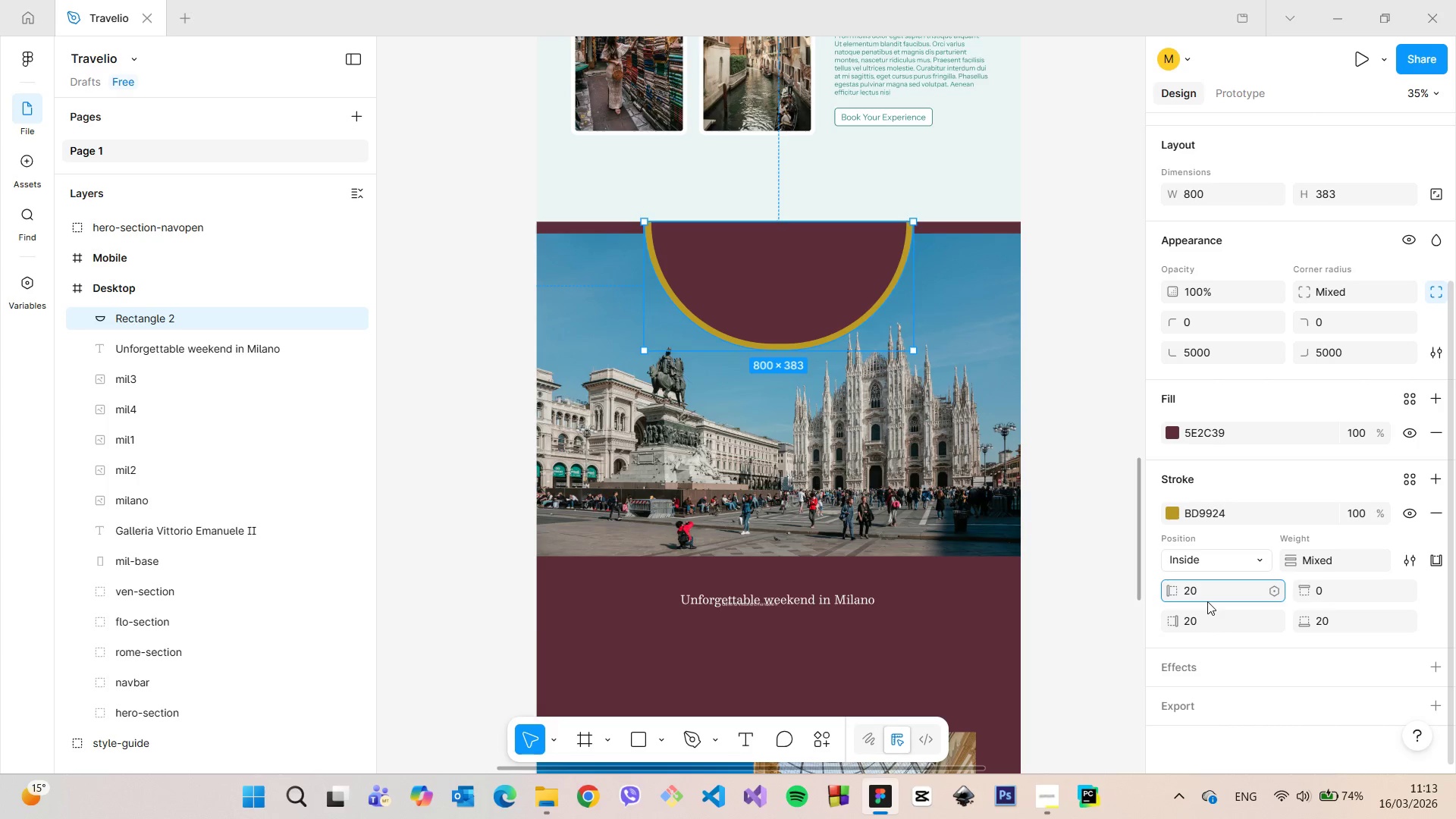 
key(Enter)
 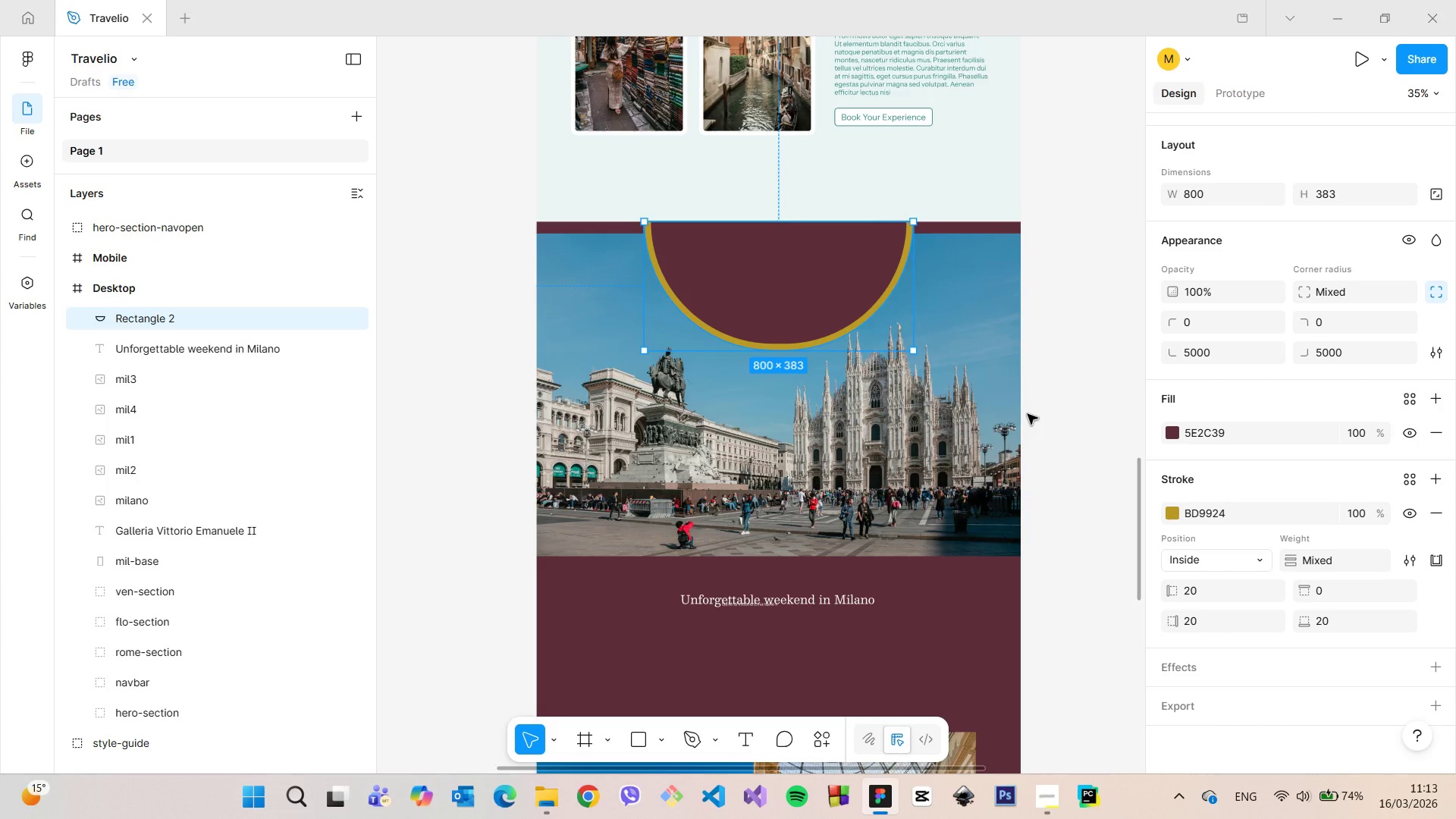 
left_click([1010, 416])
 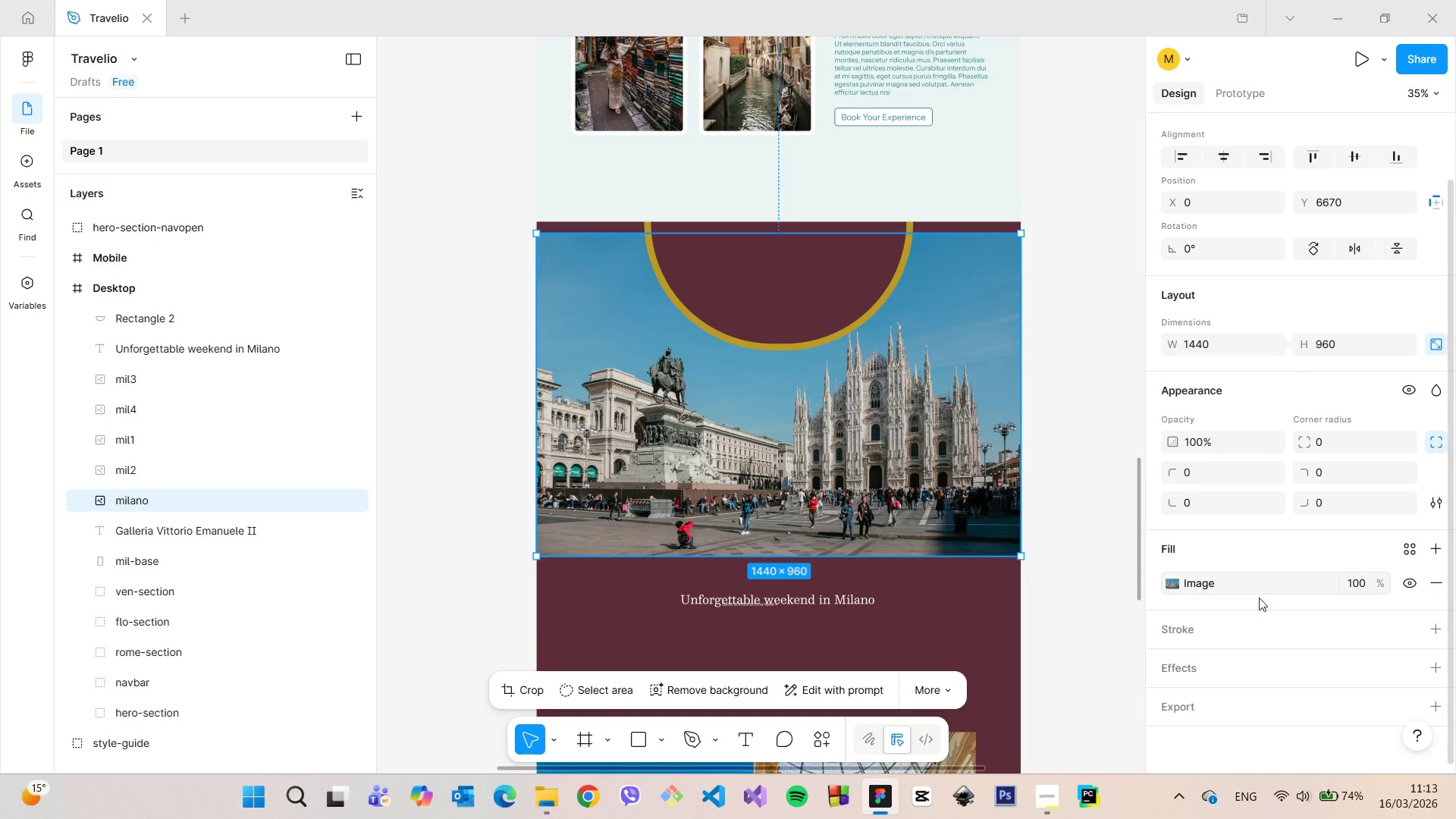 
left_click([1266, 626])
 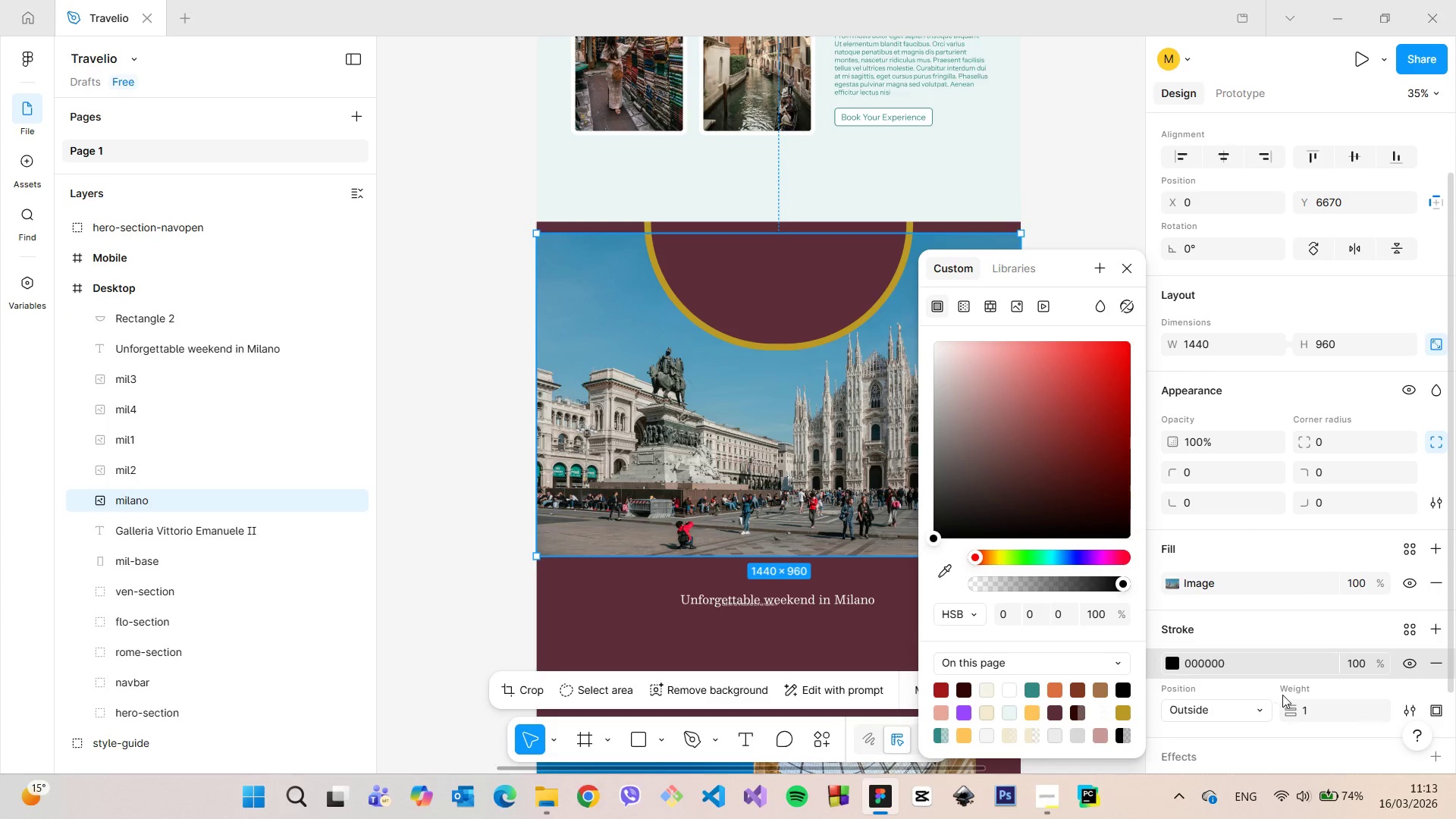 
left_click([1316, 707])
 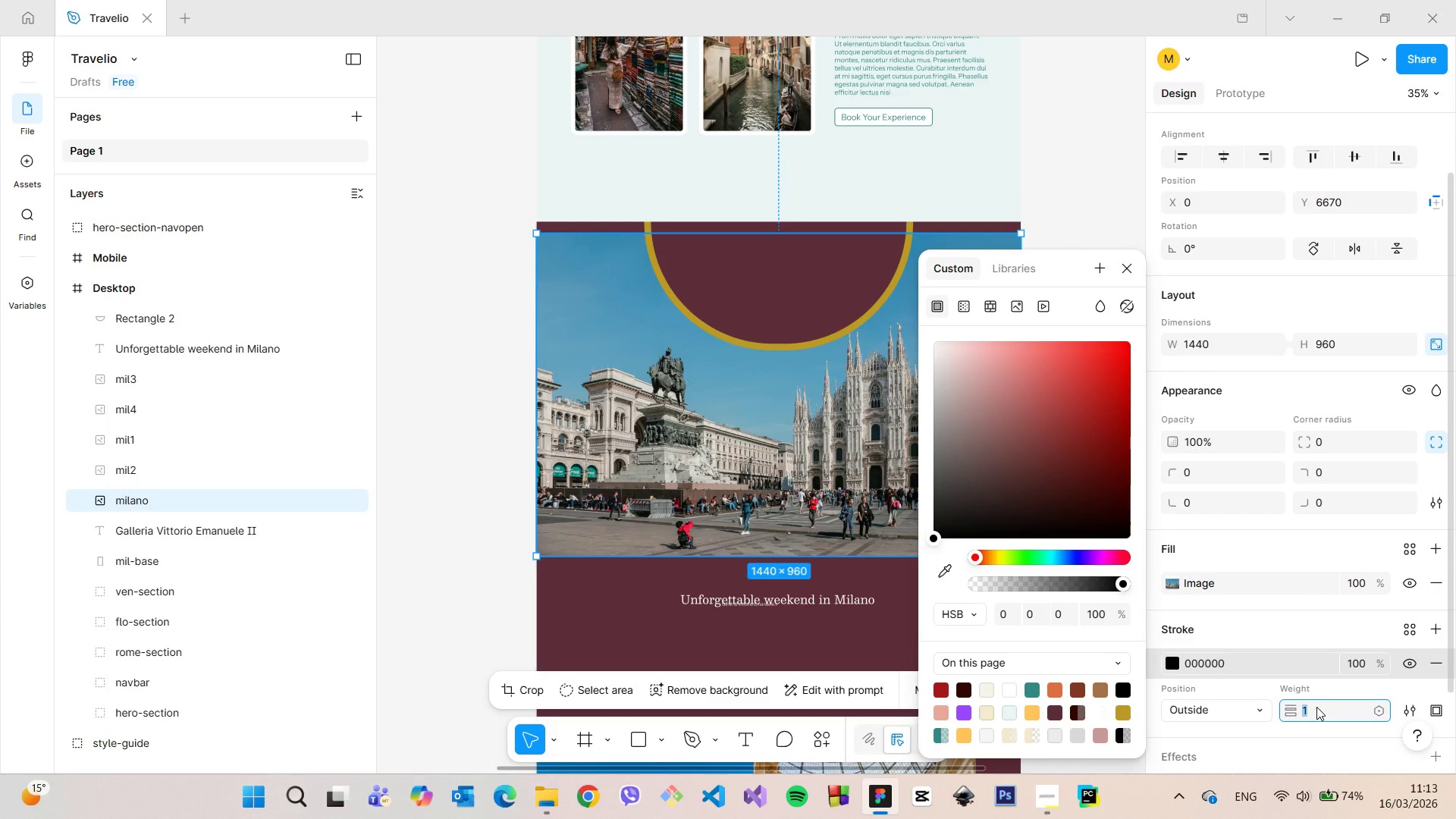 
type(20)
 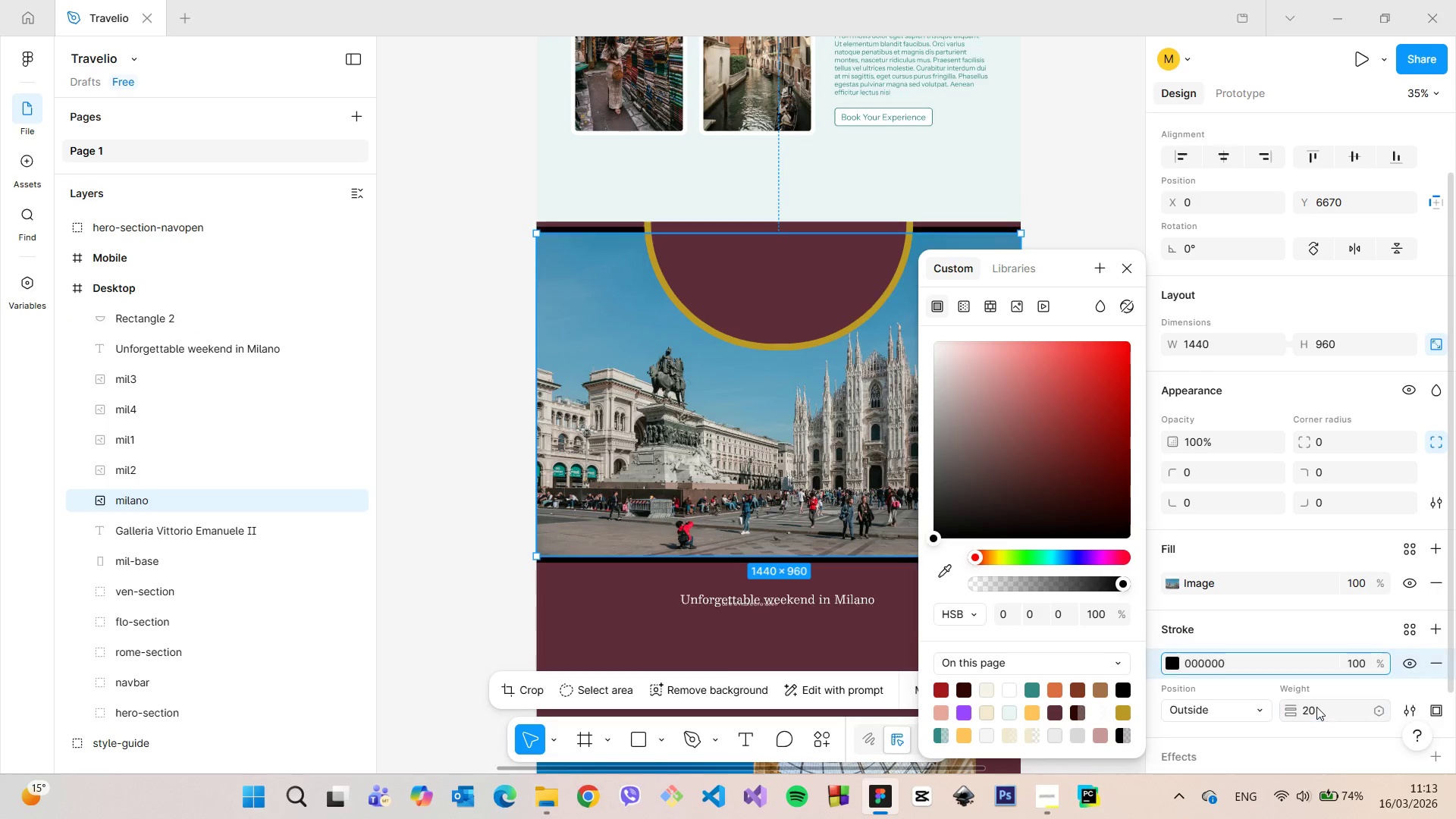 
key(Enter)
 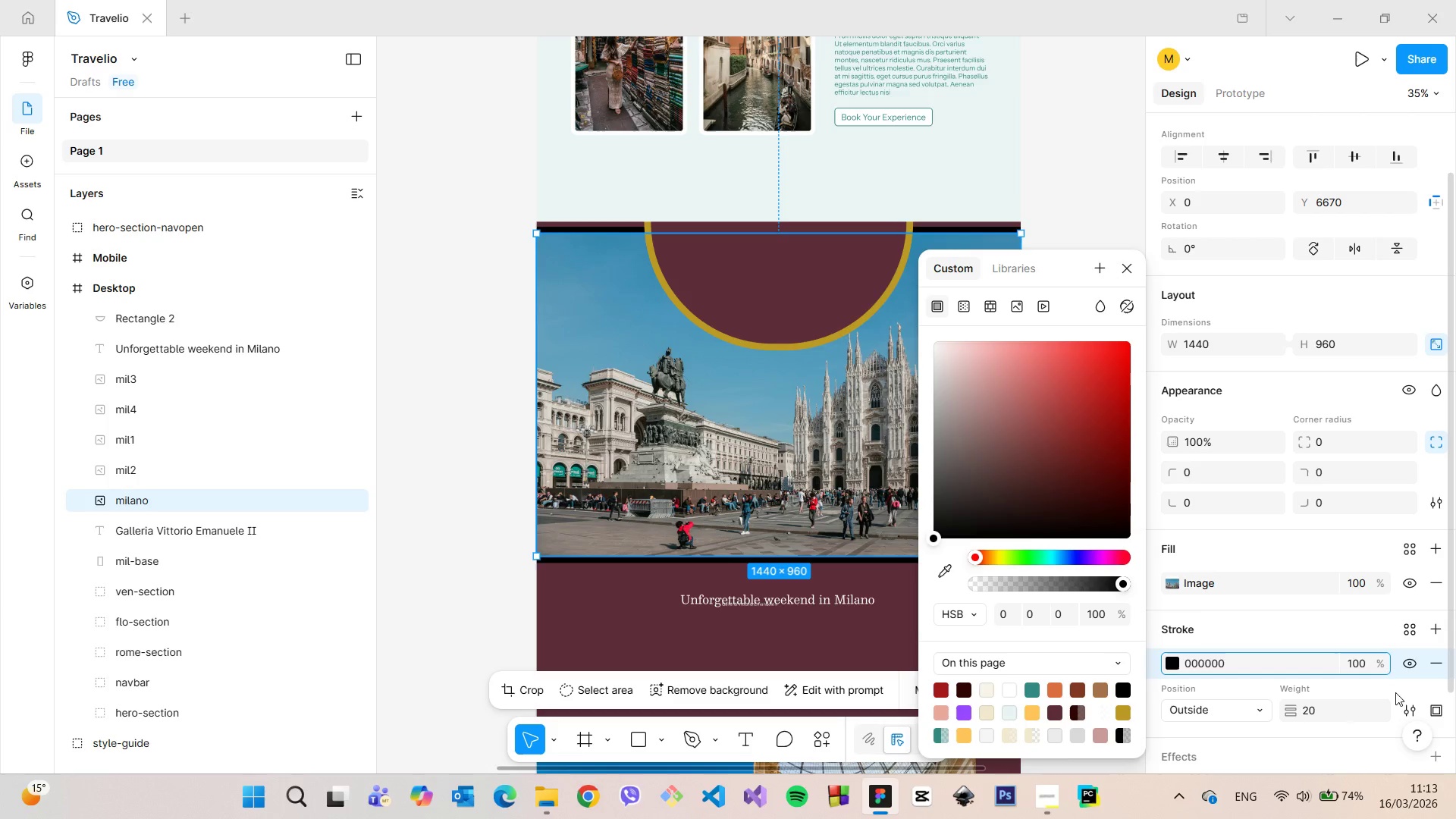 
left_click([1439, 707])
 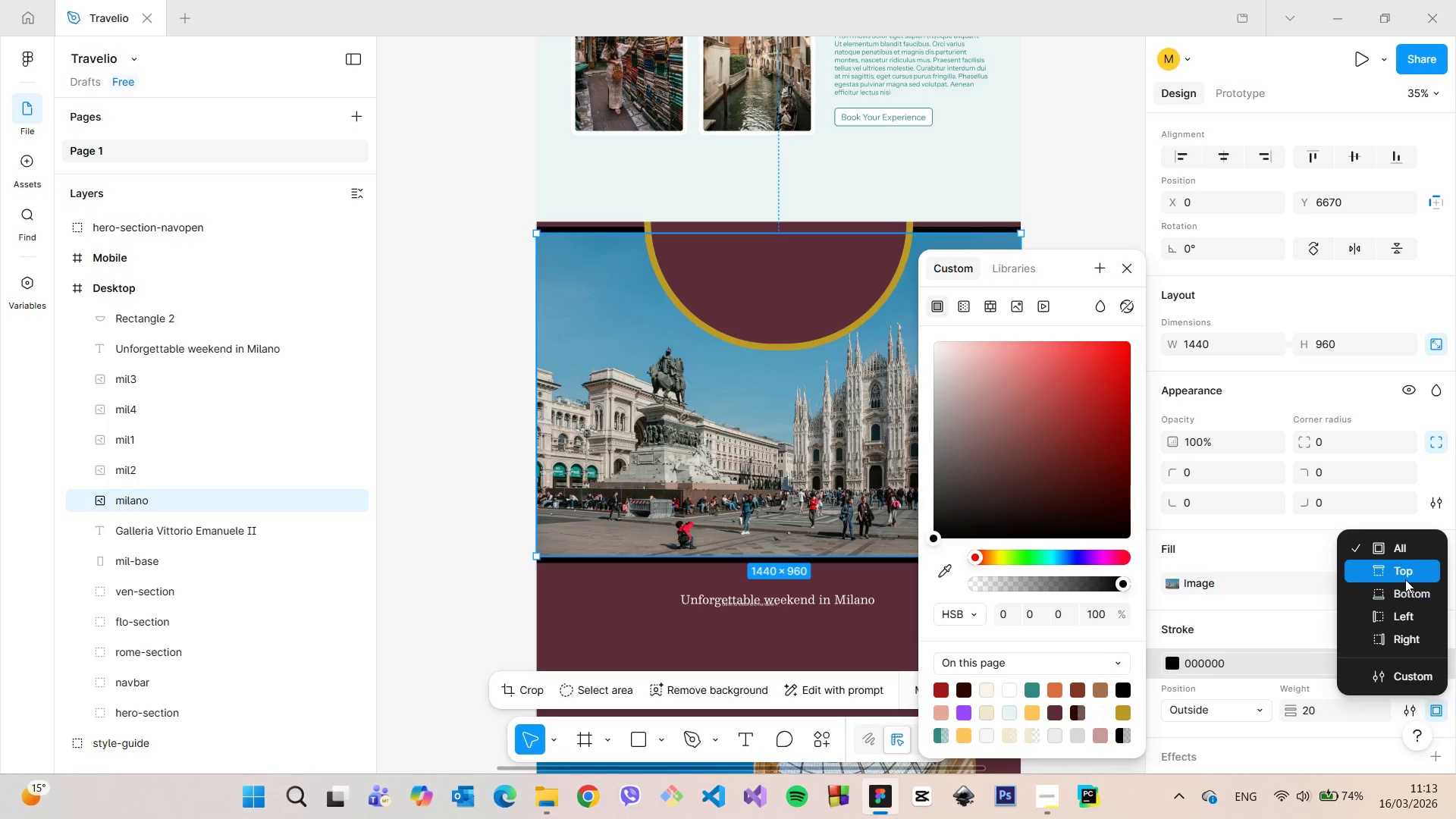 
left_click([1405, 579])
 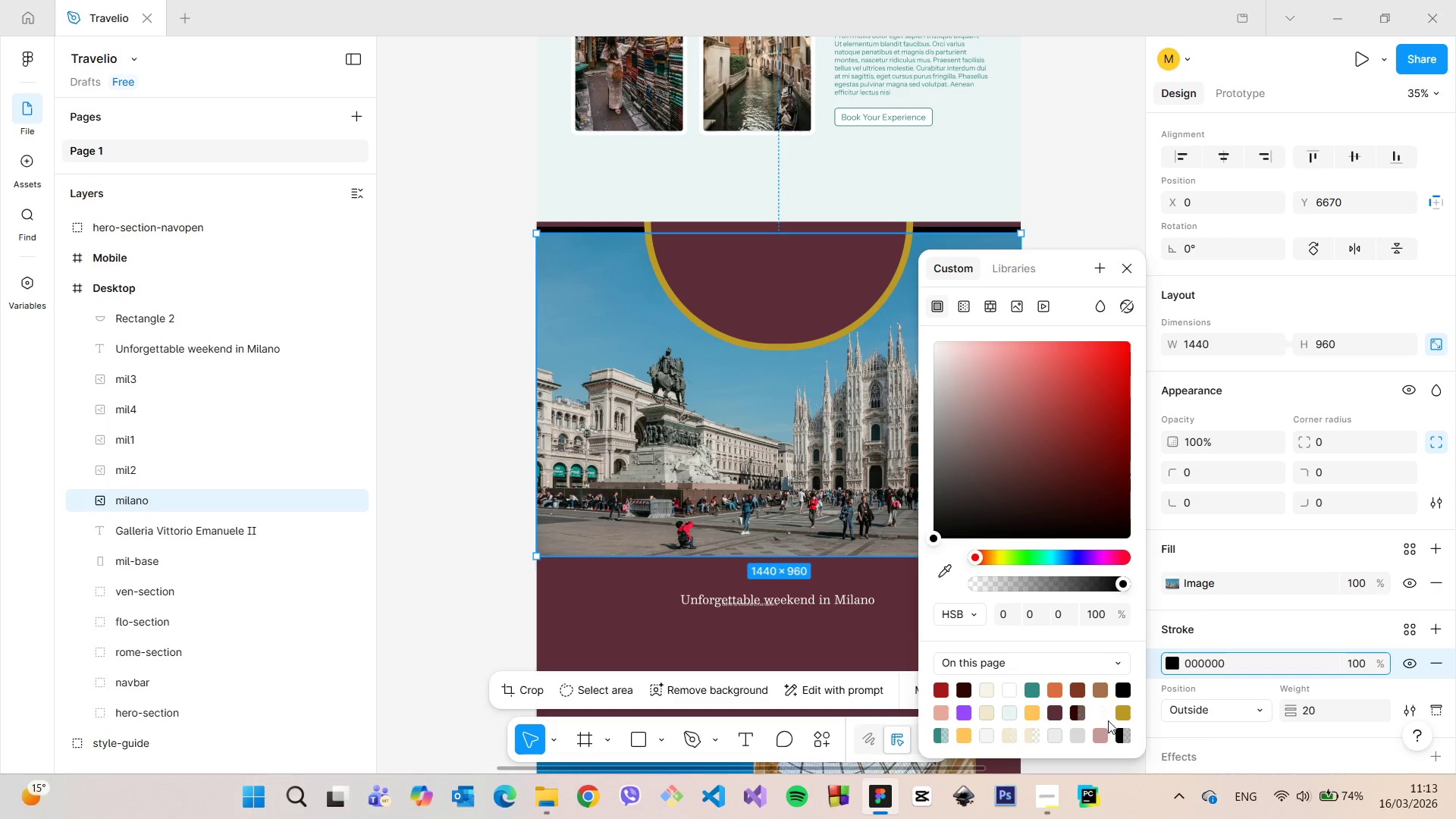 
left_click([1127, 713])
 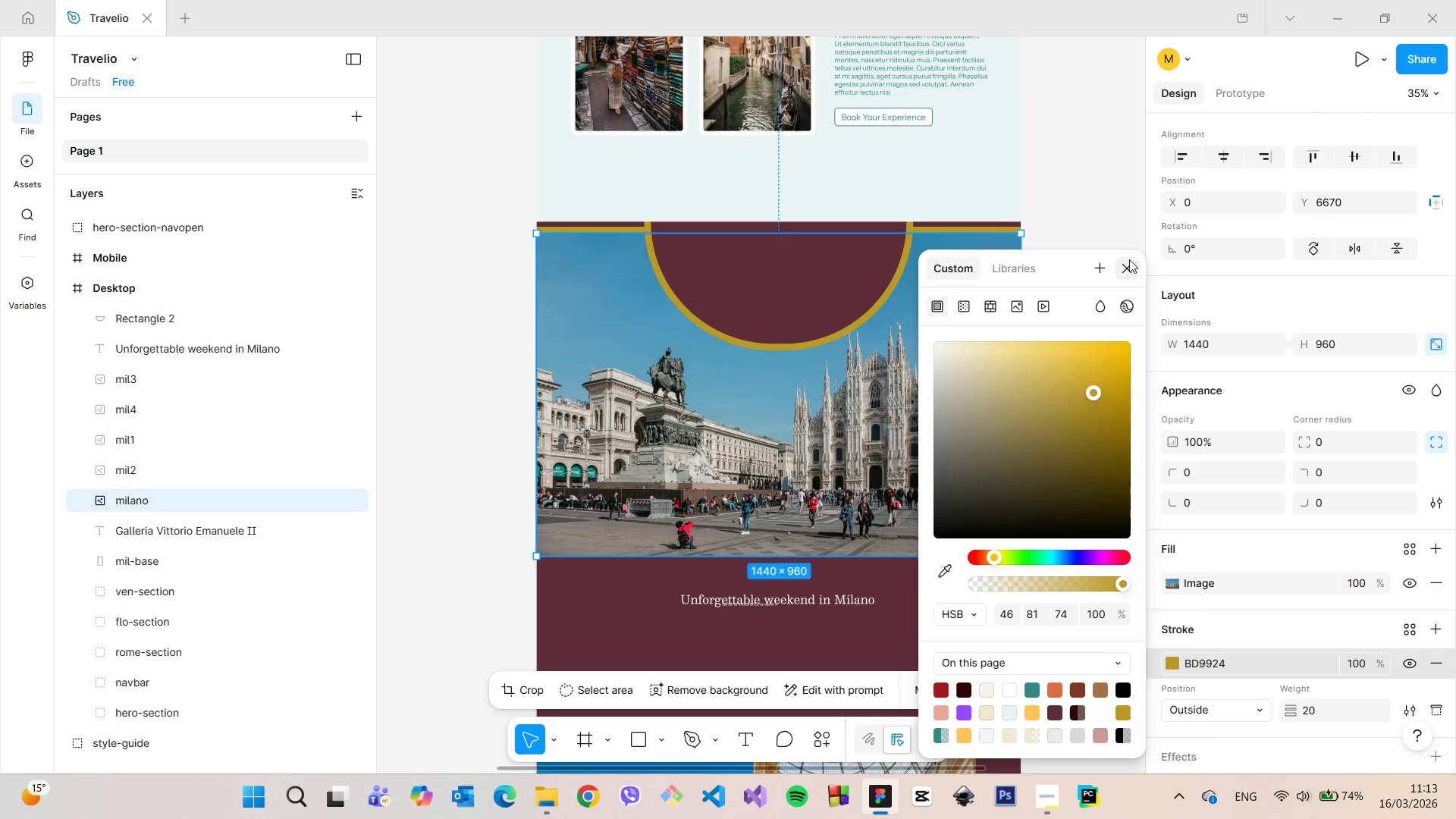 
left_click([1130, 270])
 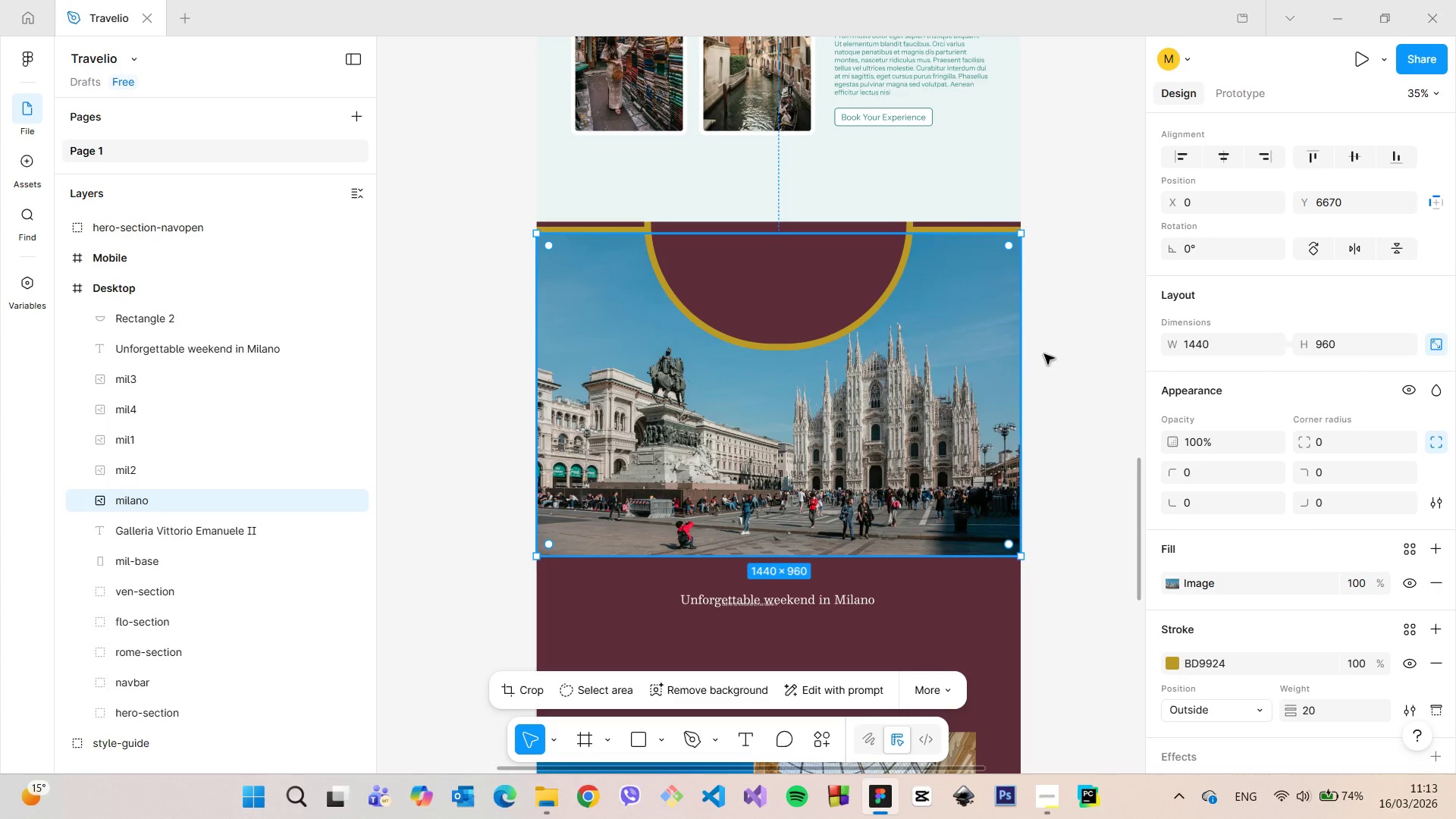 
left_click([1320, 204])
 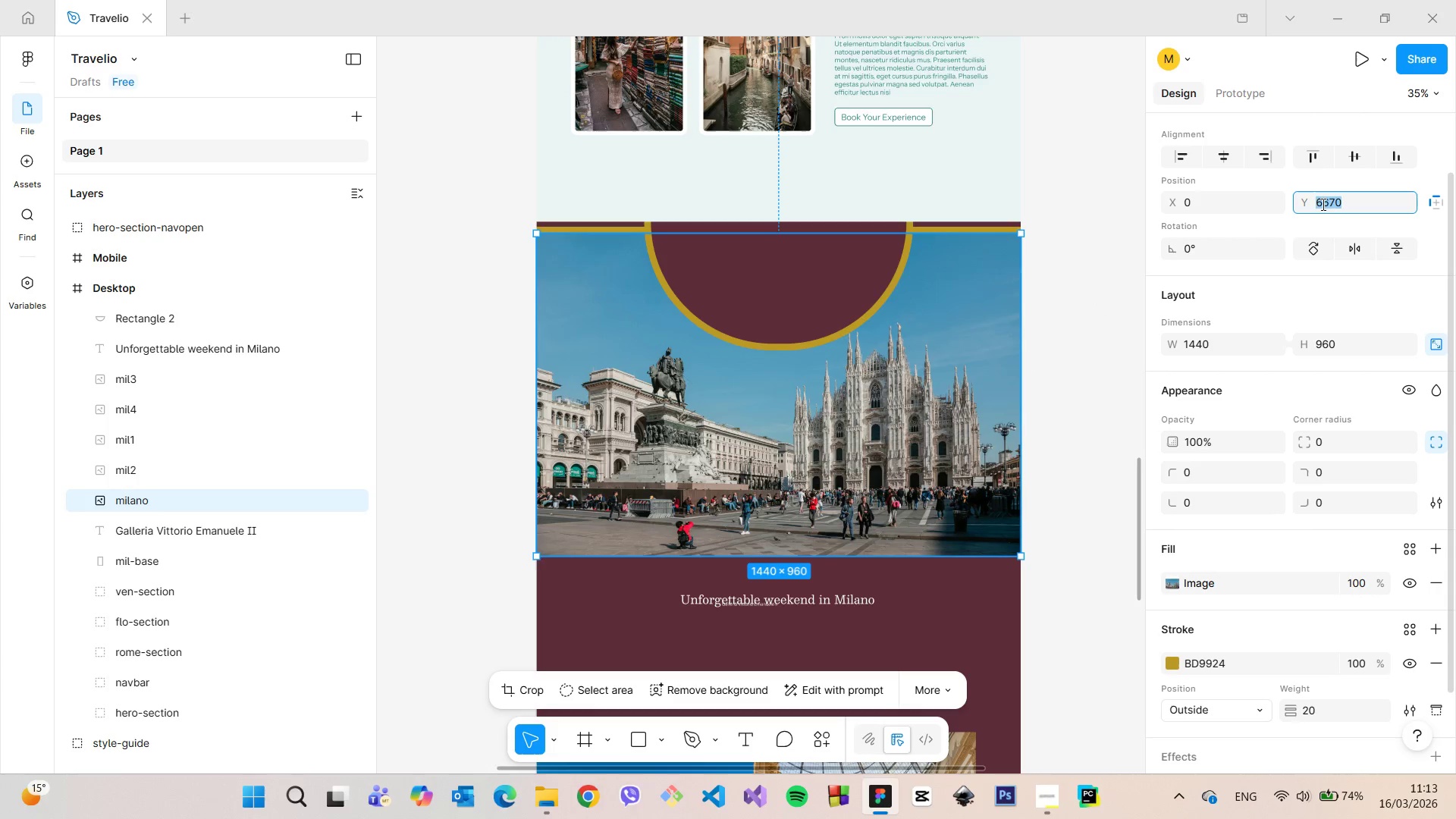 
key(ArrowDown)
 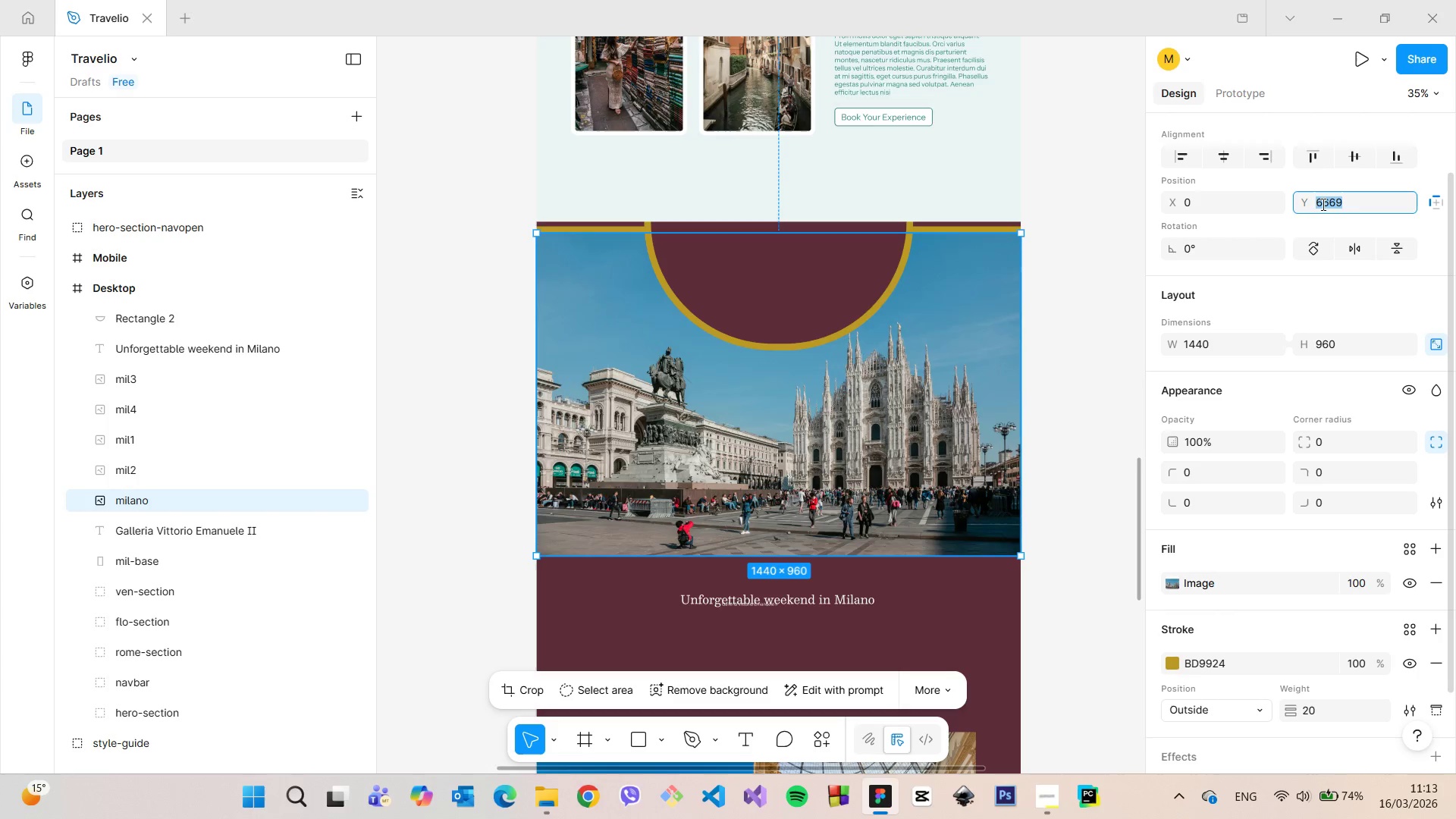 
key(ArrowDown)
 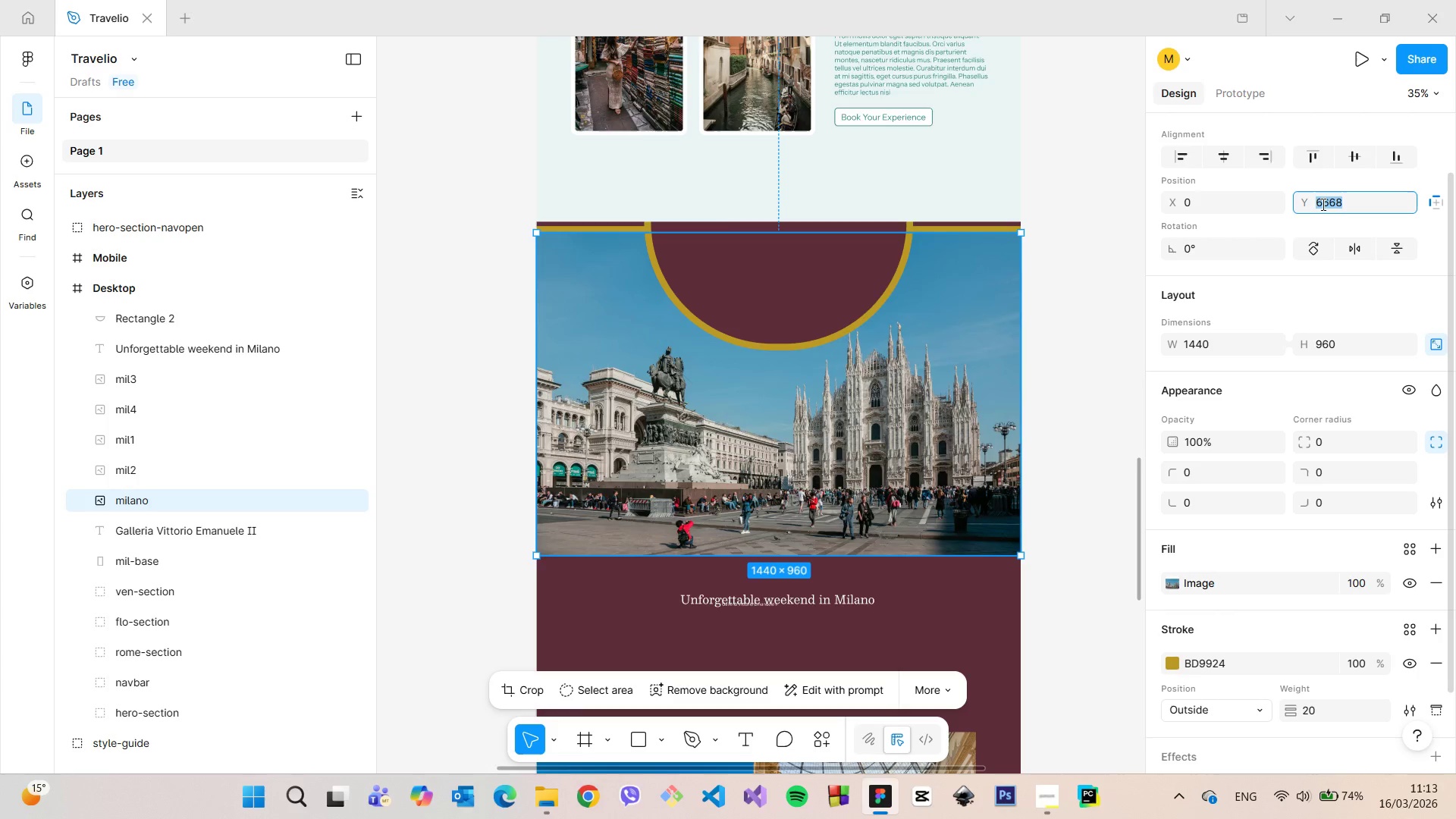 
key(ArrowDown)
 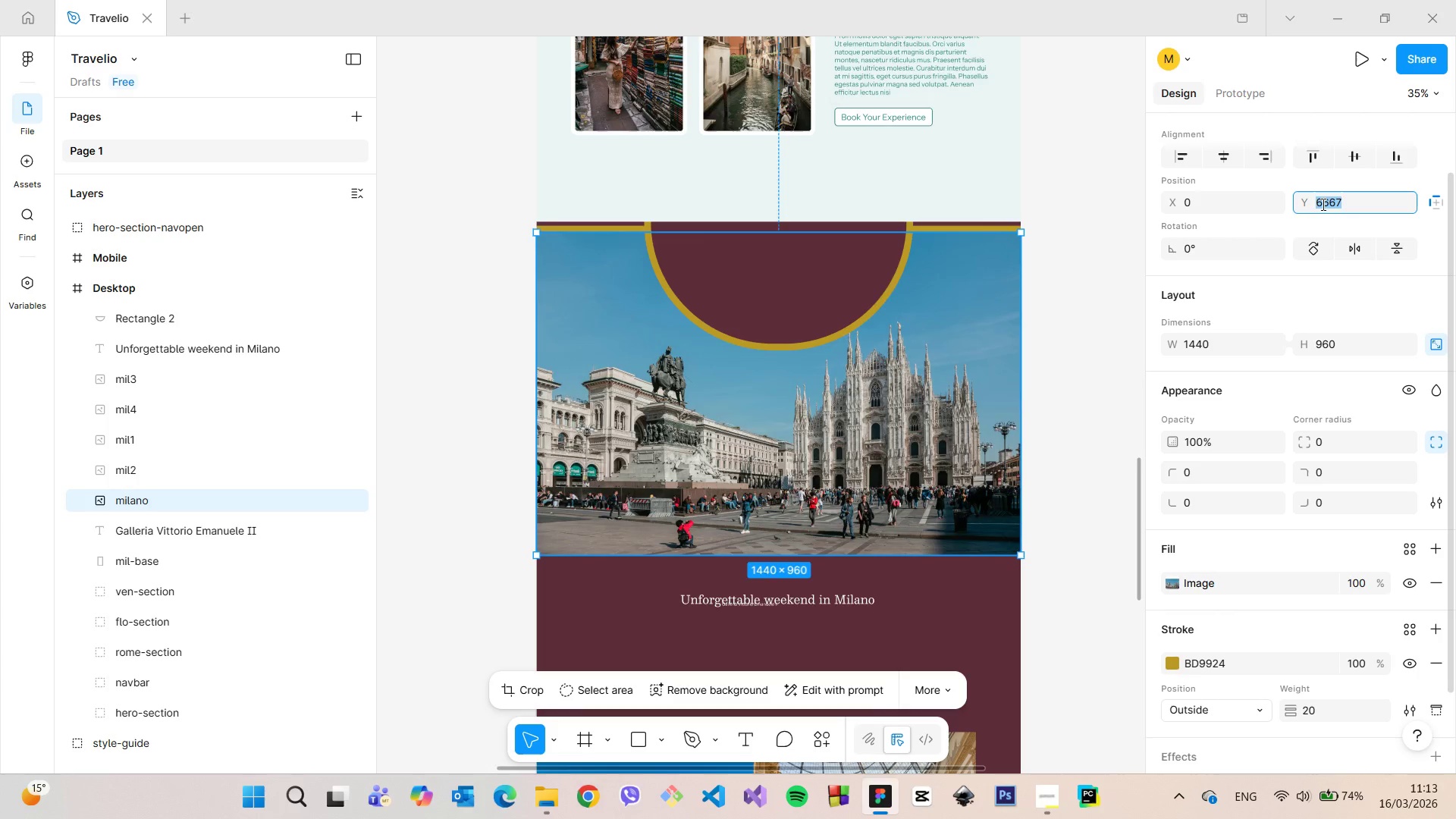 
key(ArrowDown)
 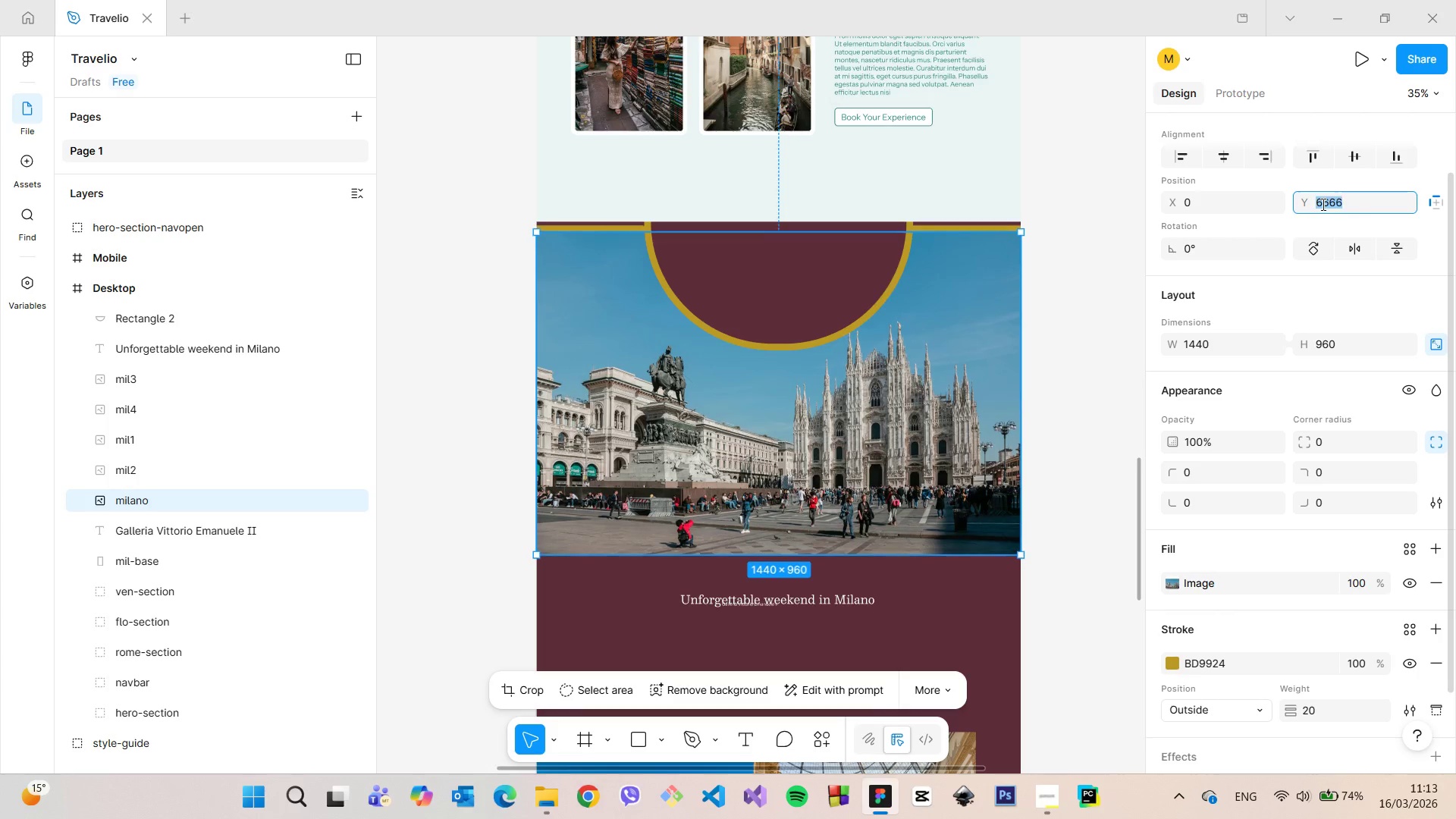 
key(ArrowDown)
 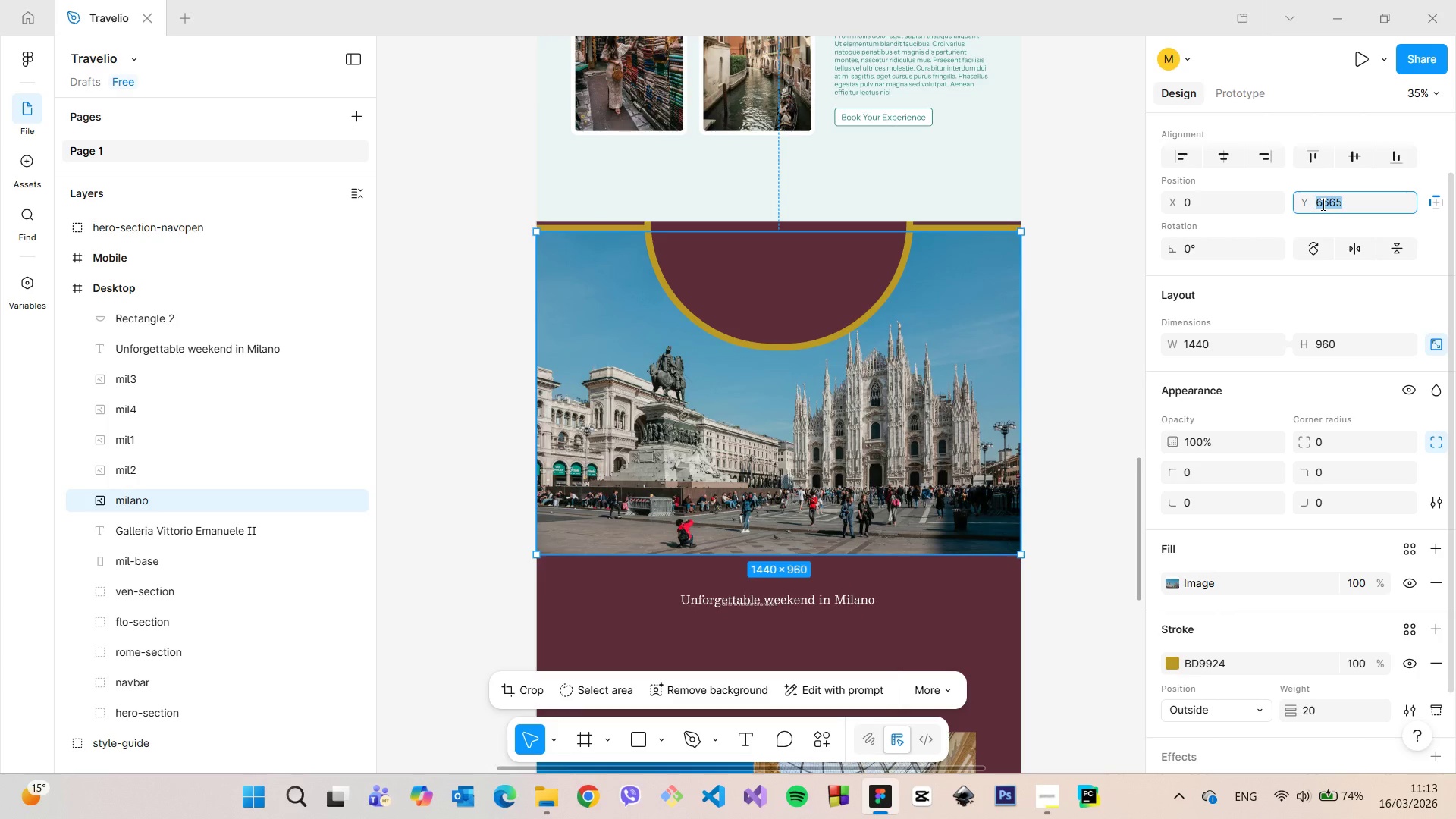 
key(ArrowDown)
 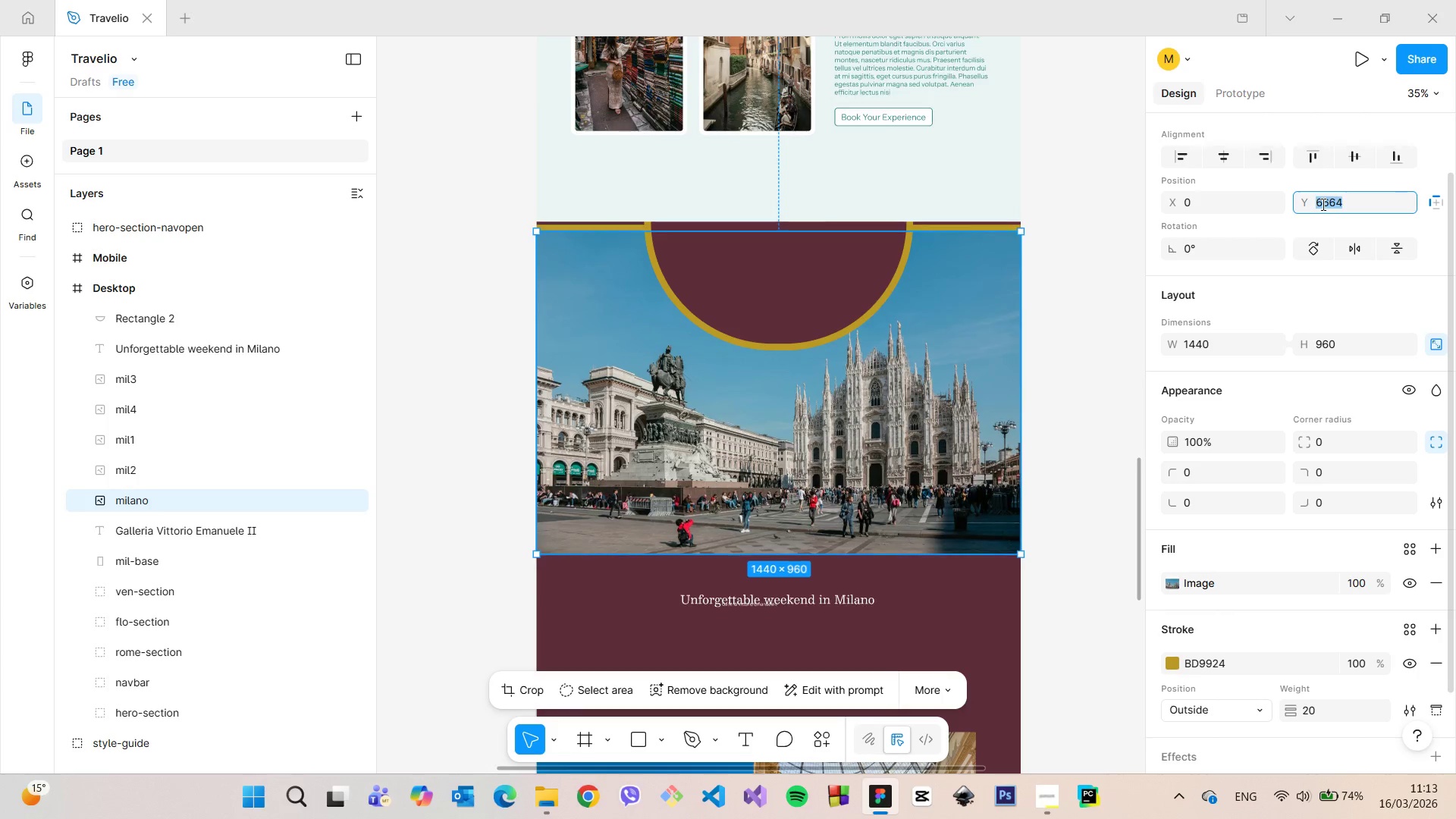 
key(ArrowDown)
 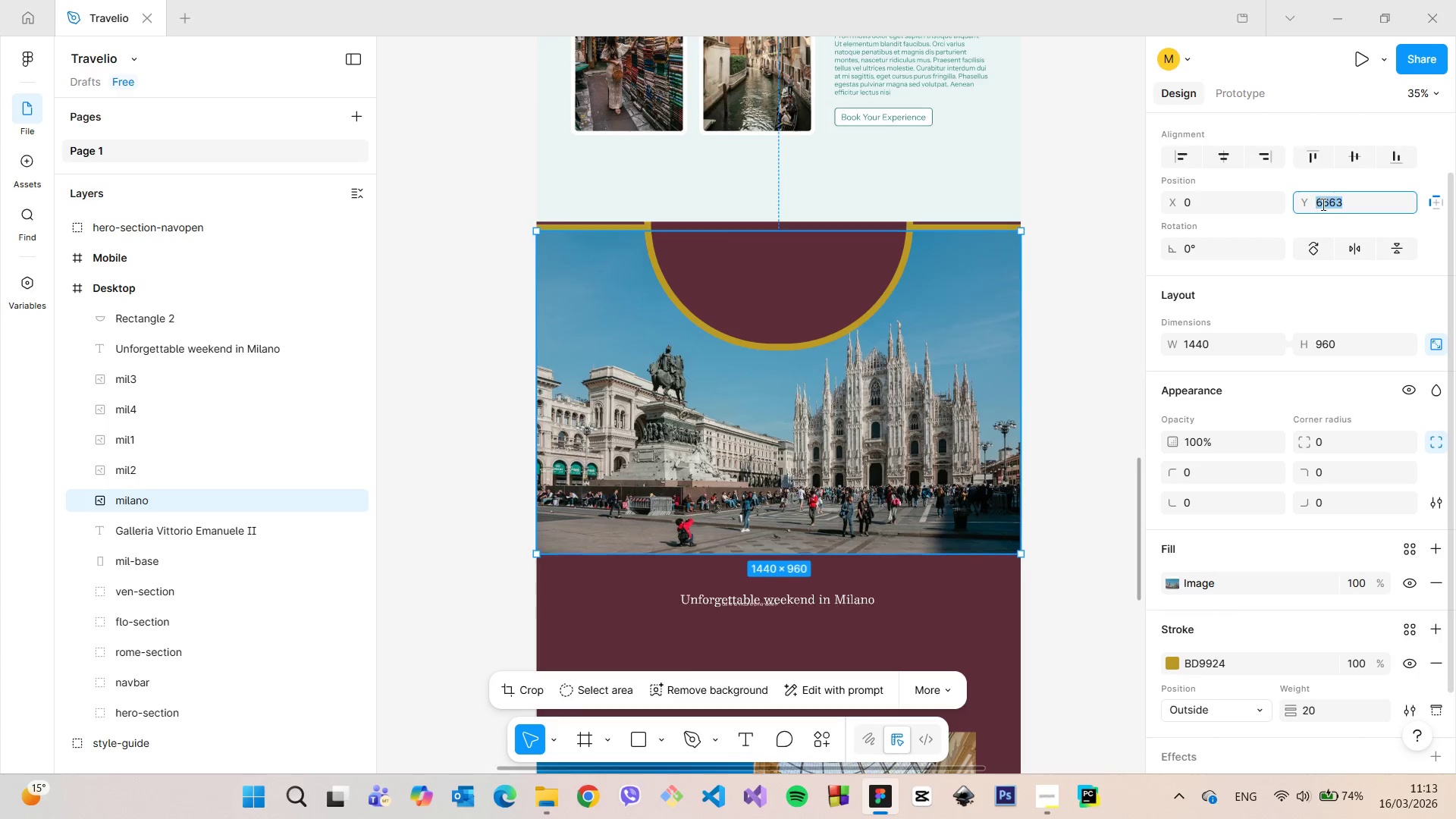 
key(ArrowDown)
 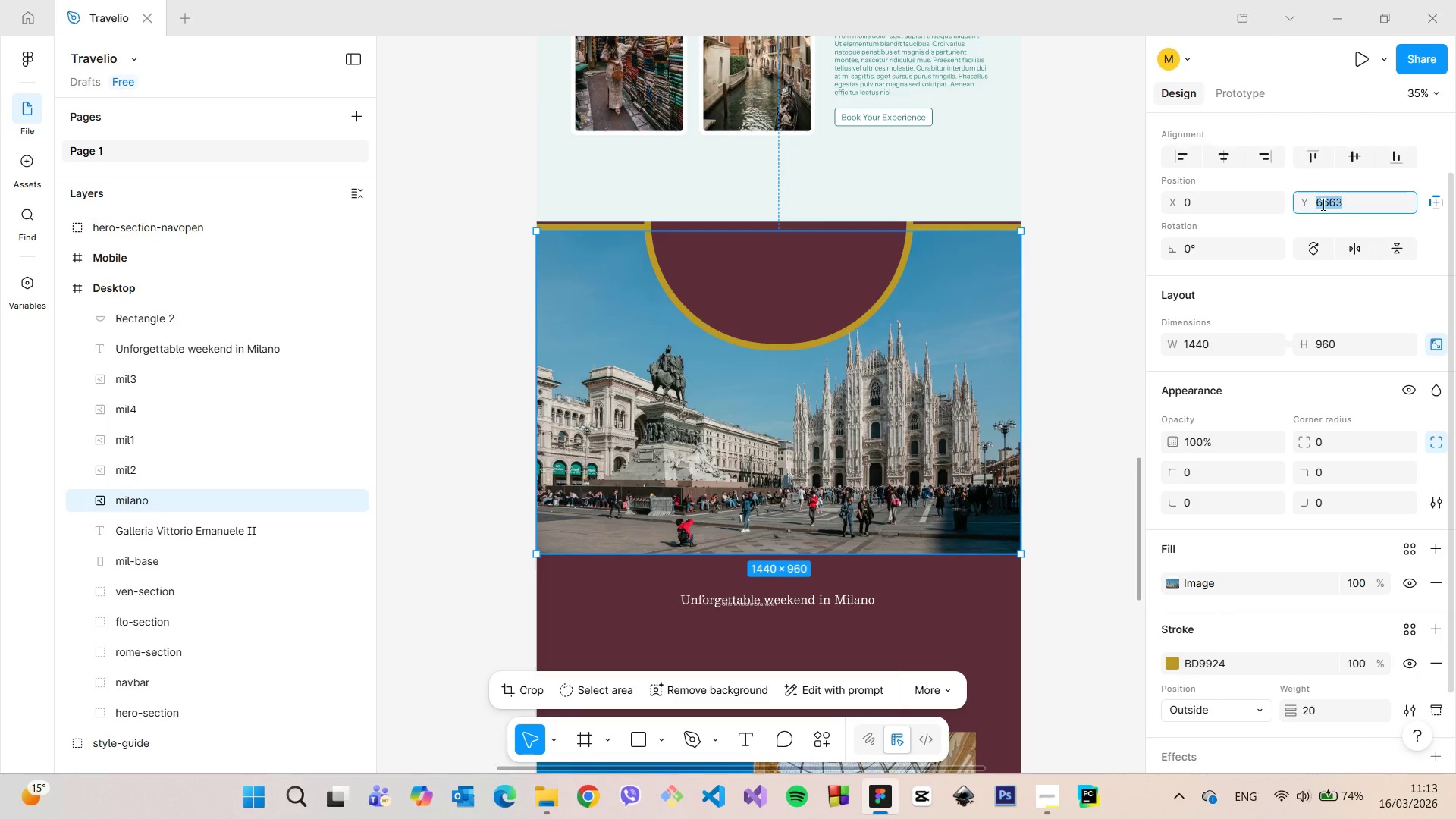 
key(ArrowDown)
 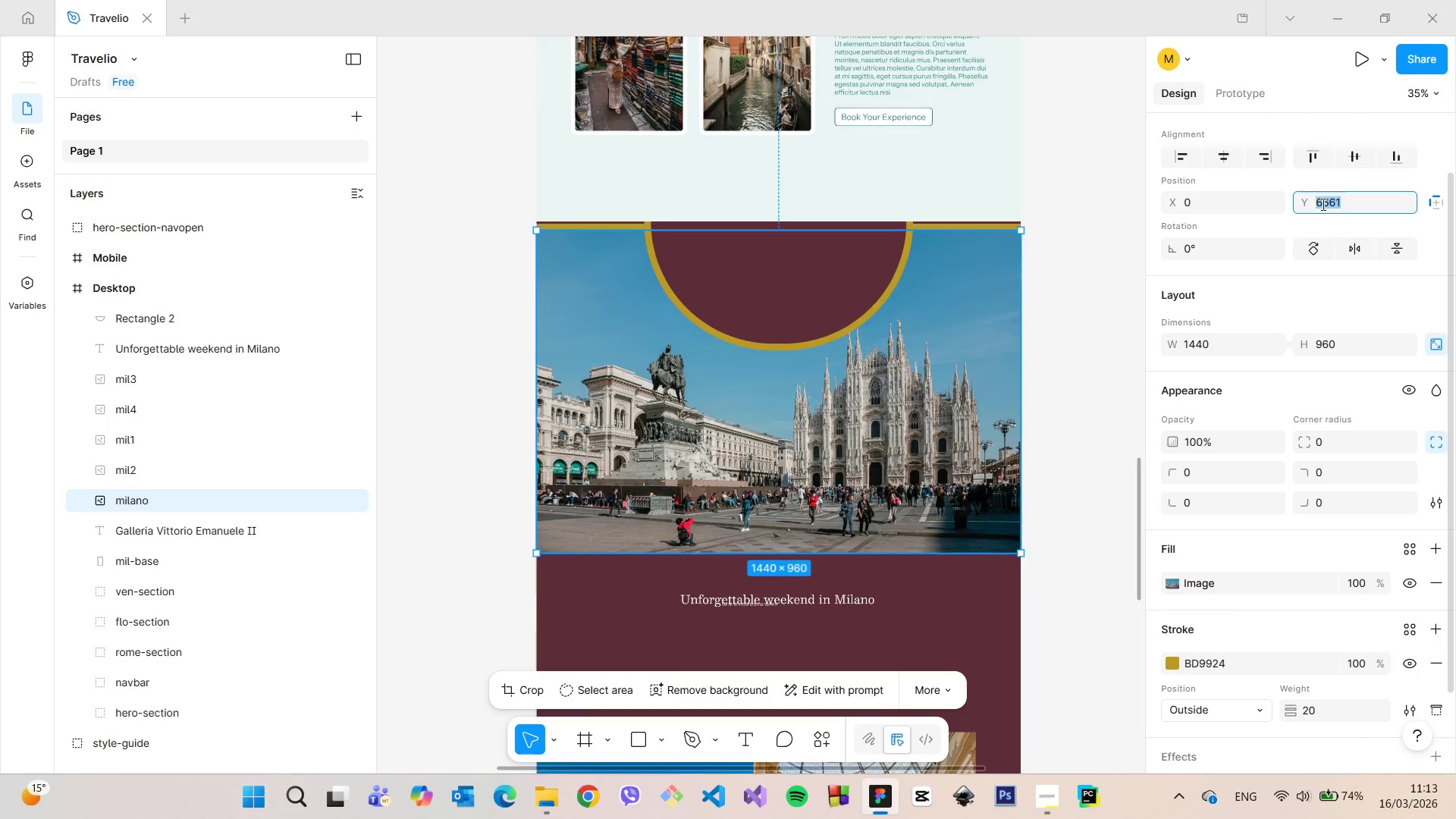 
key(ArrowDown)
 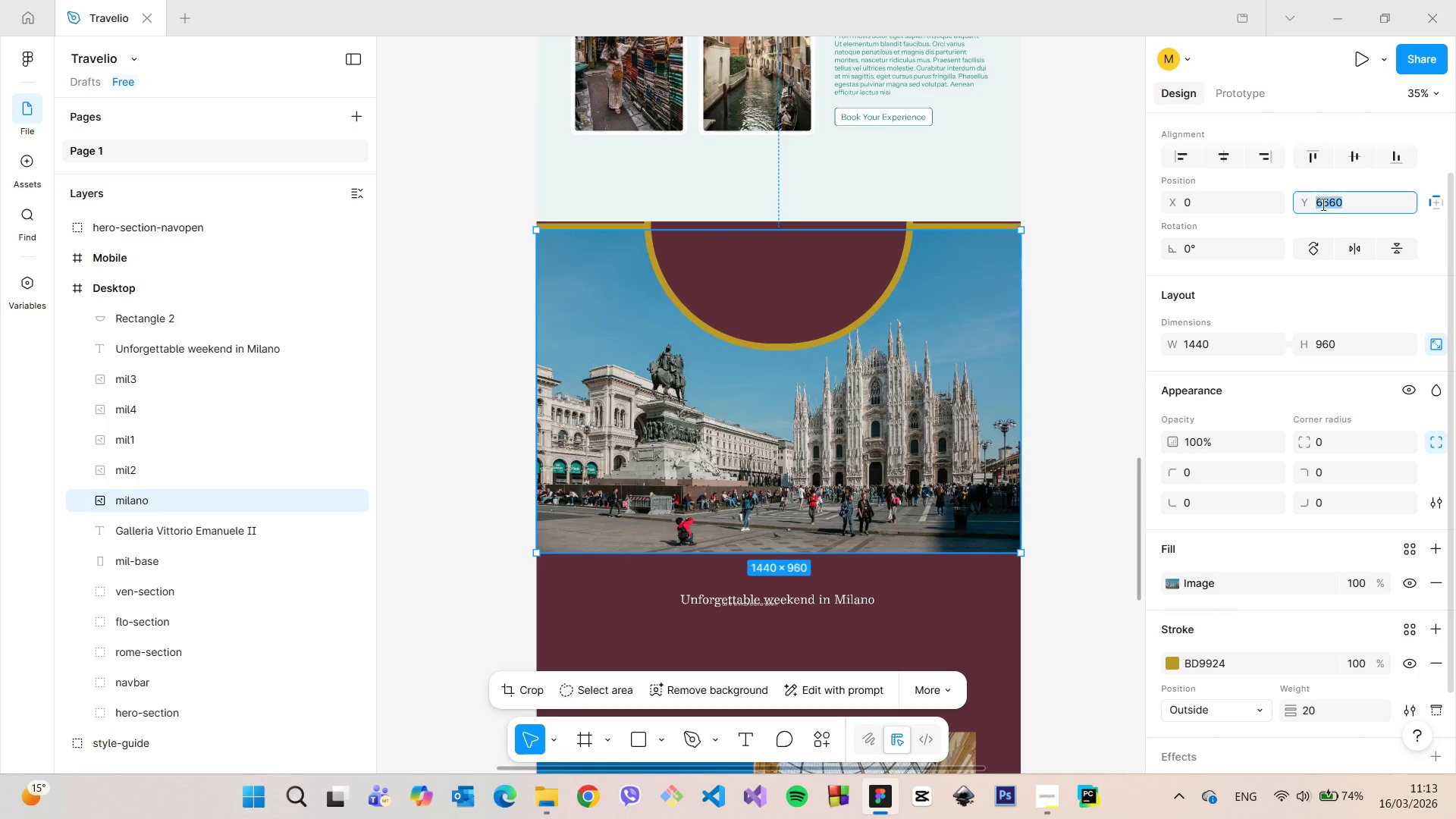 
key(ArrowDown)
 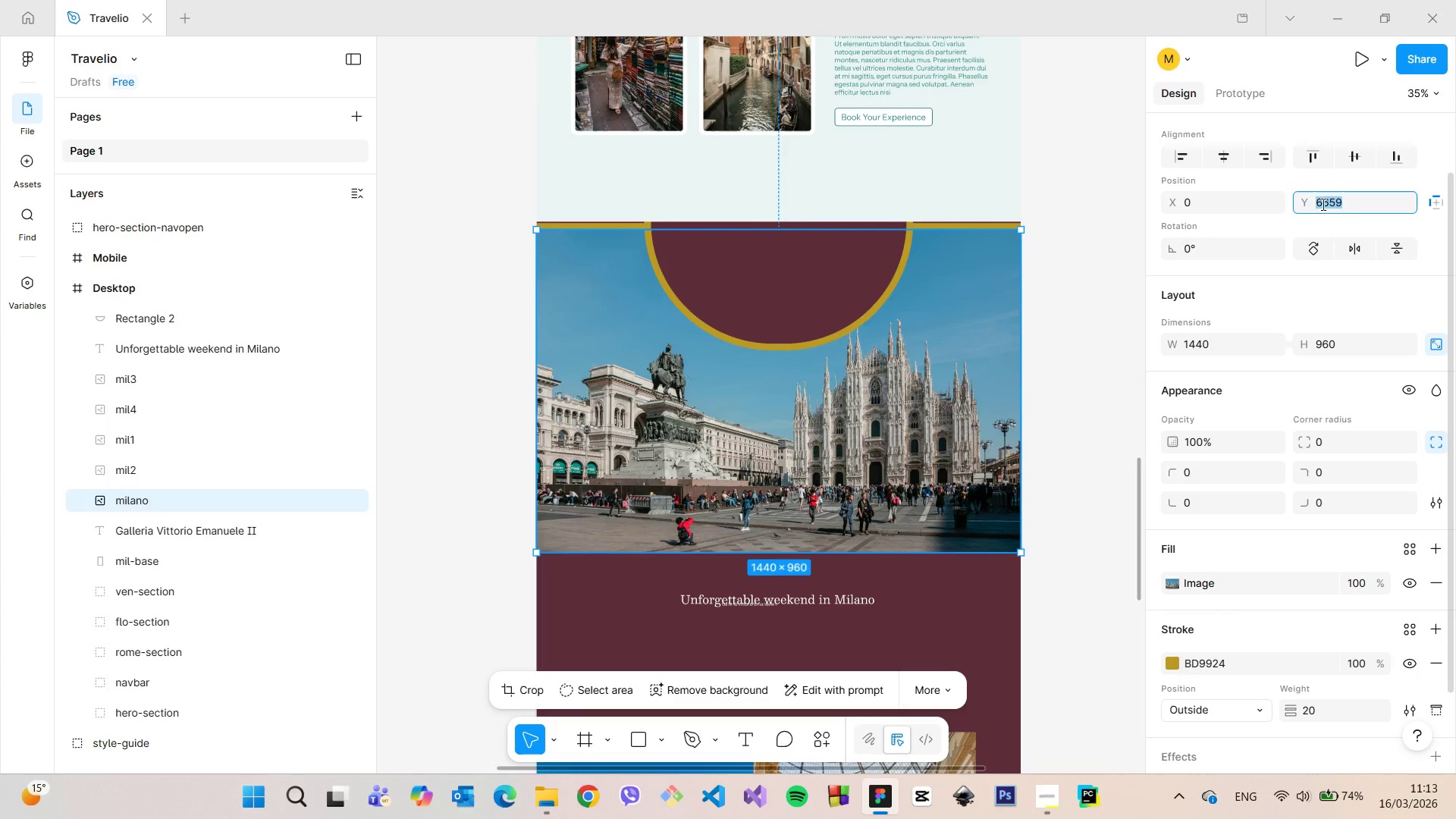 
key(ArrowDown)
 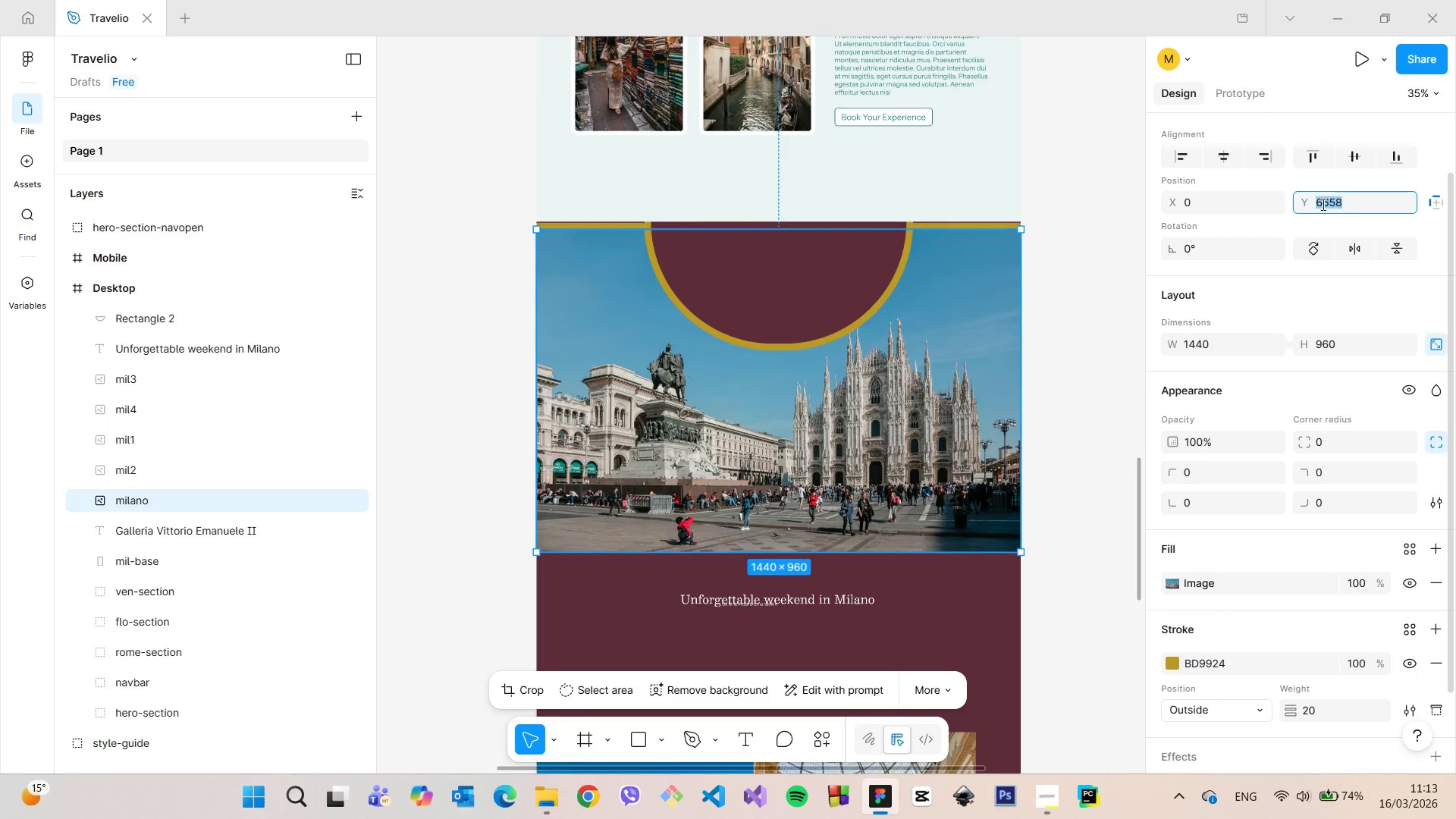 
key(ArrowDown)
 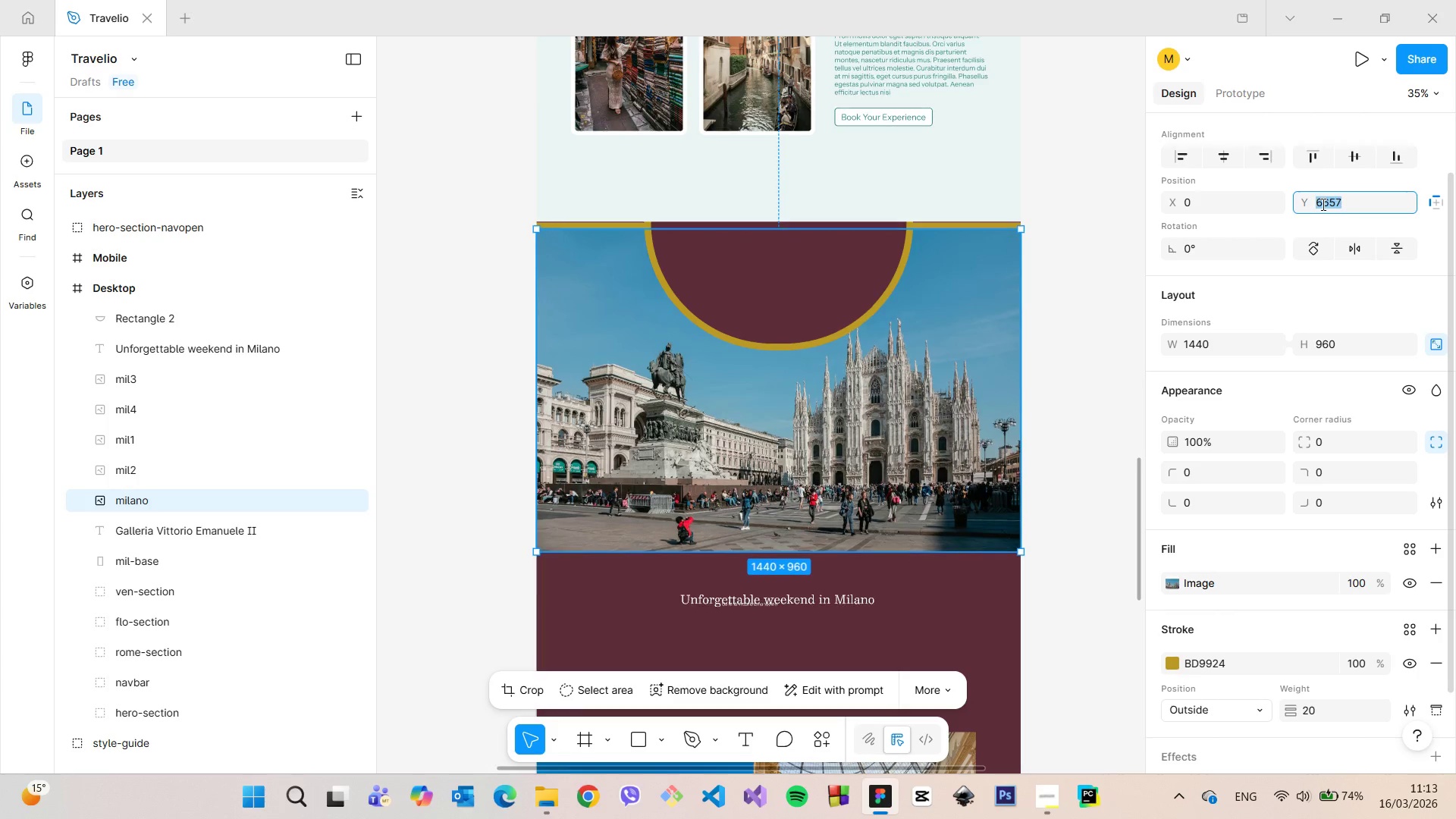 
key(ArrowDown)
 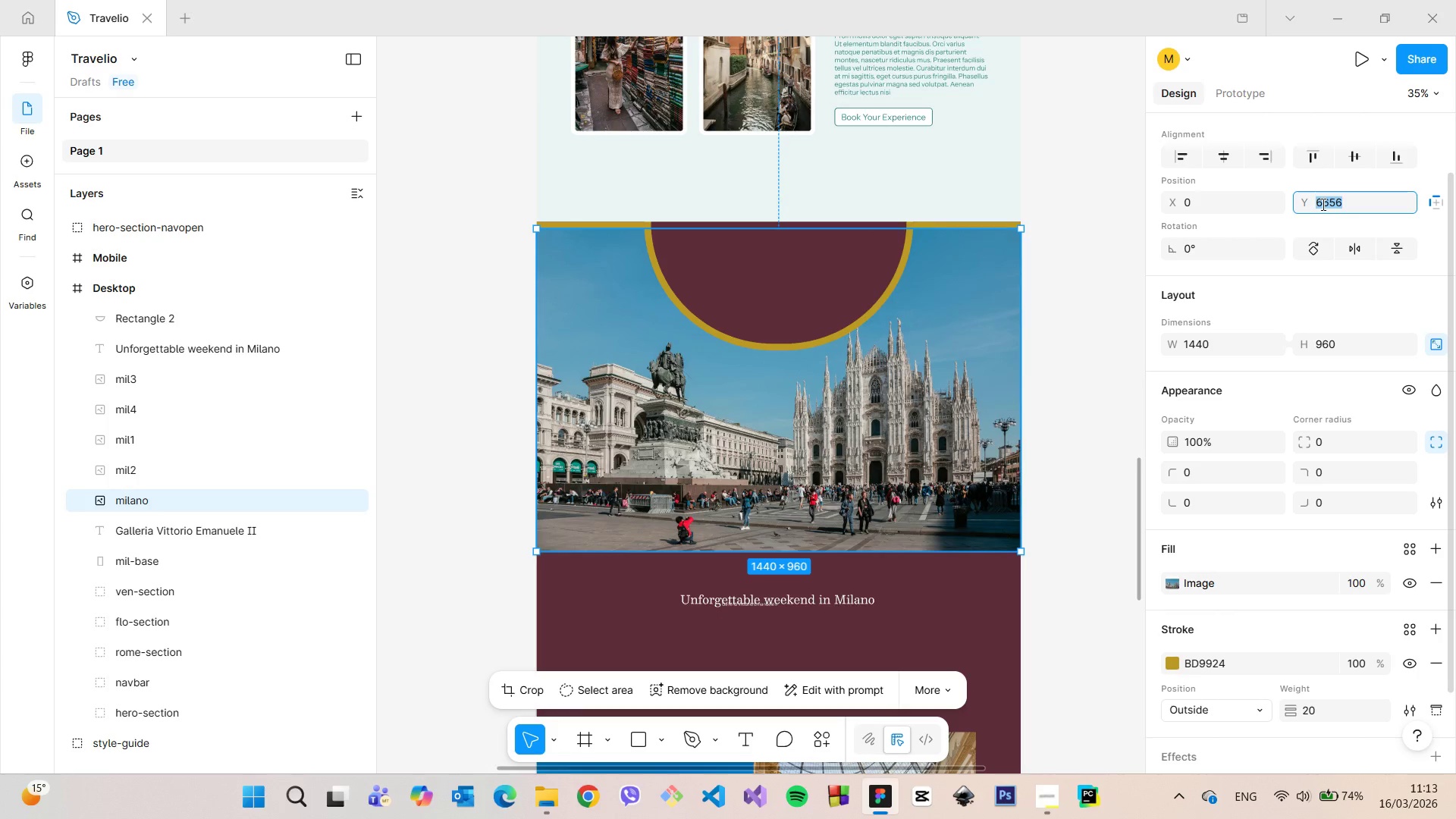 
key(ArrowDown)
 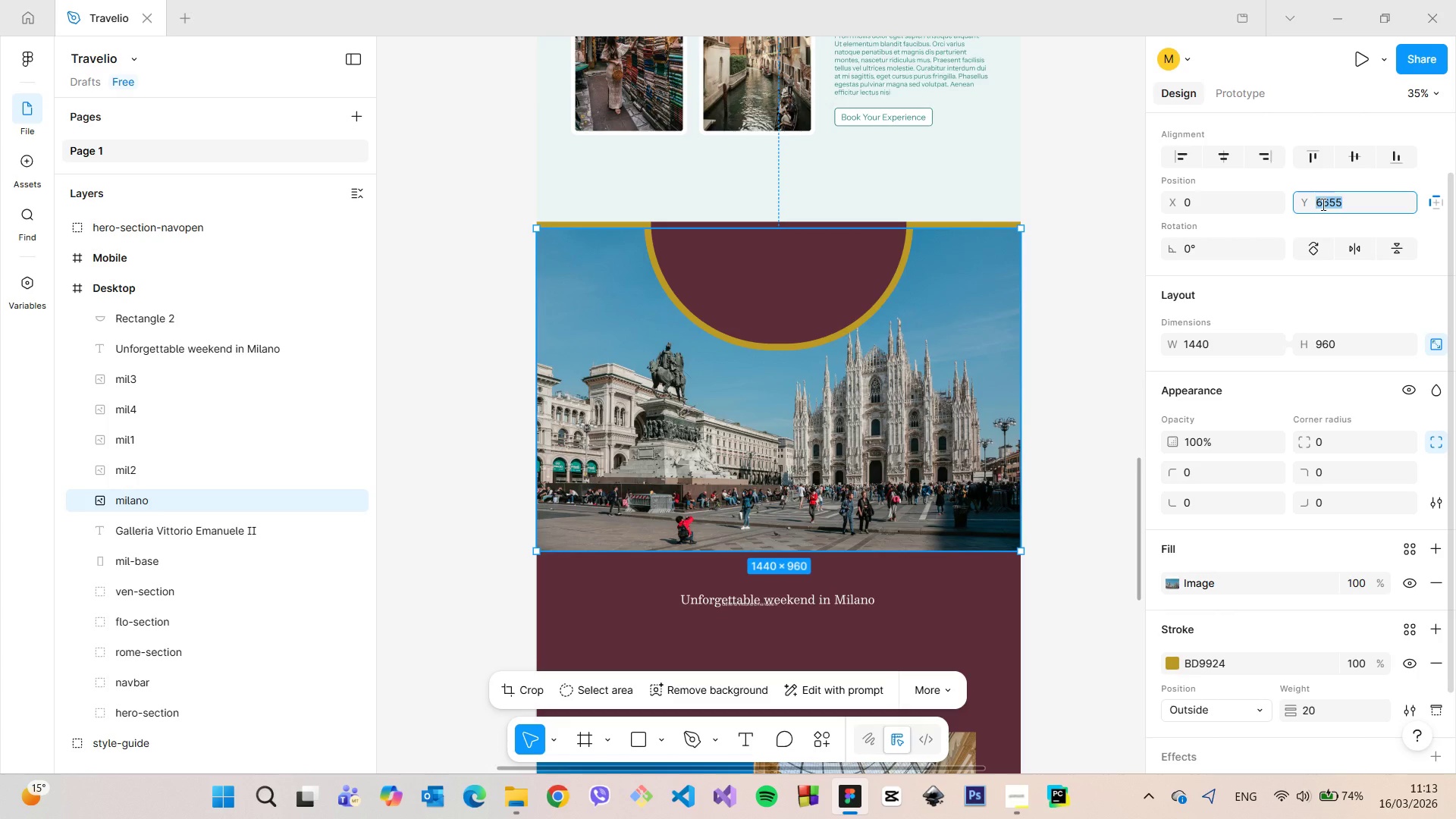 
left_click([1120, 216])
 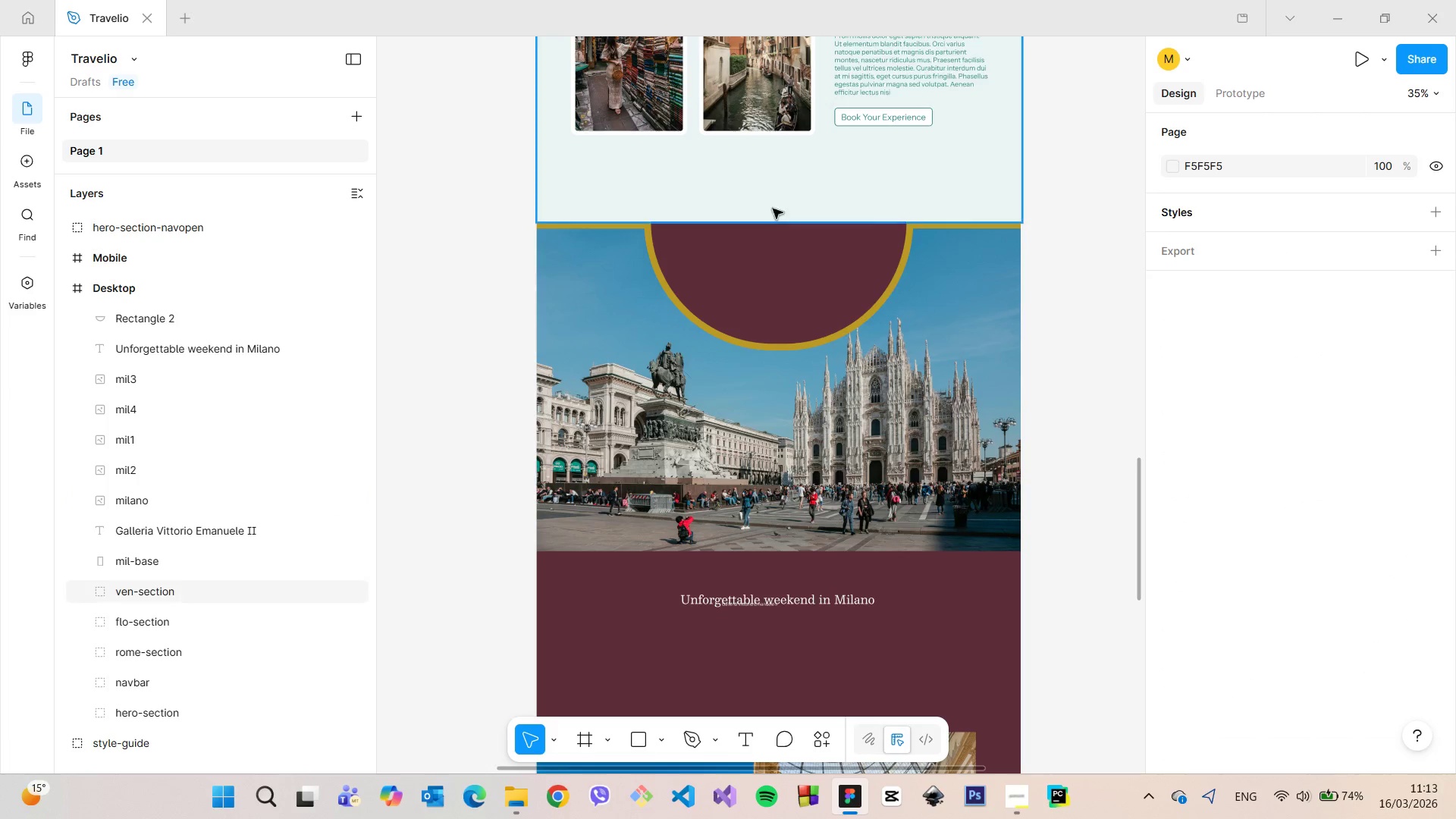 
scroll: coordinate [742, 199], scroll_direction: up, amount: 6.0
 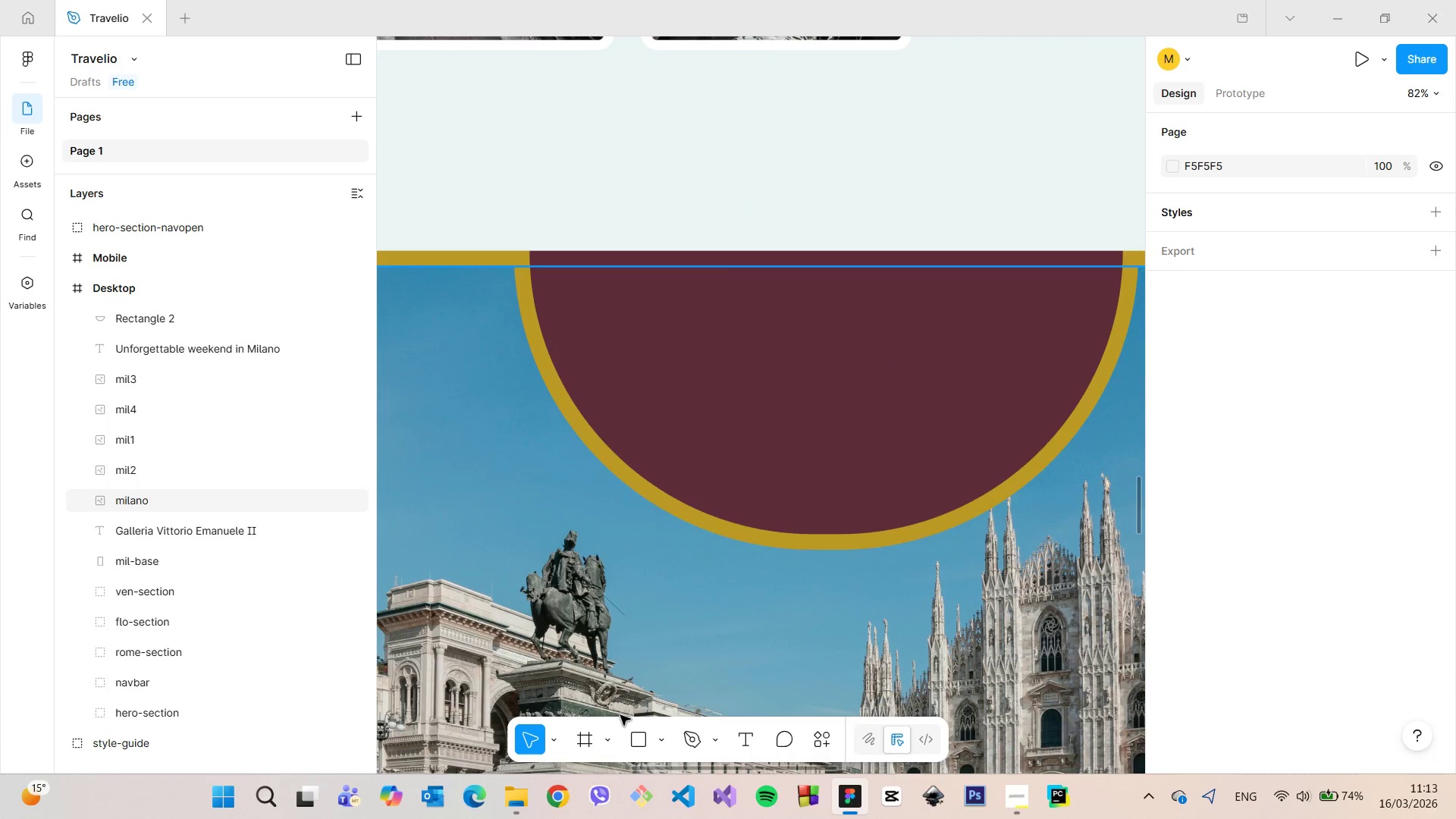 
scroll: coordinate [607, 659], scroll_direction: down, amount: 10.0
 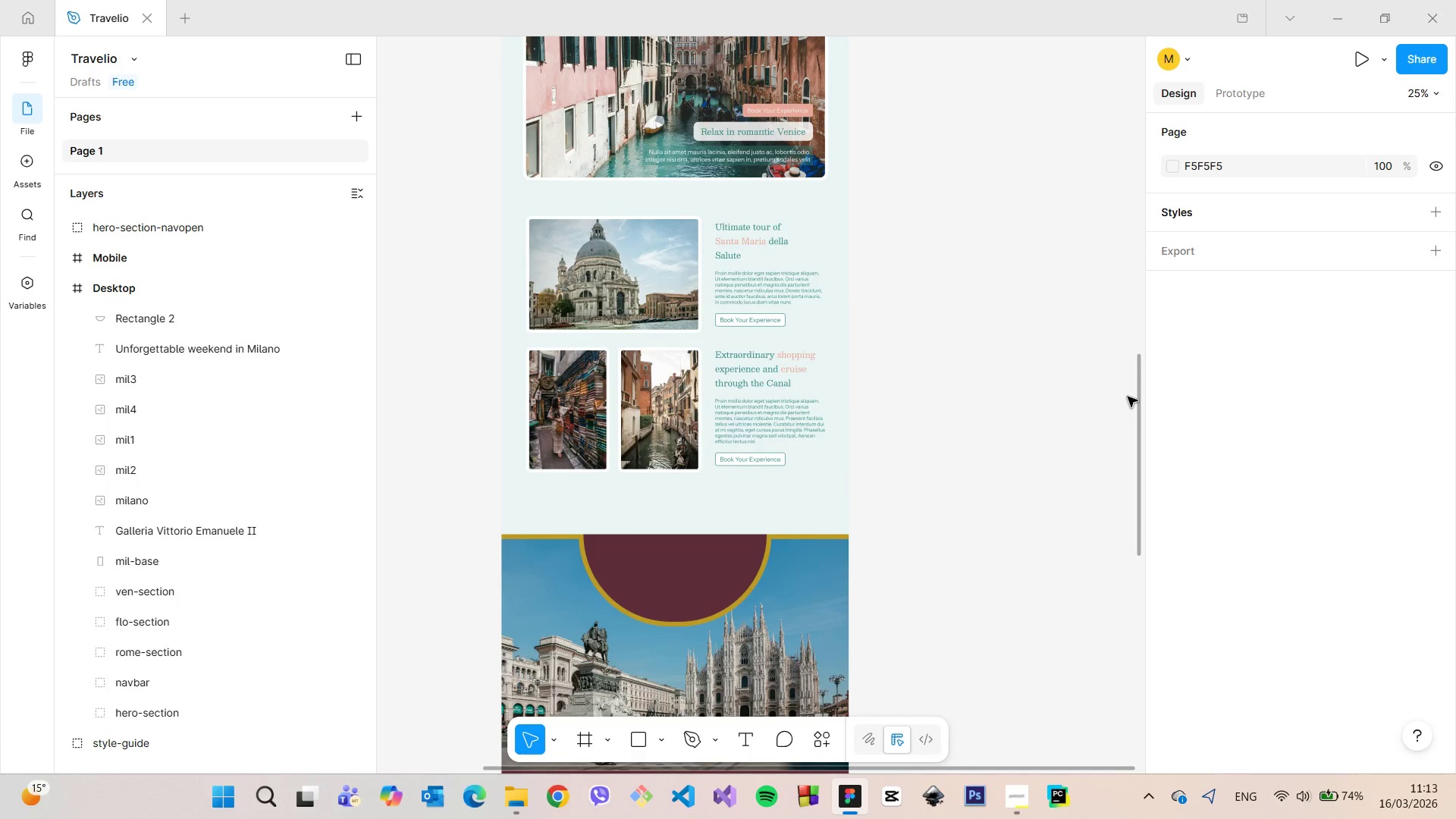 
left_click_drag(start_coordinate=[1135, 398], to_coordinate=[1137, 435])
 